 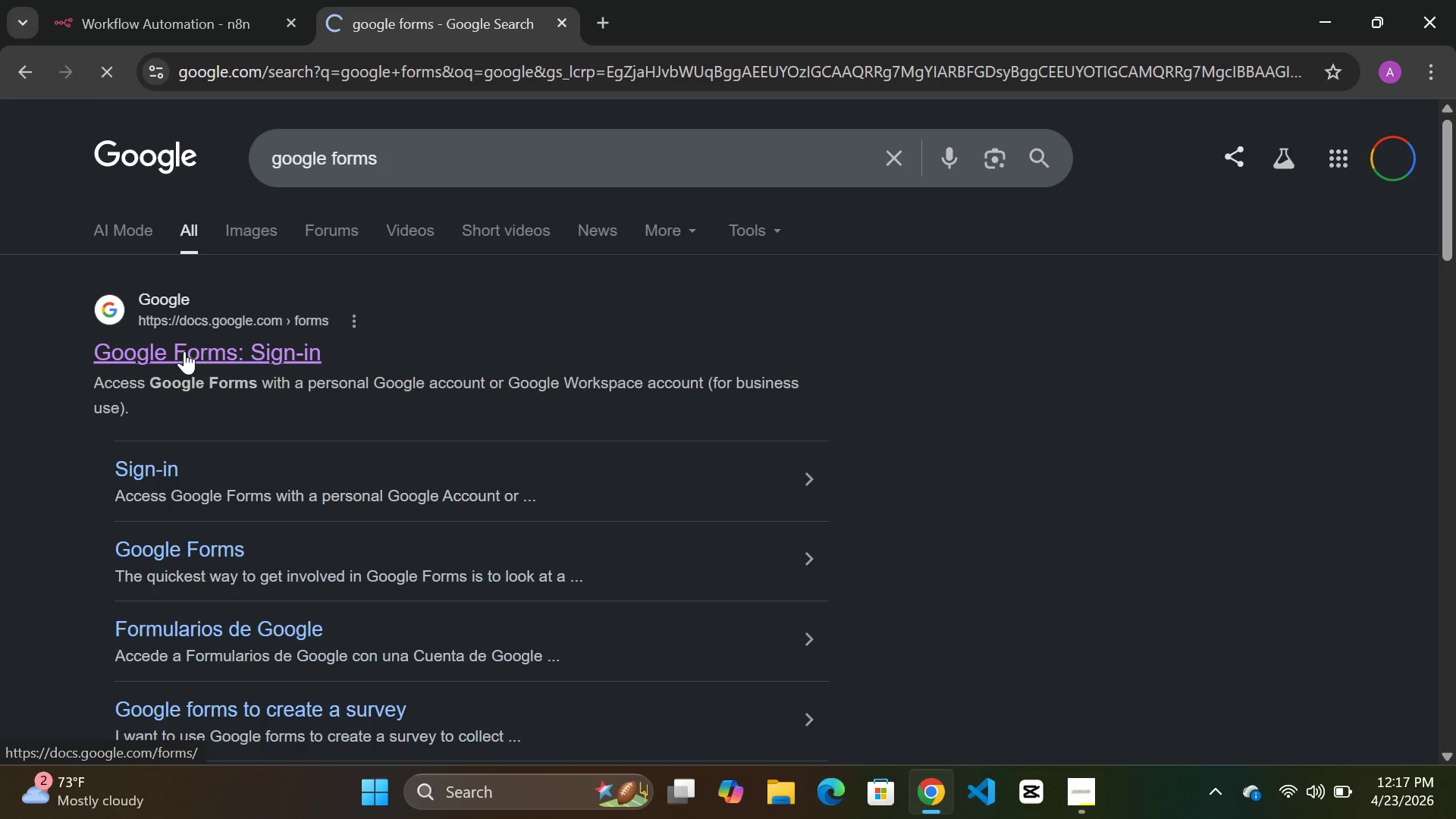 
left_click([320, 328])
 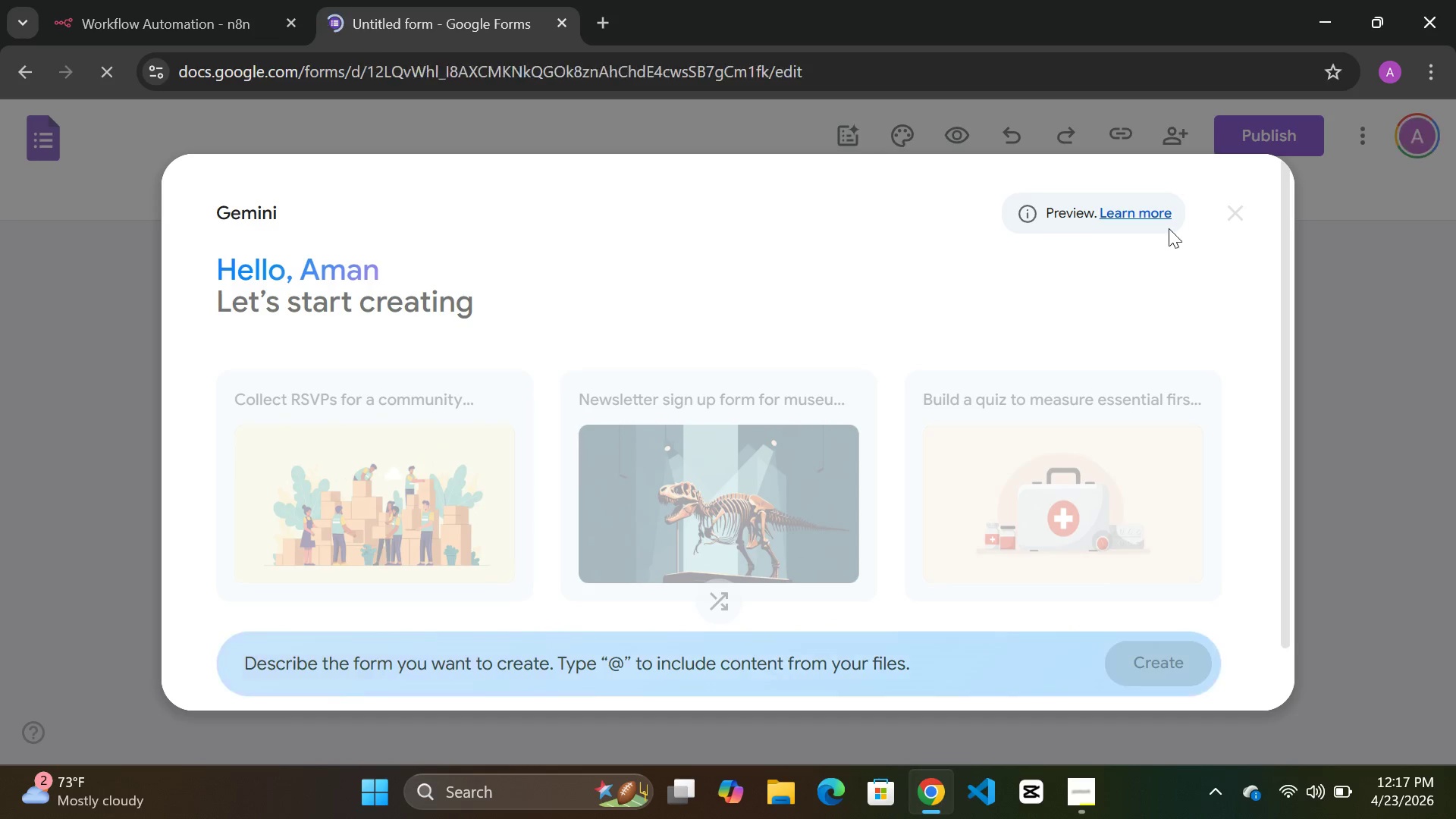 
left_click([1236, 216])
 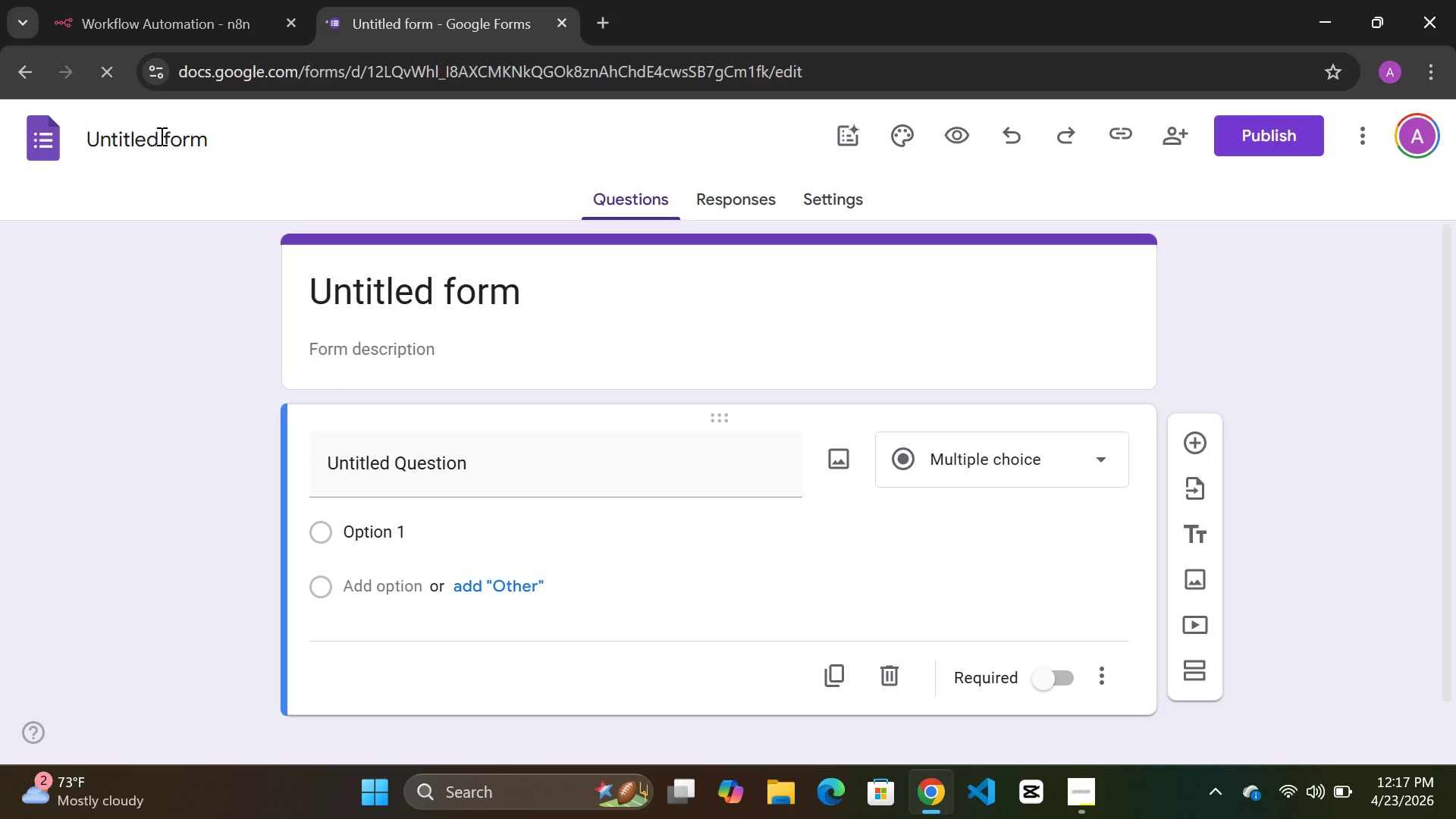 
double_click([159, 136])
 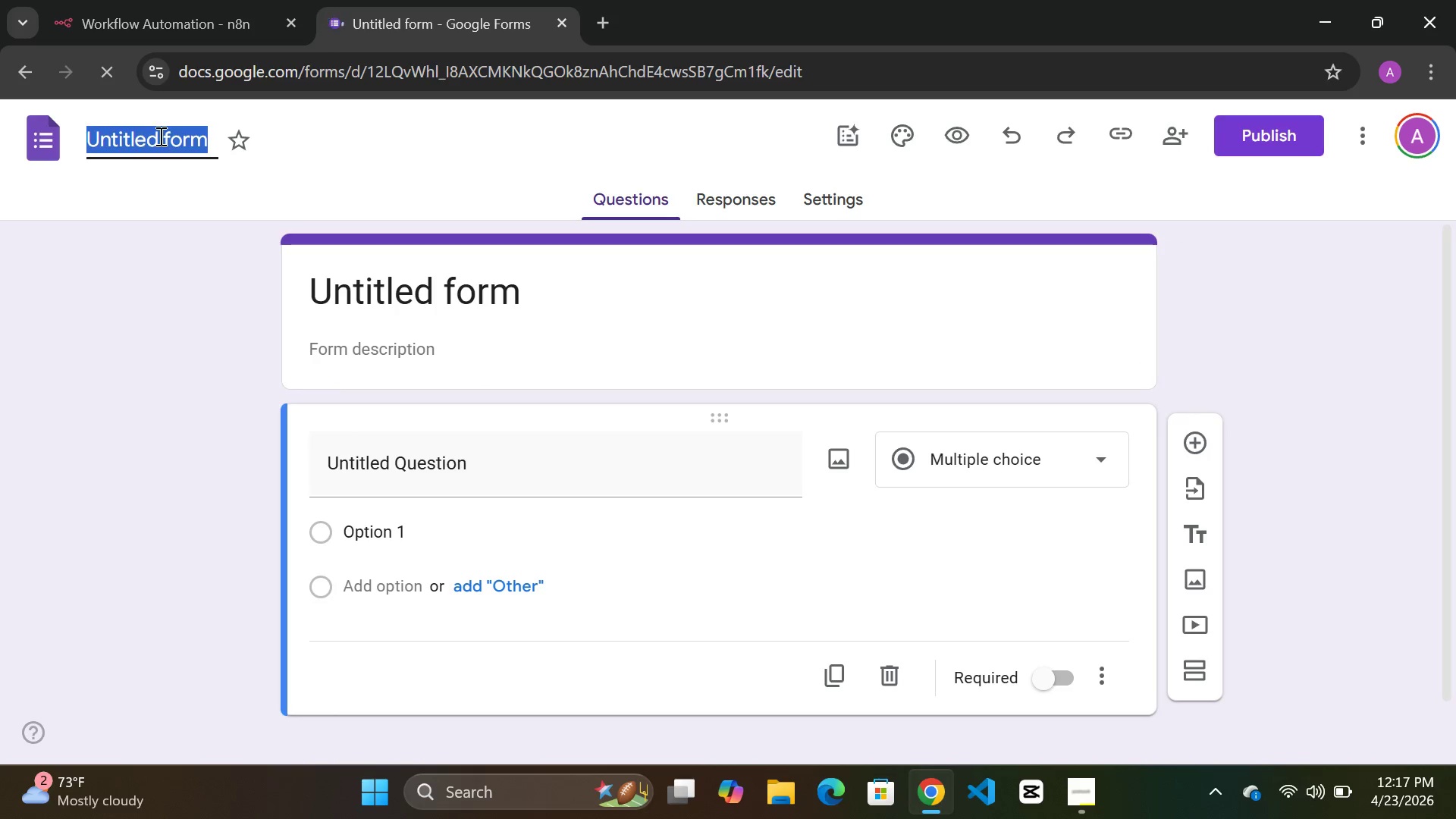 
type(Patient Intake Form)
 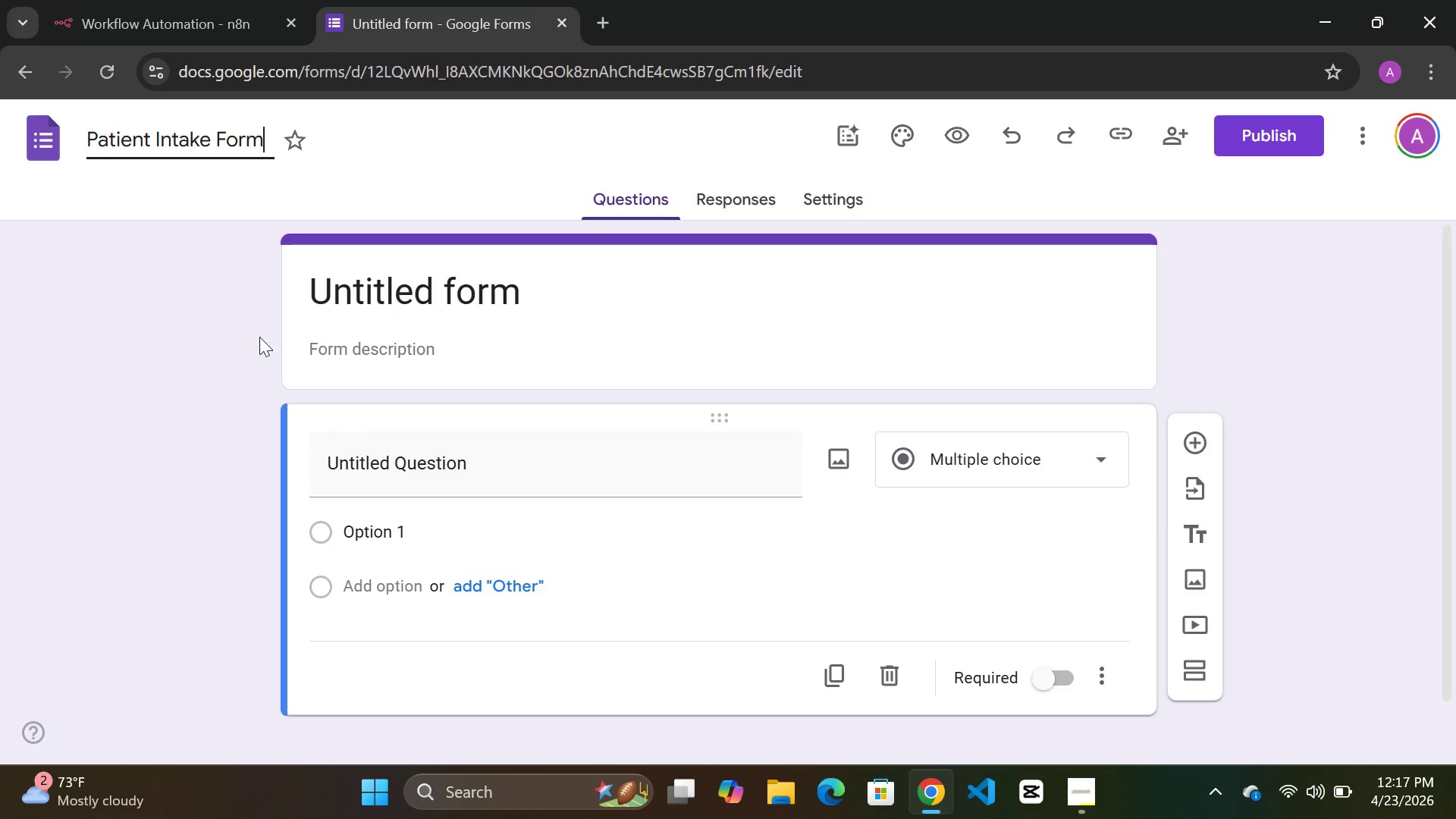 
left_click([139, 280])
 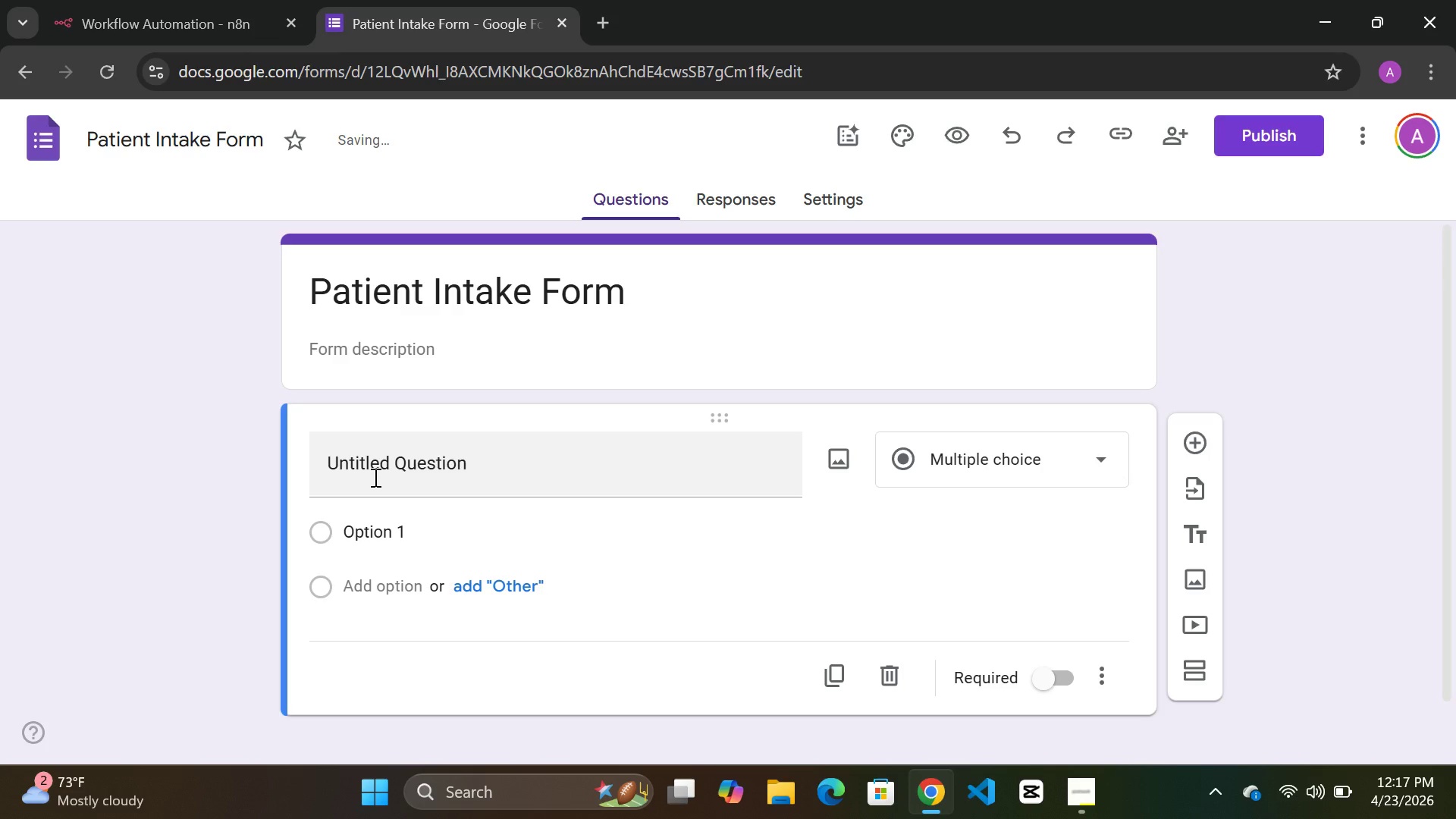 
left_click([376, 473])
 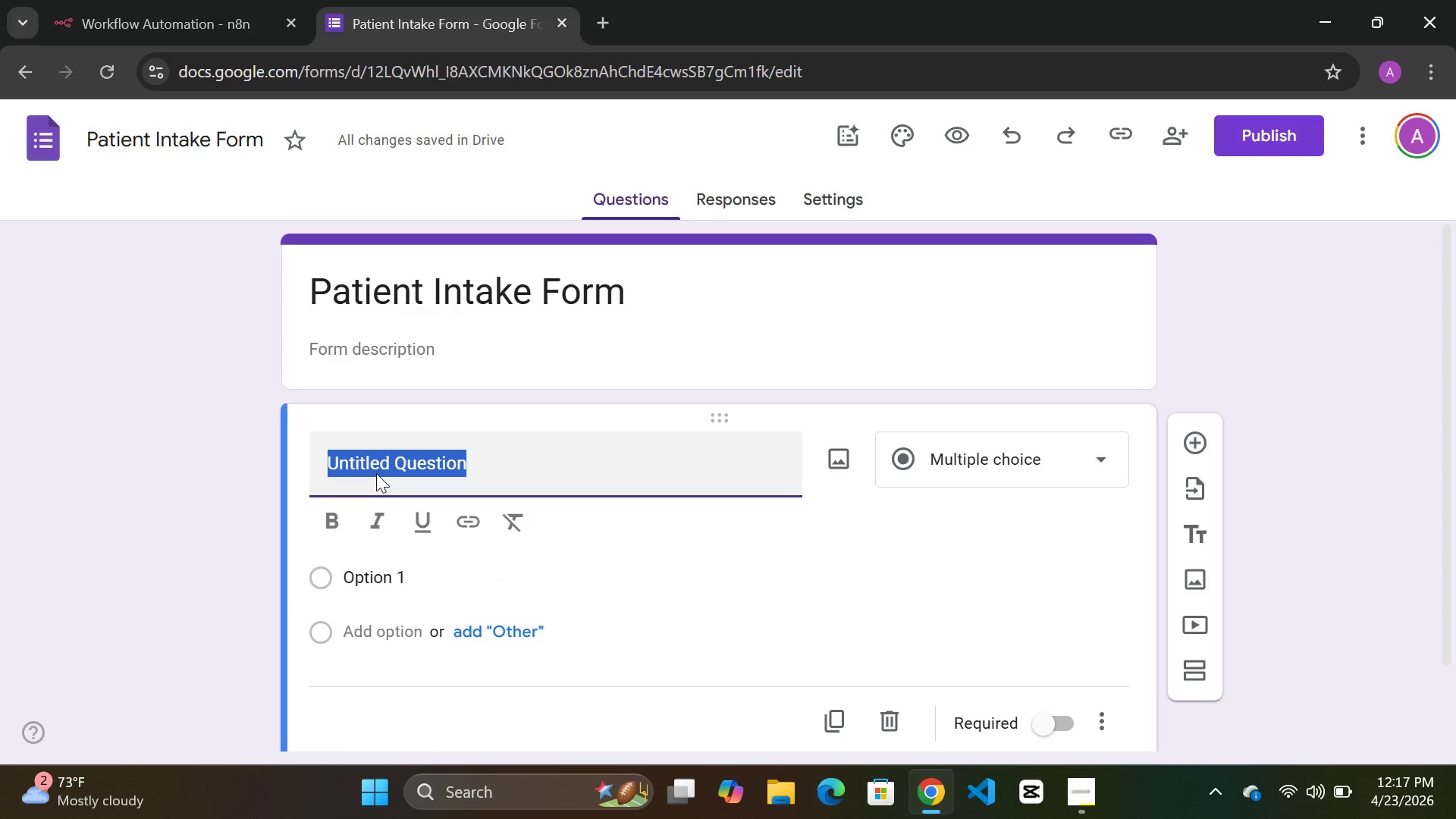 
type(Name)
 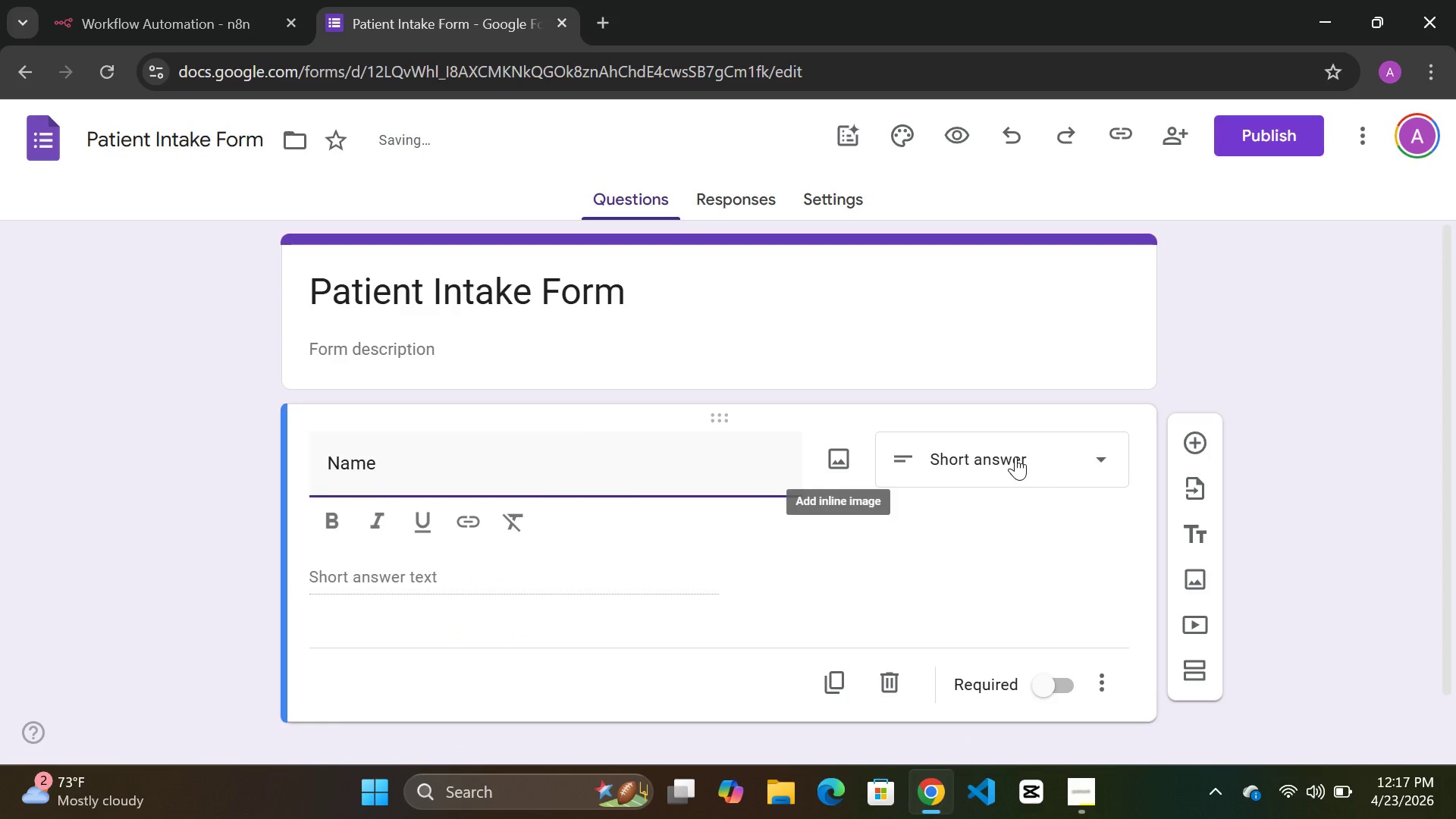 
left_click([1015, 457])
 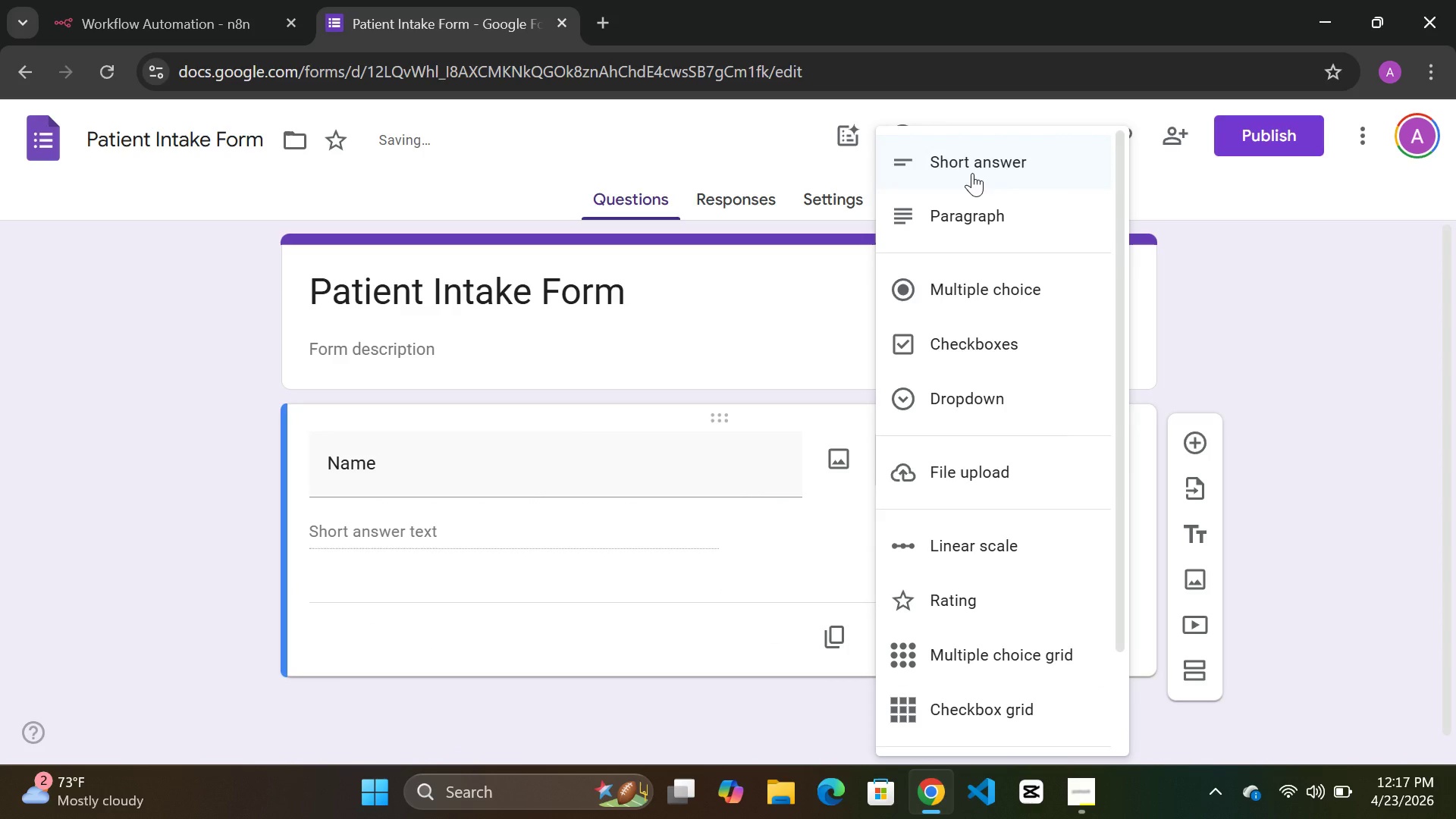 
left_click([960, 160])
 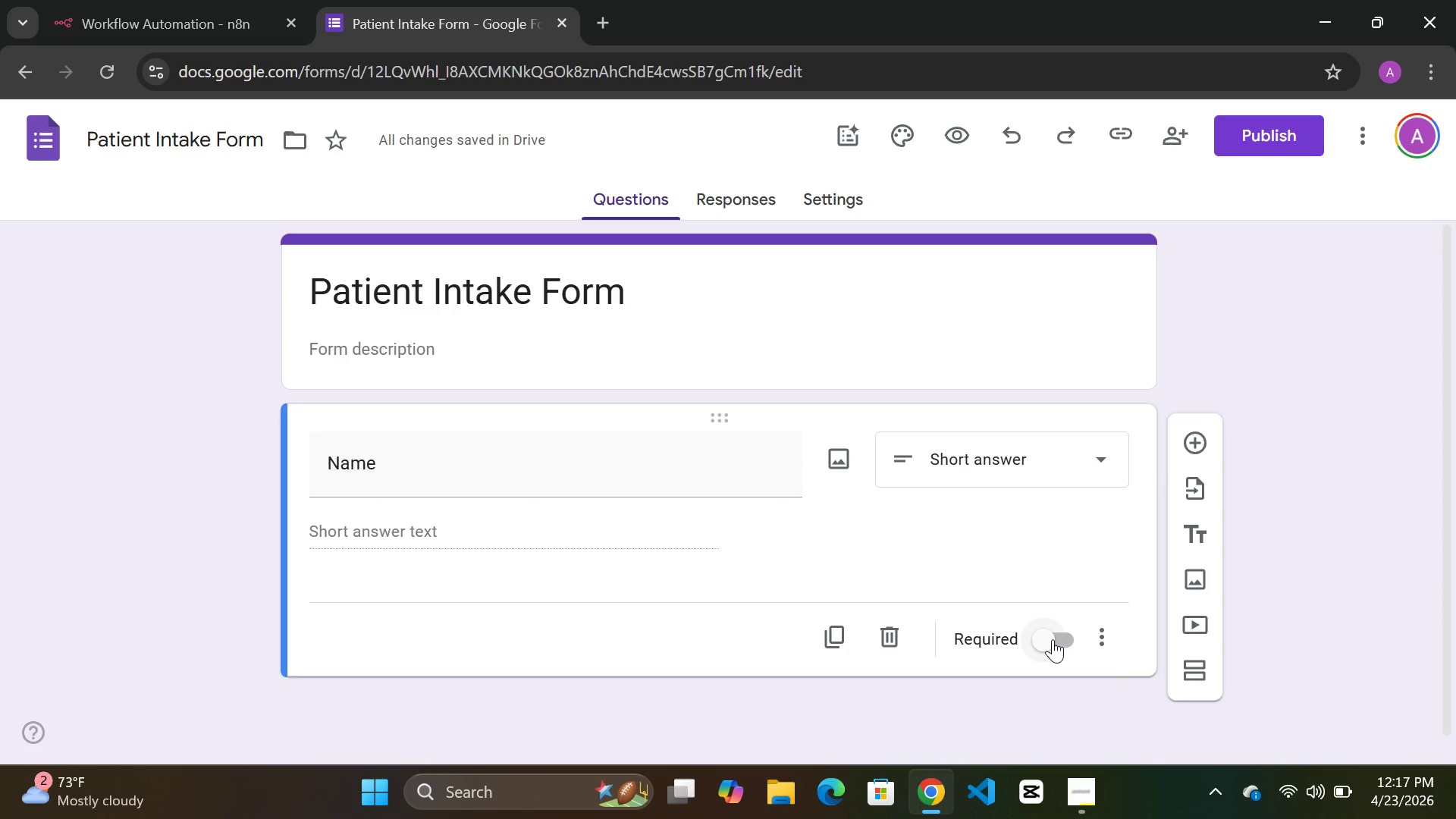 
left_click([1059, 638])
 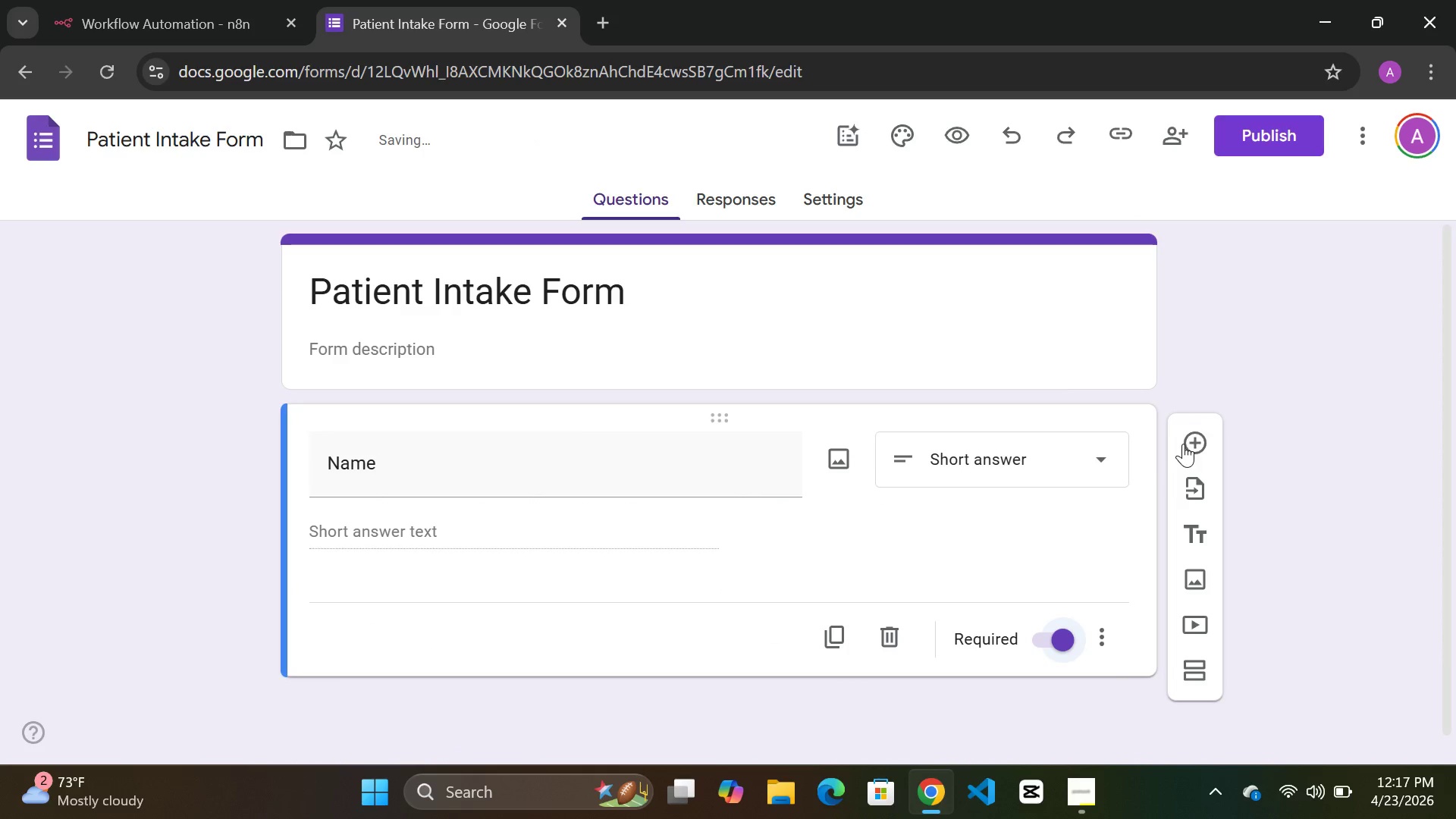 
left_click([1195, 440])
 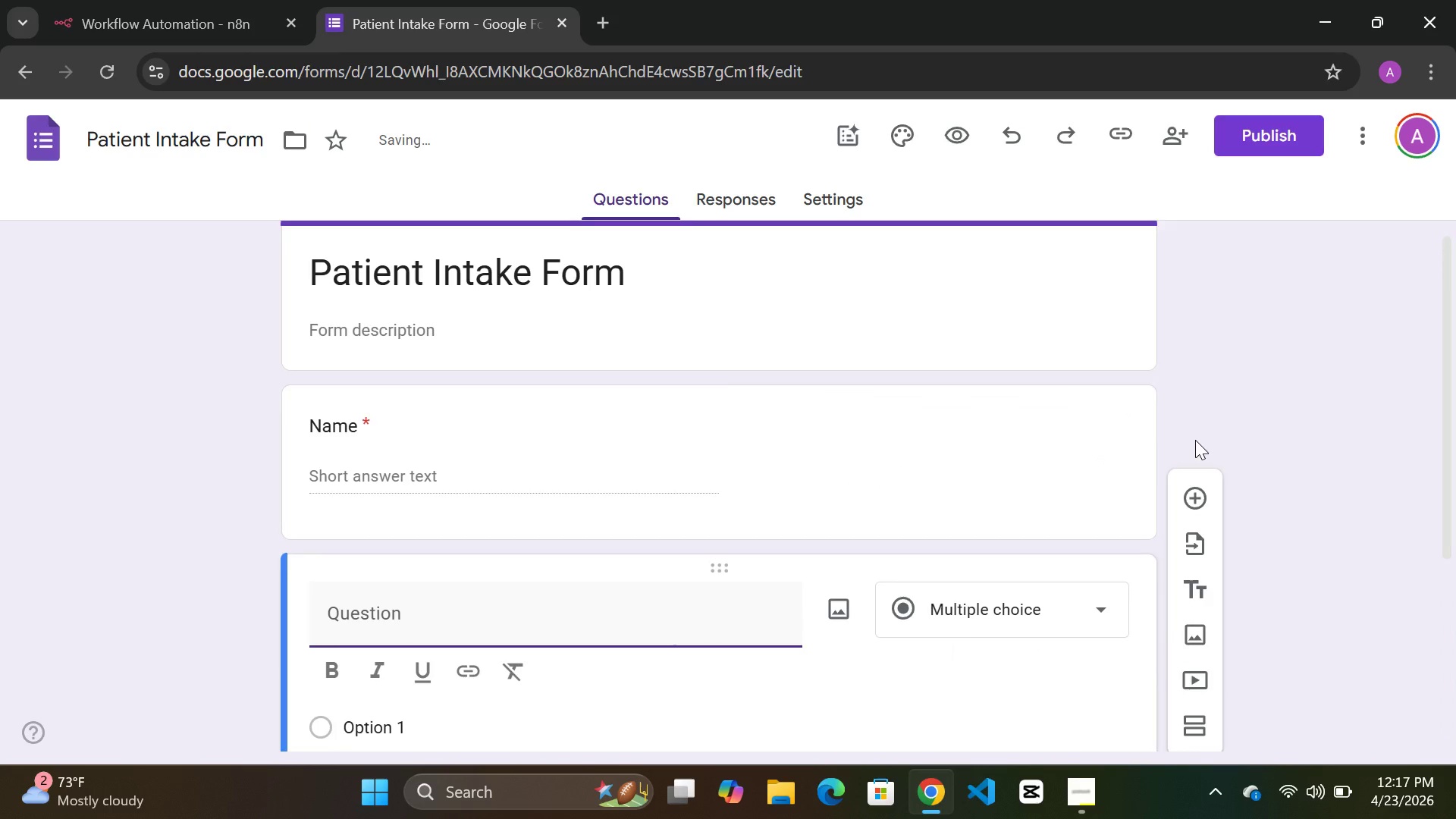 
type(Email)
 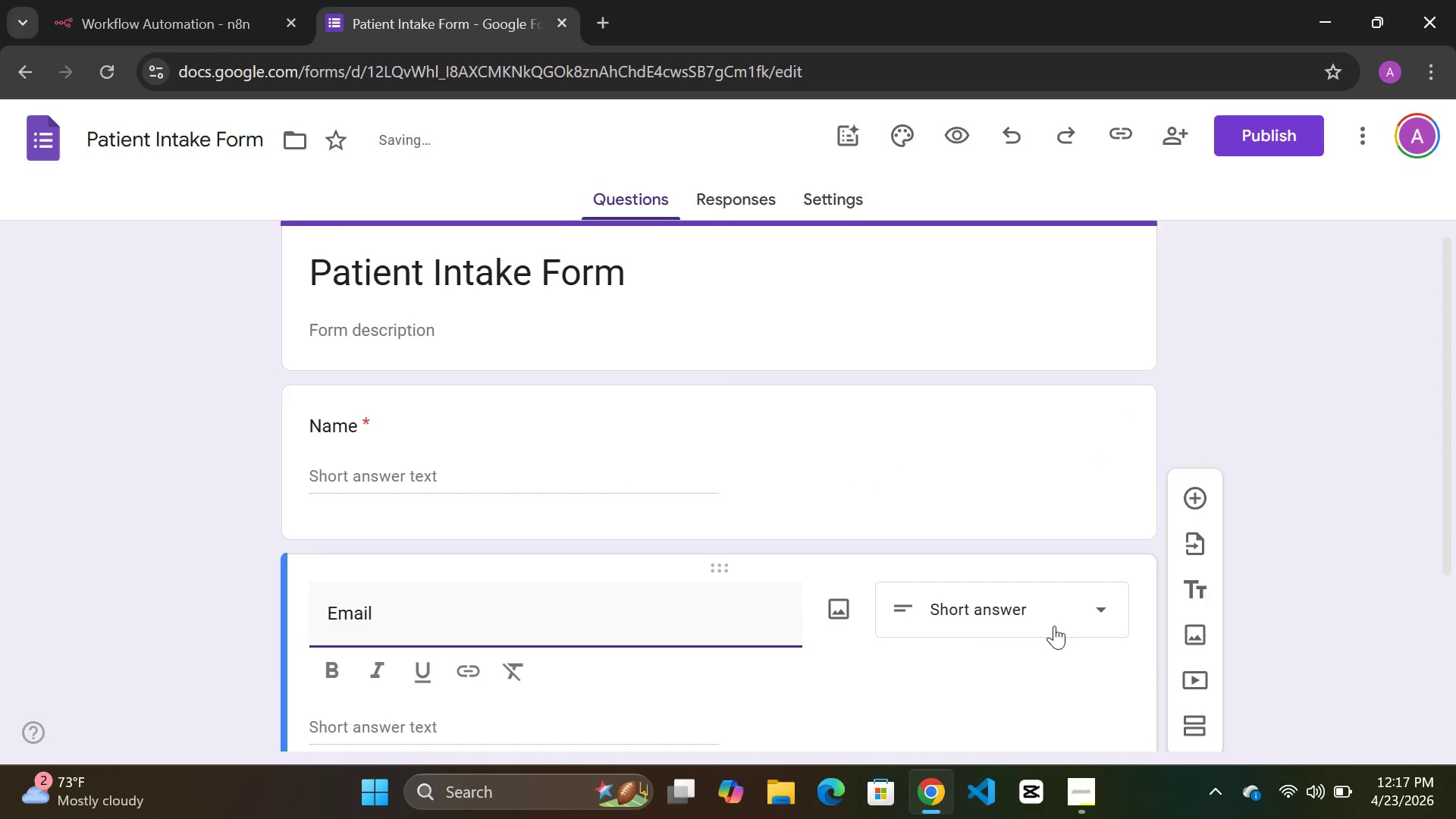 
scroll: coordinate [1000, 636], scroll_direction: down, amount: 2.0
 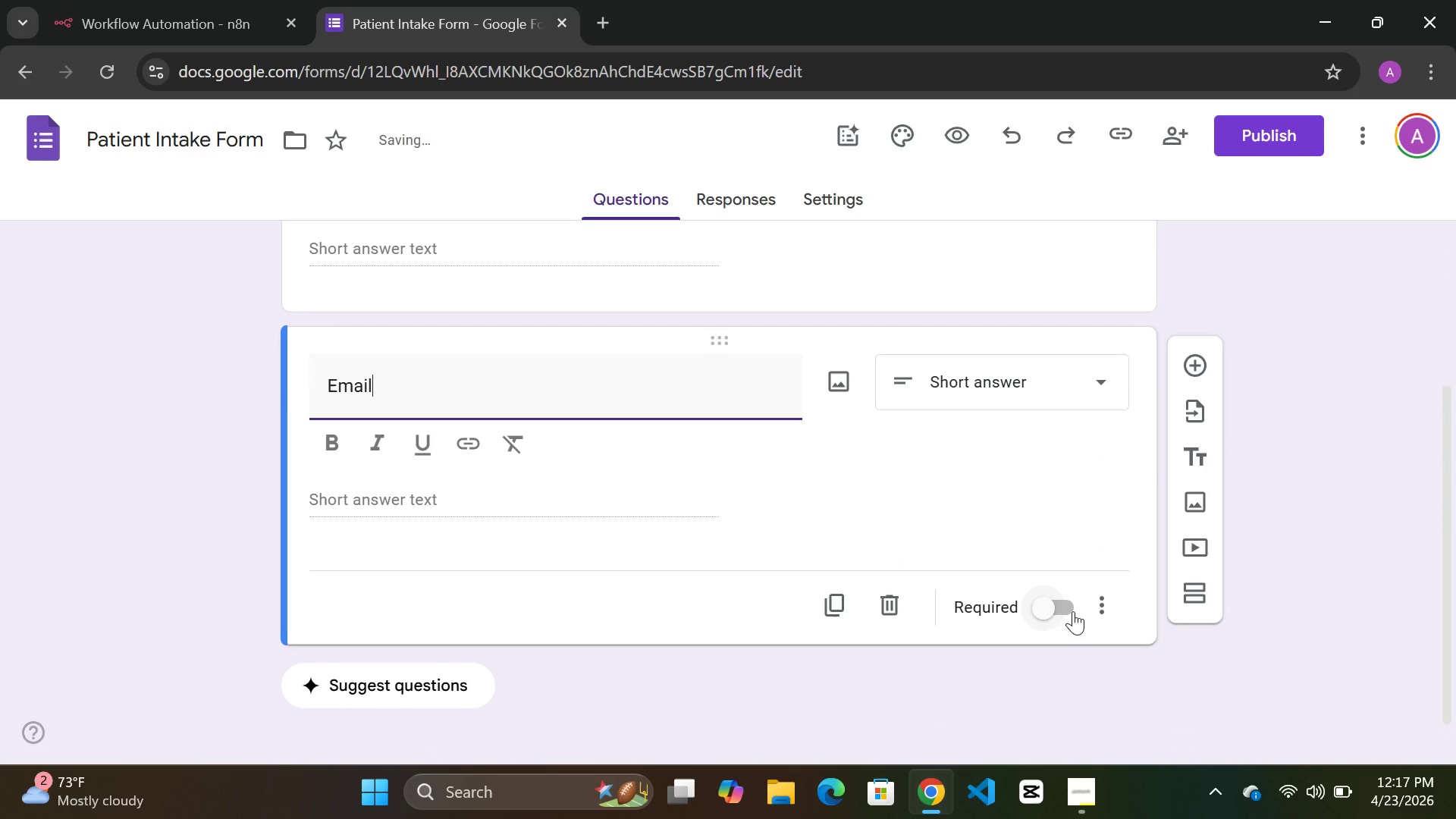 
left_click([1073, 611])
 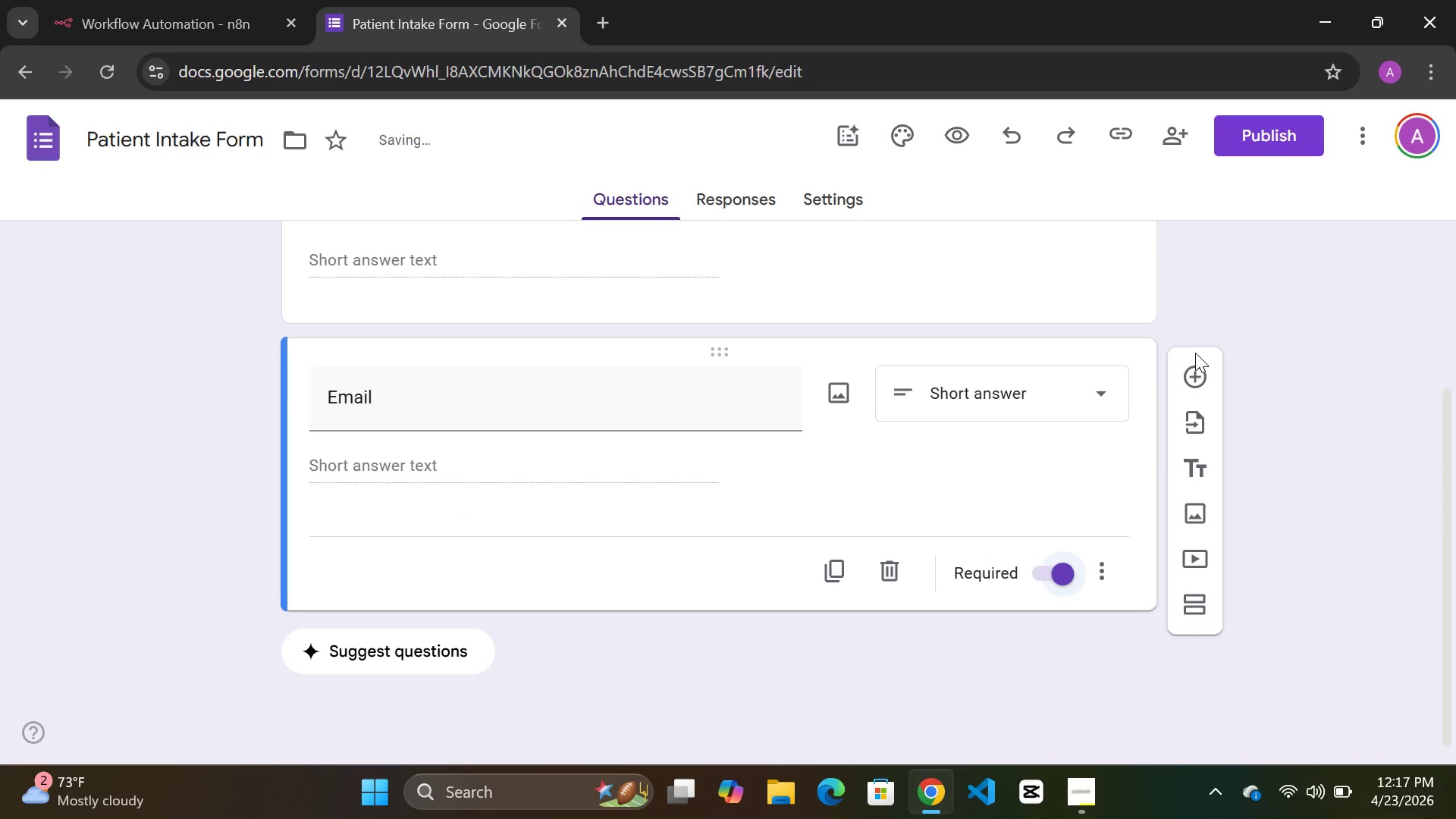 
left_click([1194, 370])
 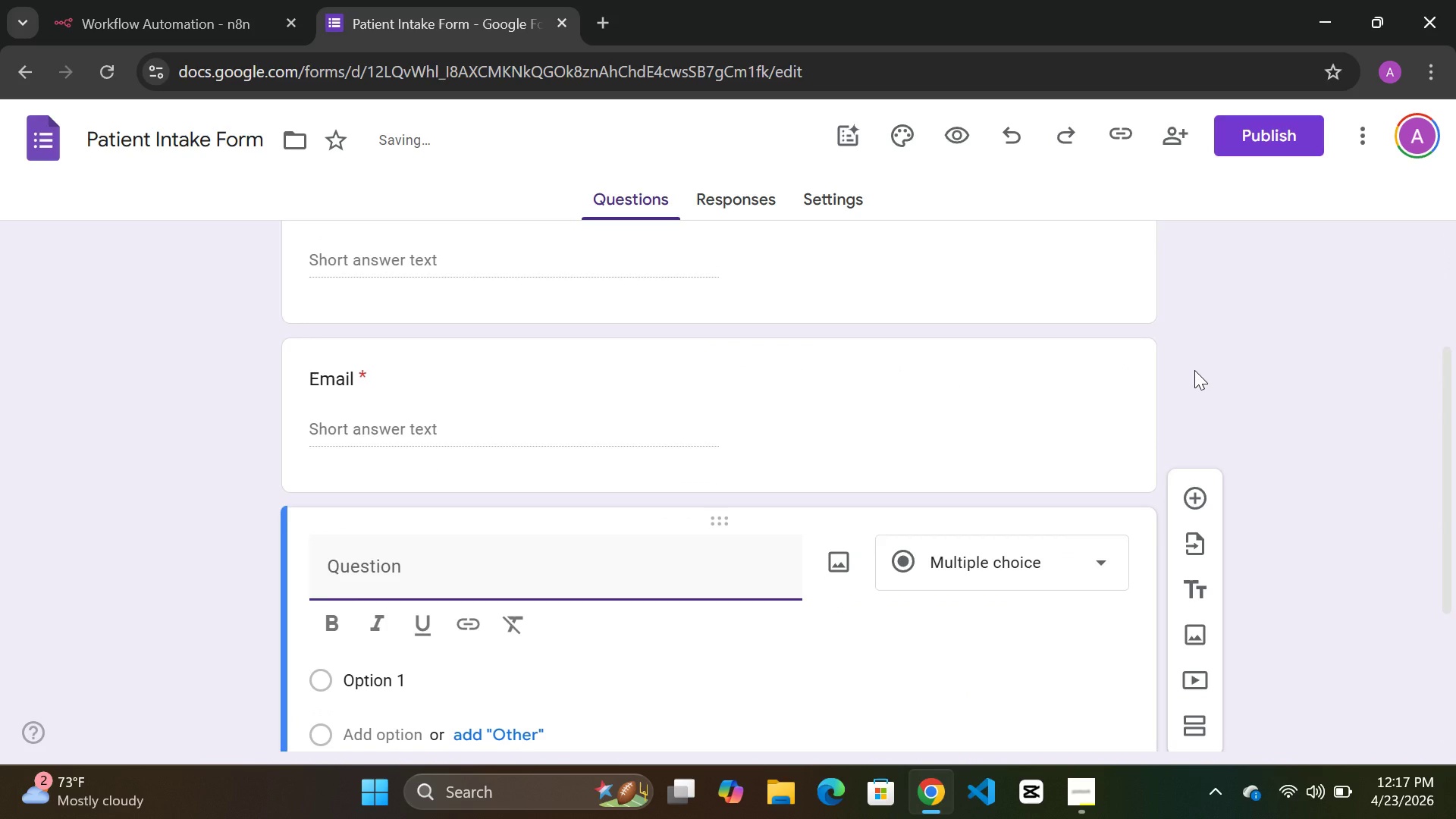 
type(Ohone)
key(Backspace)
key(Backspace)
key(Backspace)
key(Backspace)
key(Backspace)
type(Phone)
 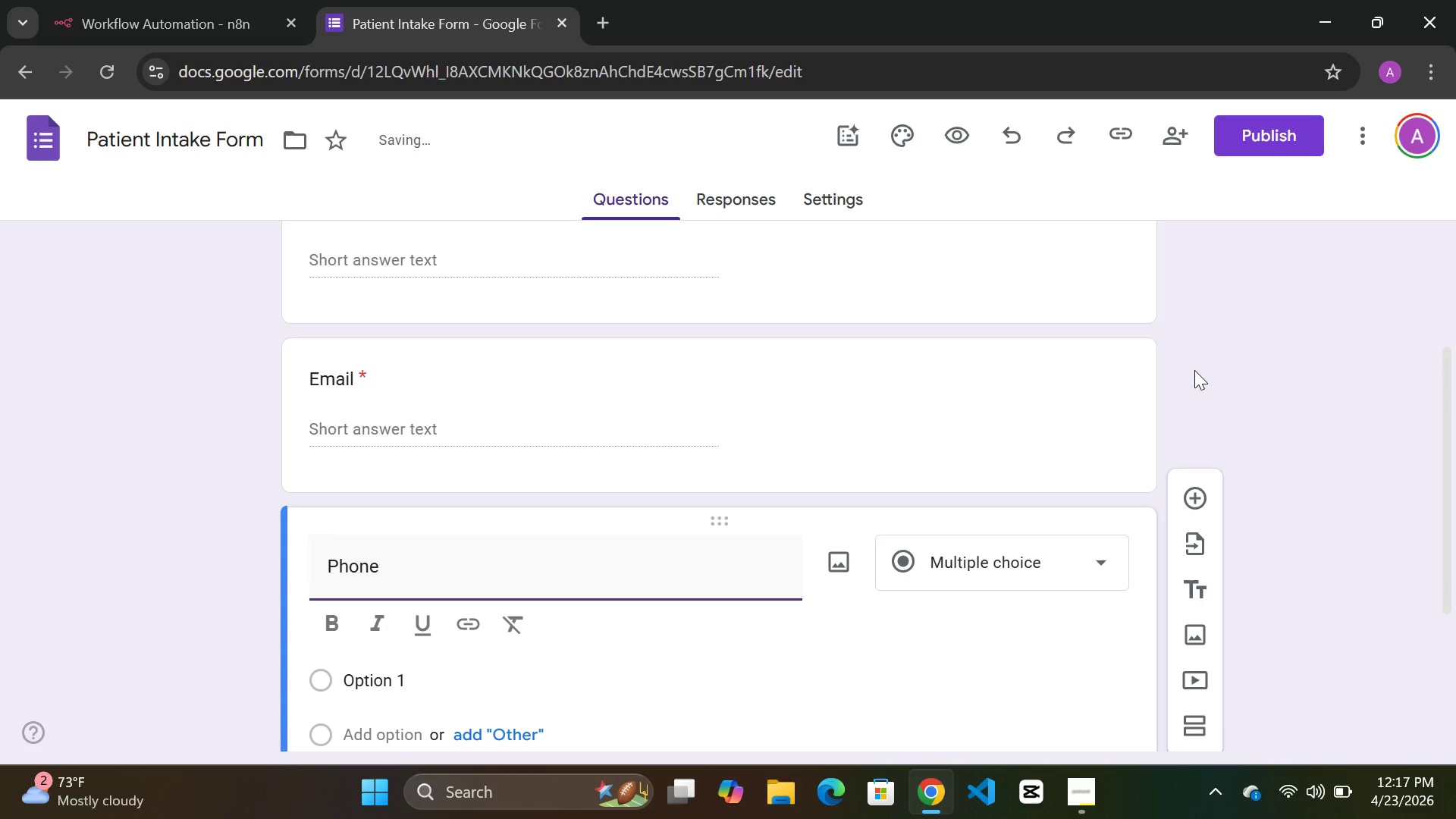 
scroll: coordinate [913, 382], scroll_direction: down, amount: 3.0
 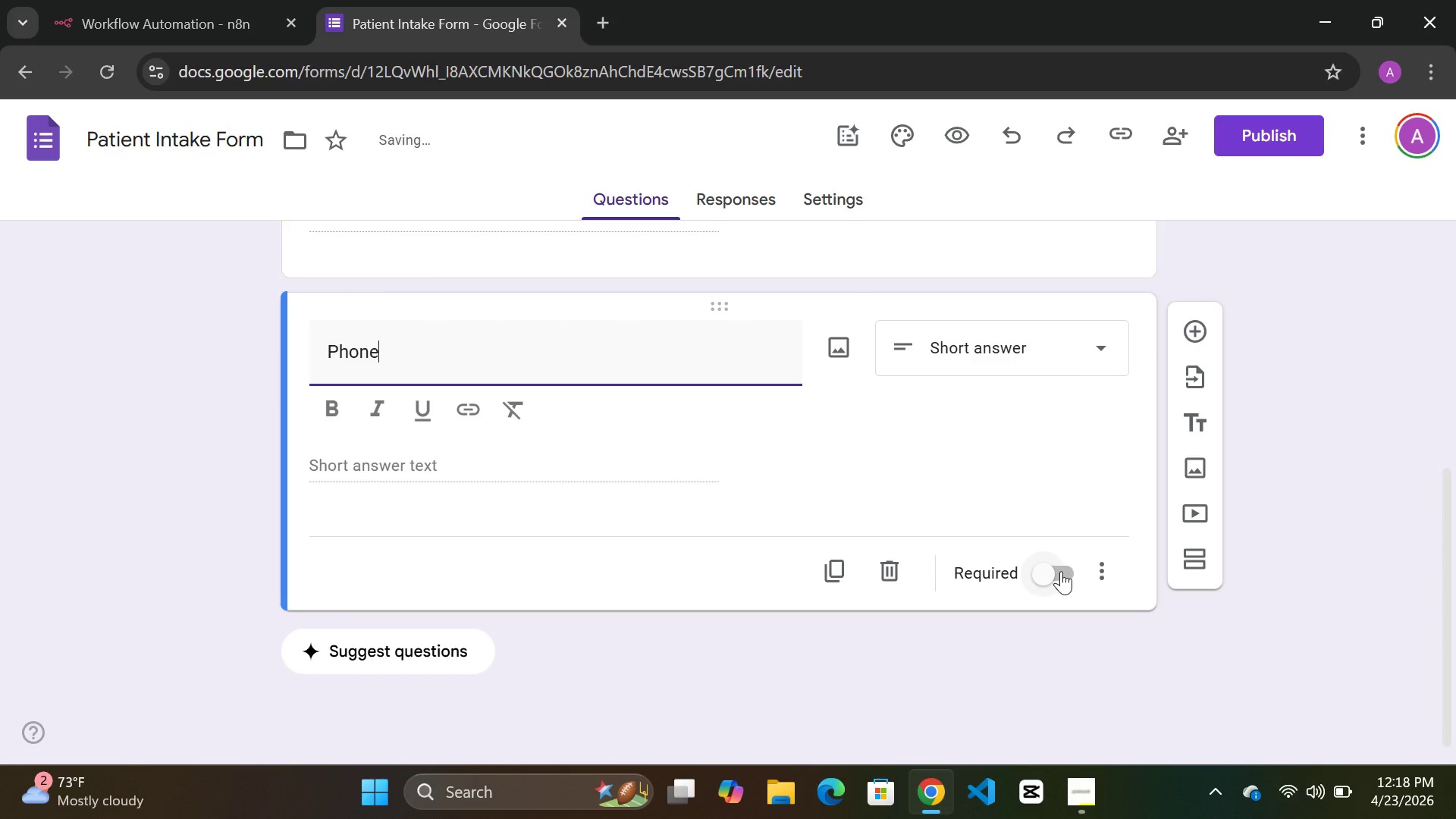 
left_click([1062, 571])
 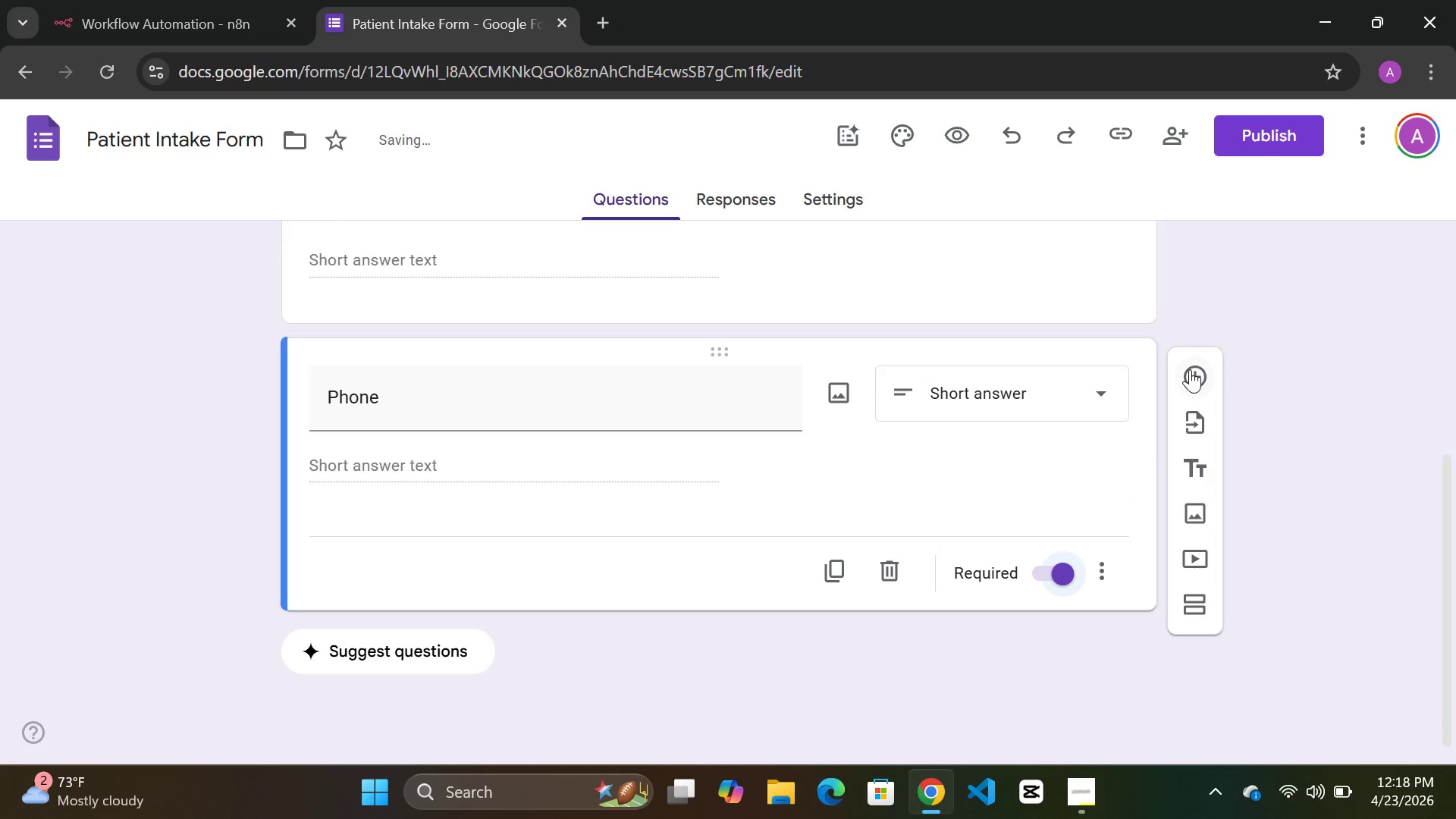 
left_click([1190, 369])
 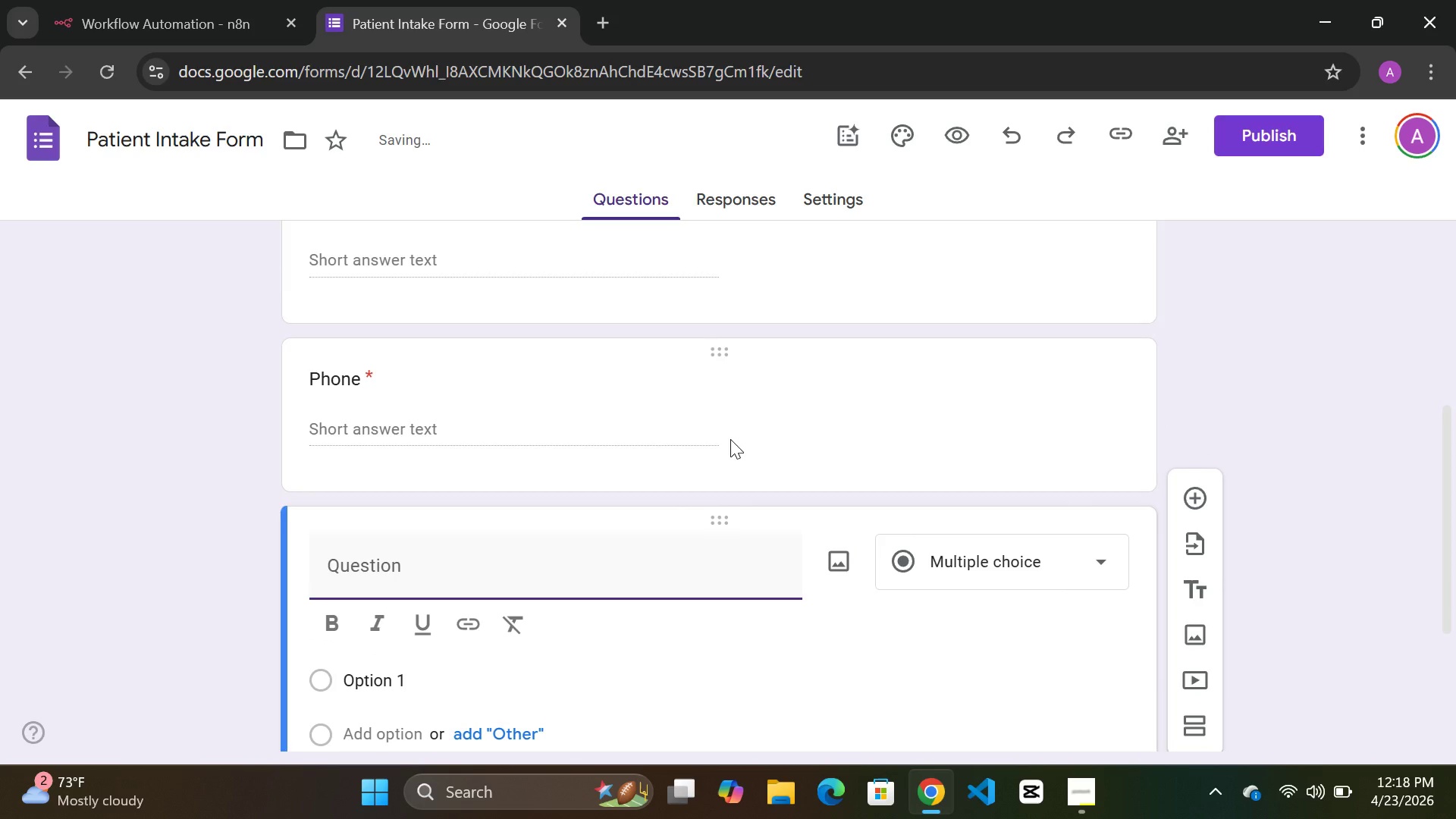 
scroll: coordinate [700, 439], scroll_direction: down, amount: 2.0
 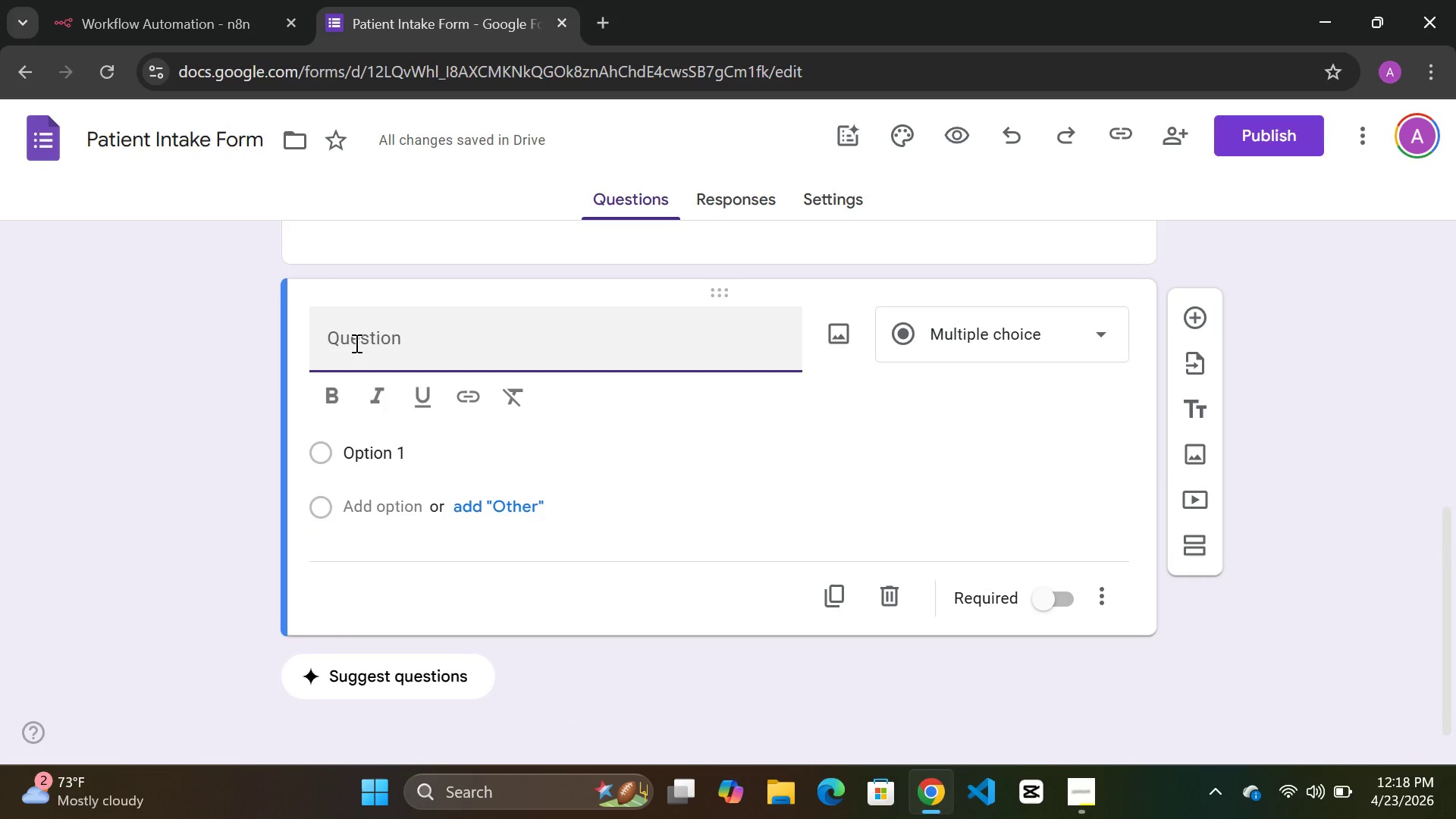 
type(Primary Health Concern)
 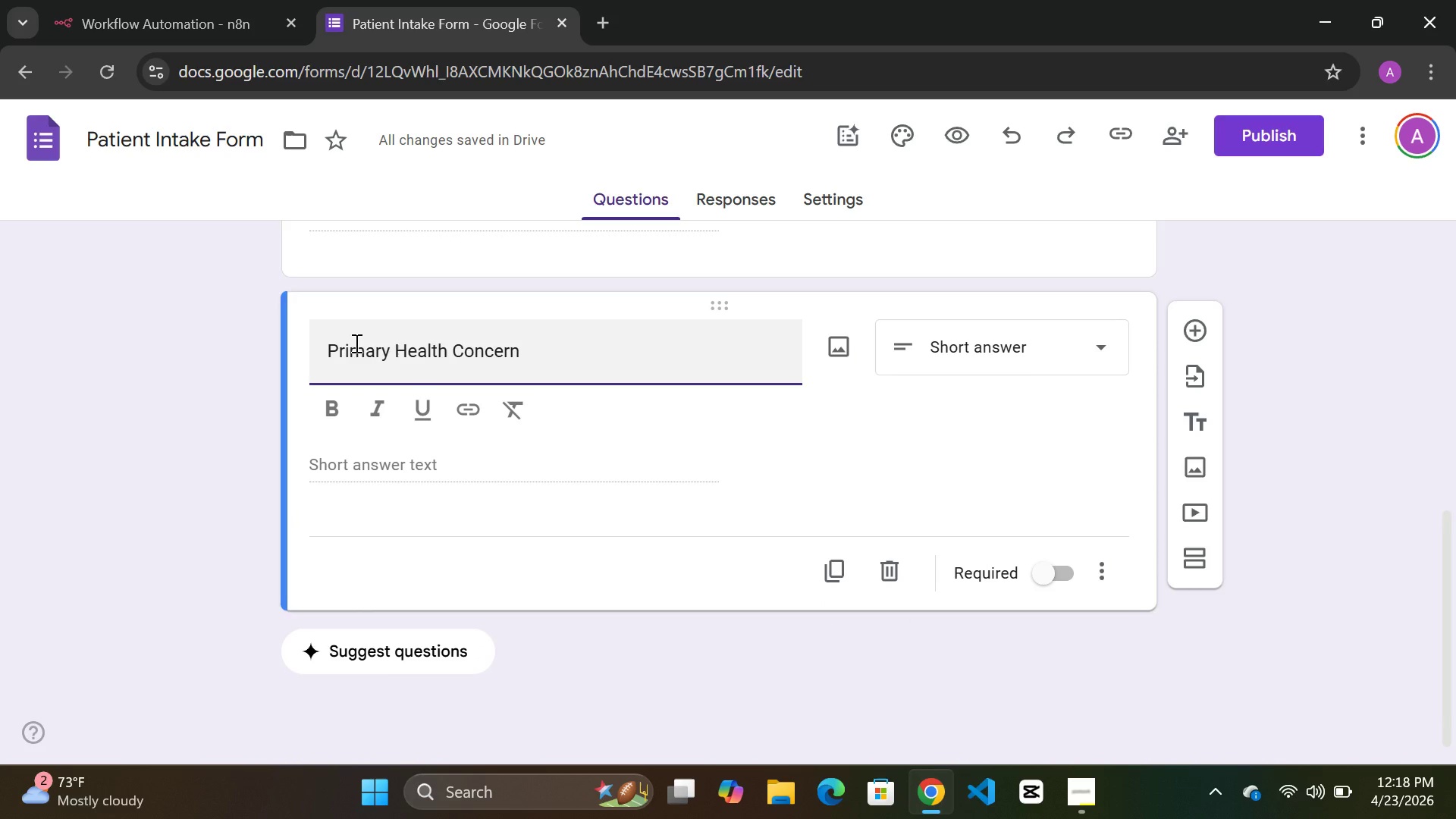 
wait(12.09)
 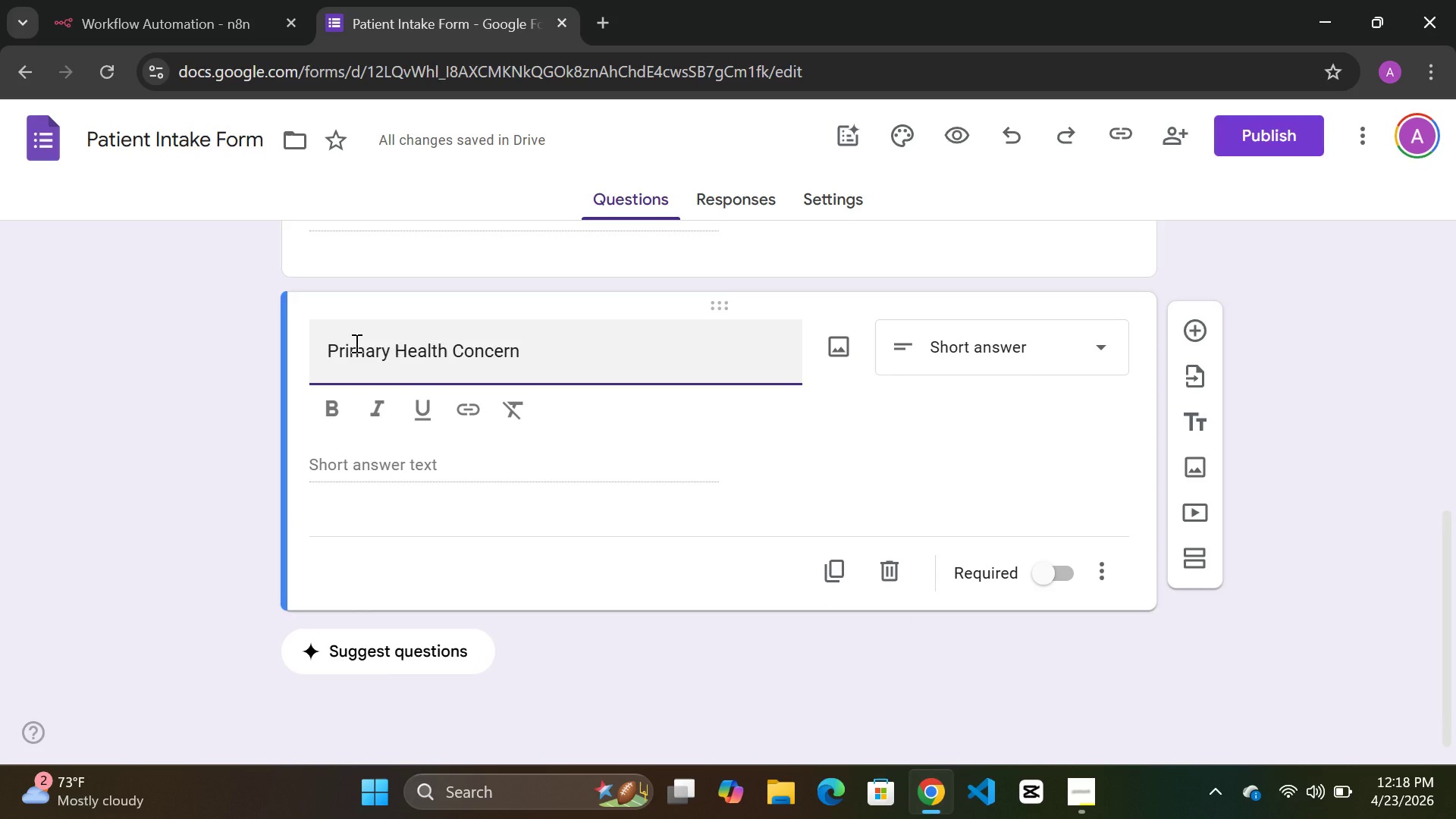 
left_click([977, 353])
 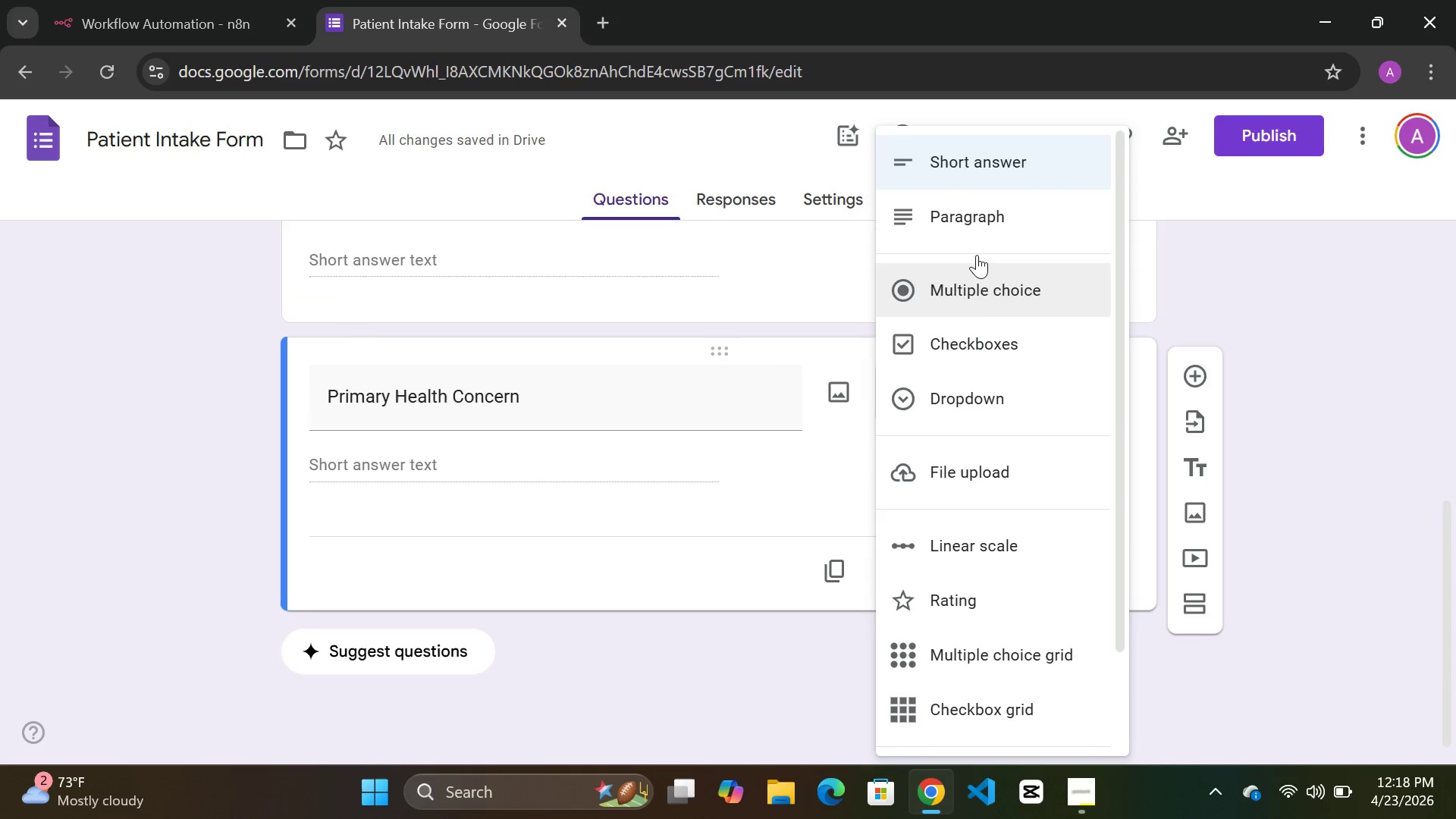 
left_click([977, 210])
 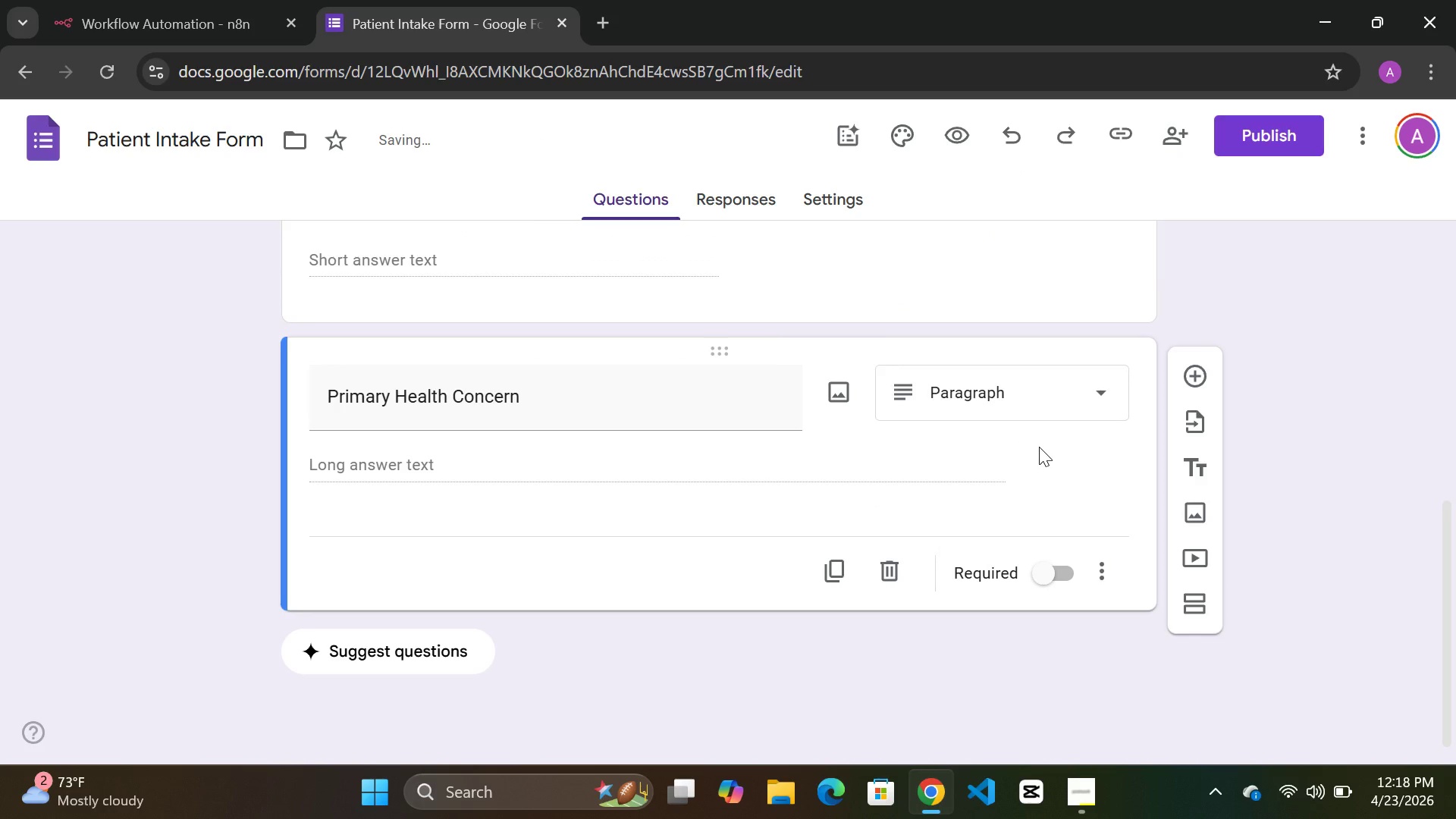 
scroll: coordinate [1039, 461], scroll_direction: up, amount: 3.0
 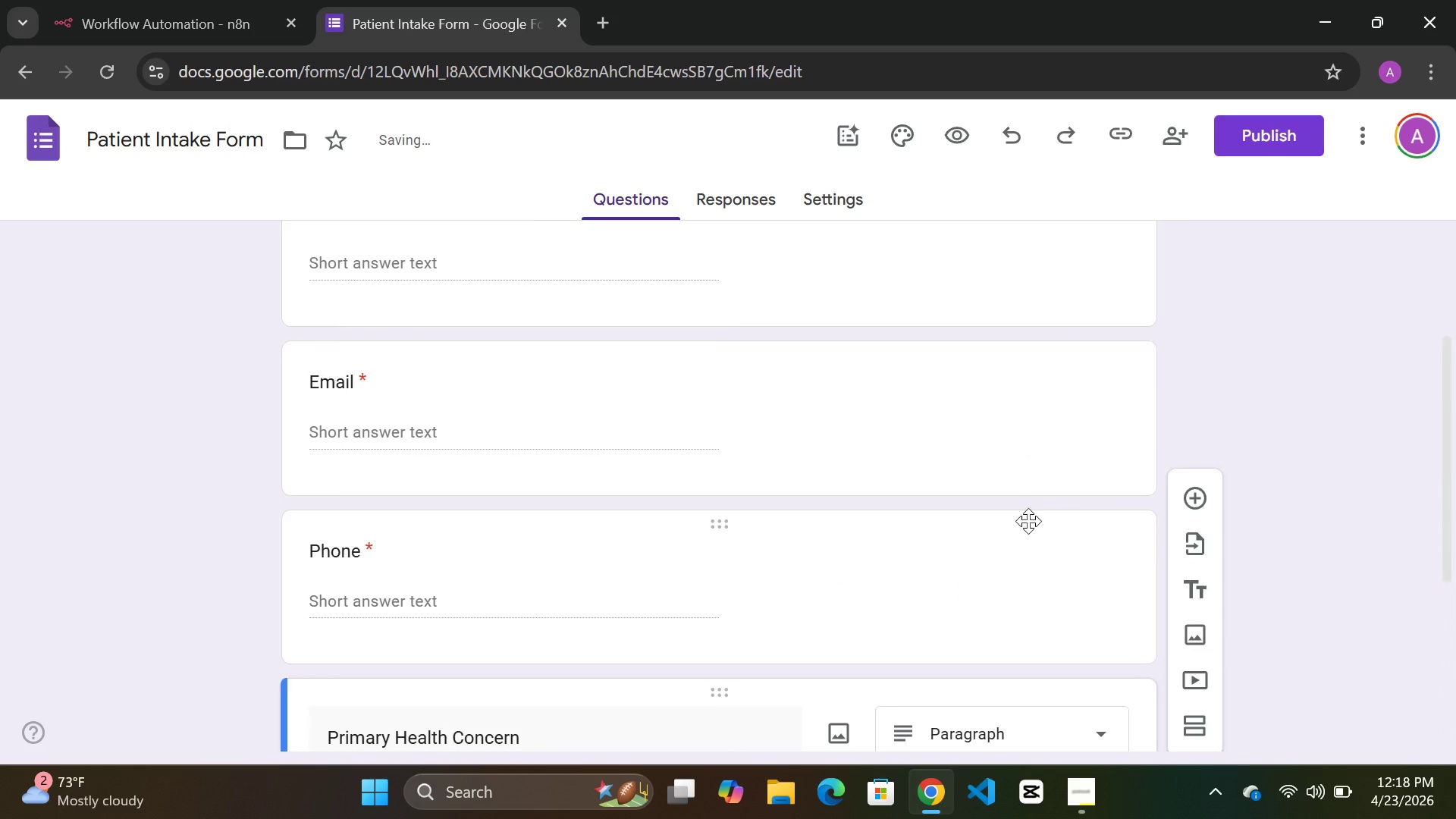 
scroll: coordinate [1018, 521], scroll_direction: down, amount: 3.0
 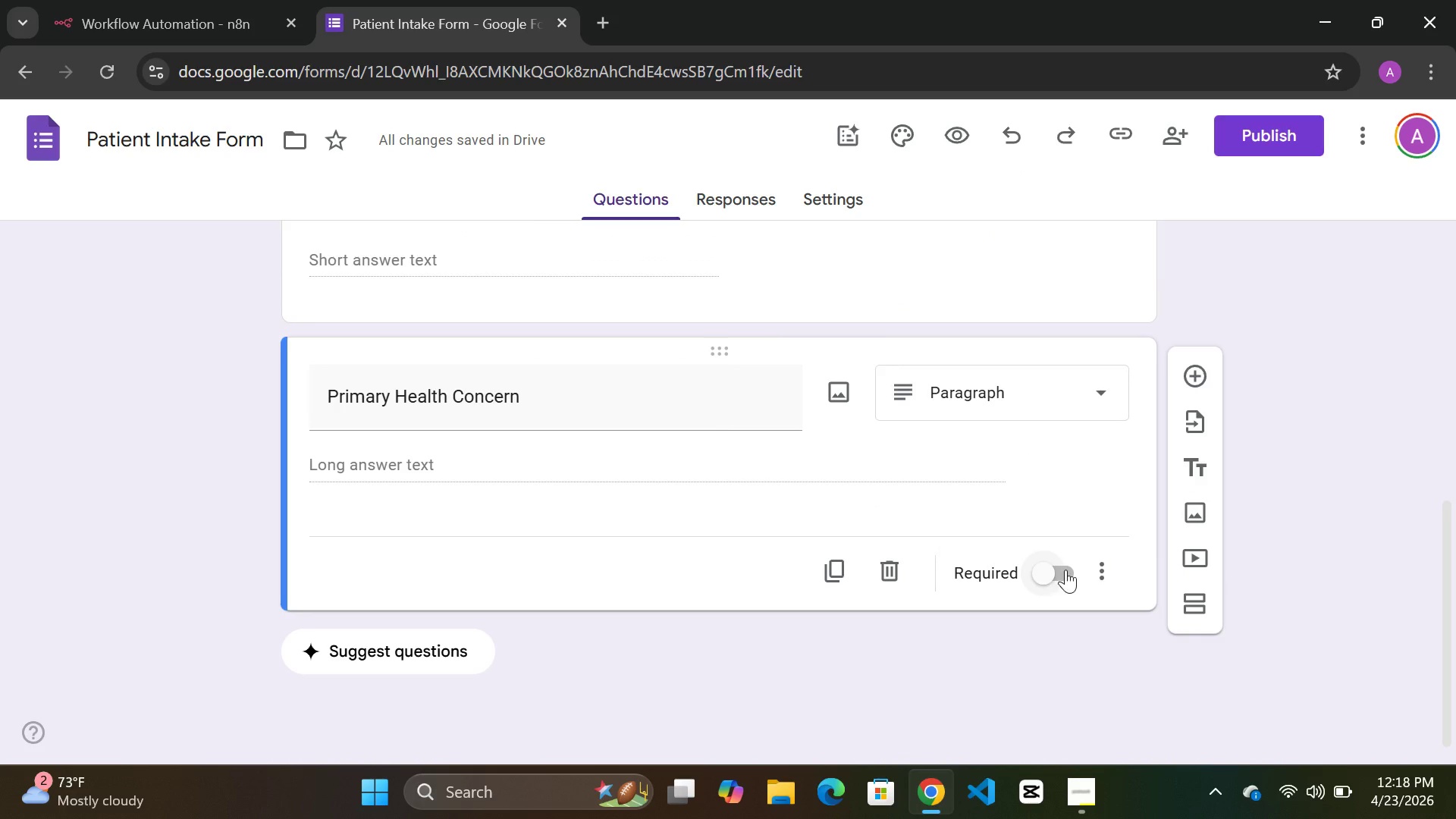 
left_click([1068, 569])
 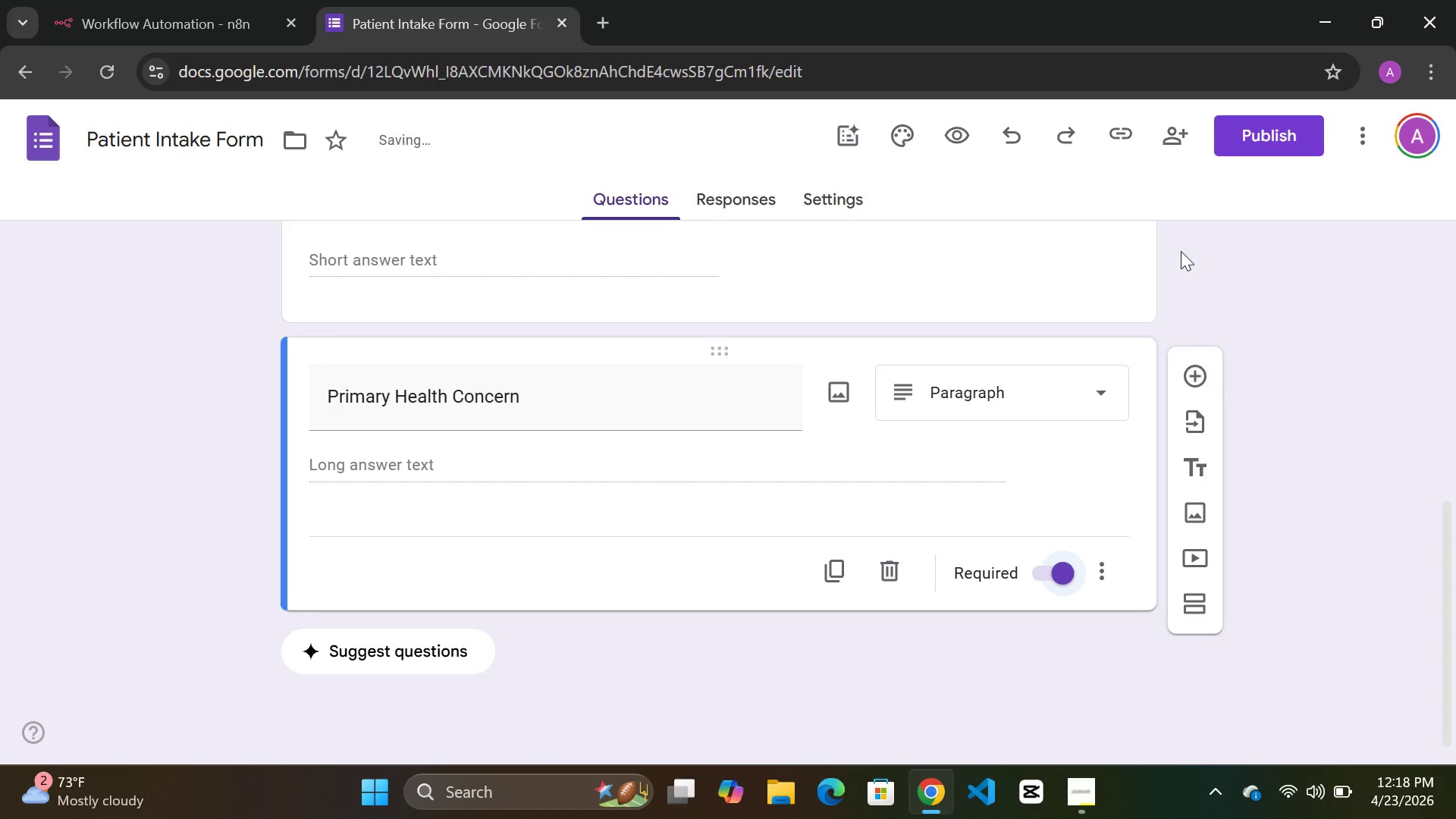 
scroll: coordinate [1181, 251], scroll_direction: up, amount: 3.0
 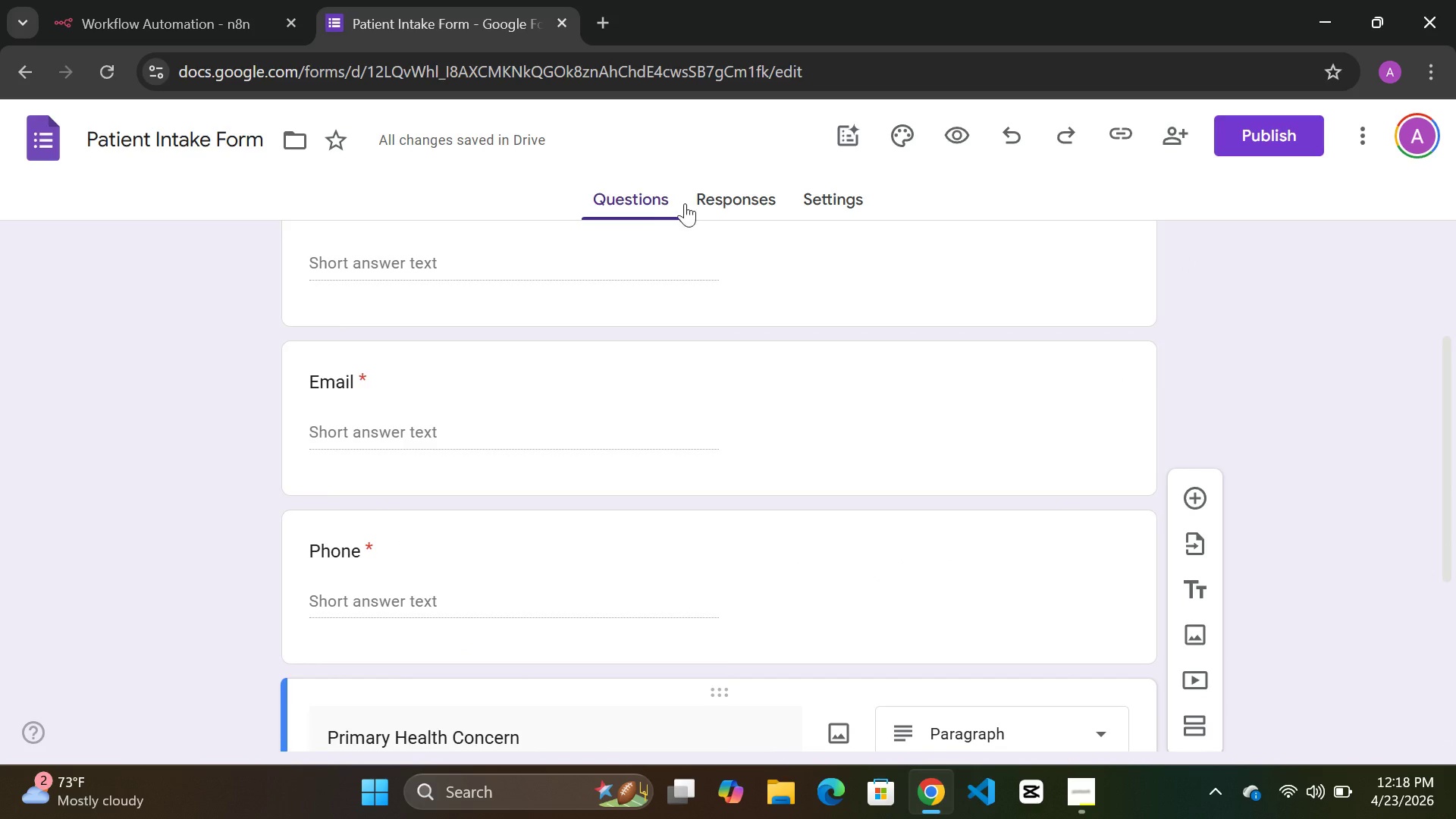 
left_click([728, 196])
 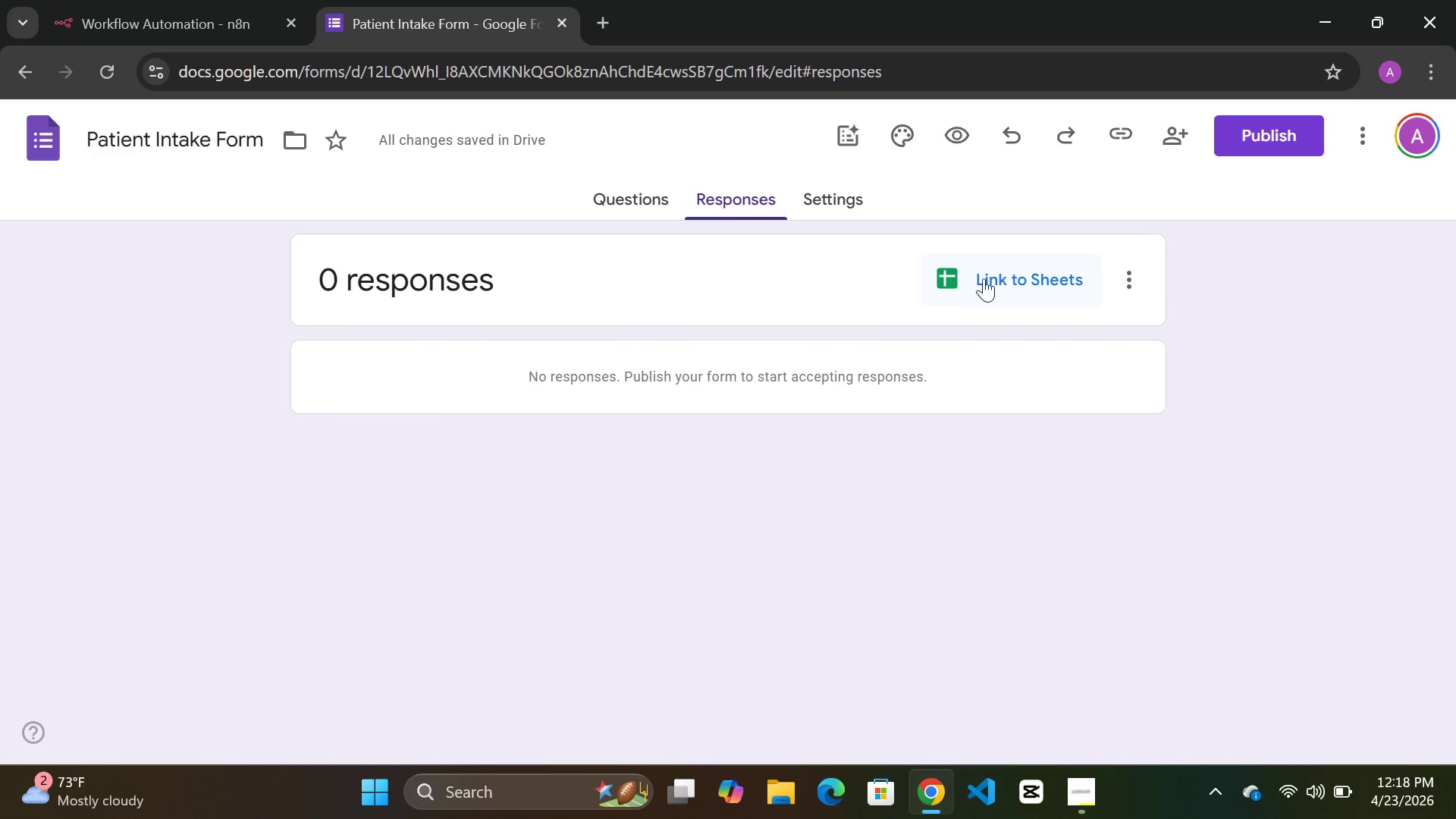 
left_click([1005, 274])
 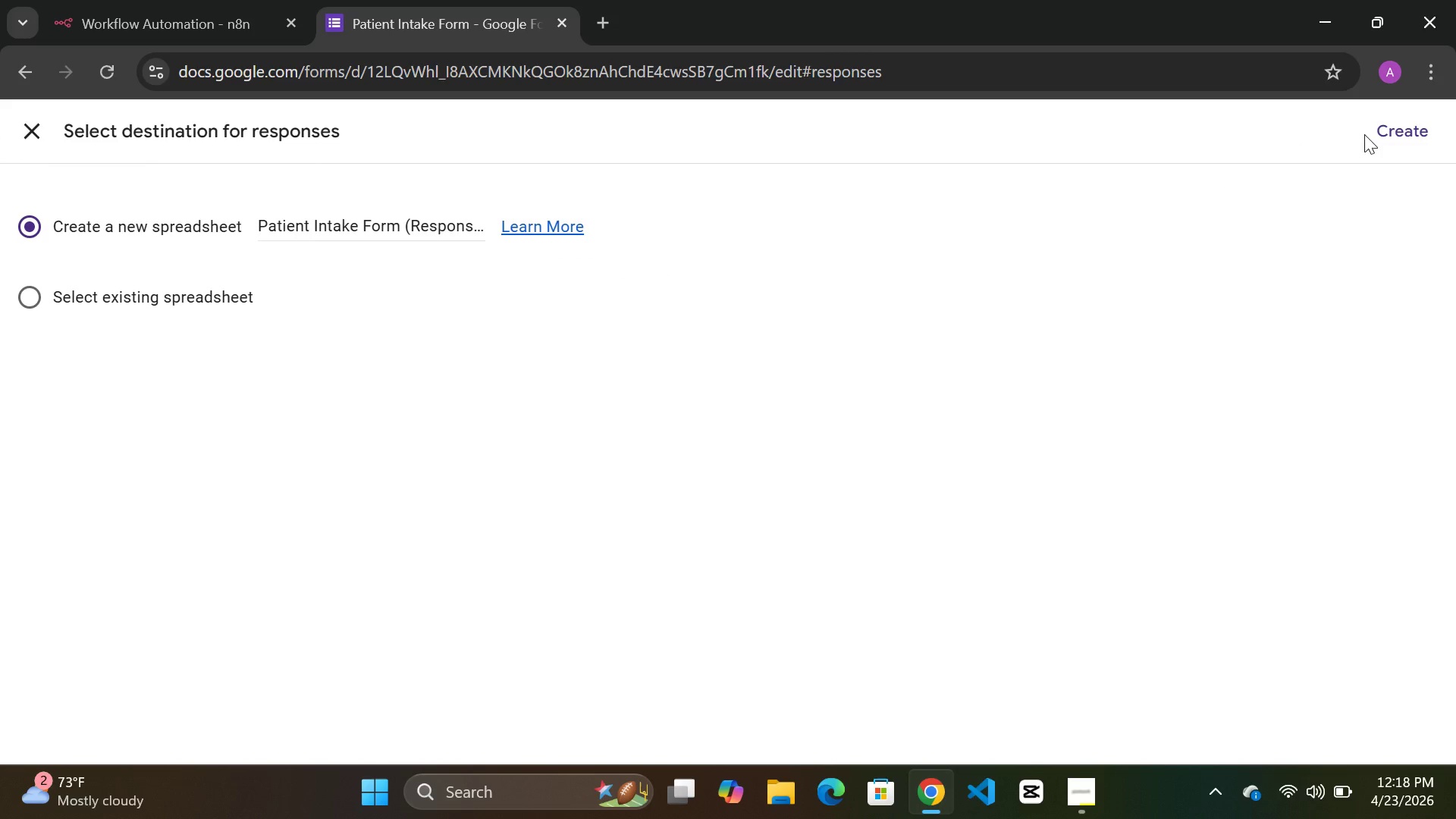 
left_click([1379, 134])
 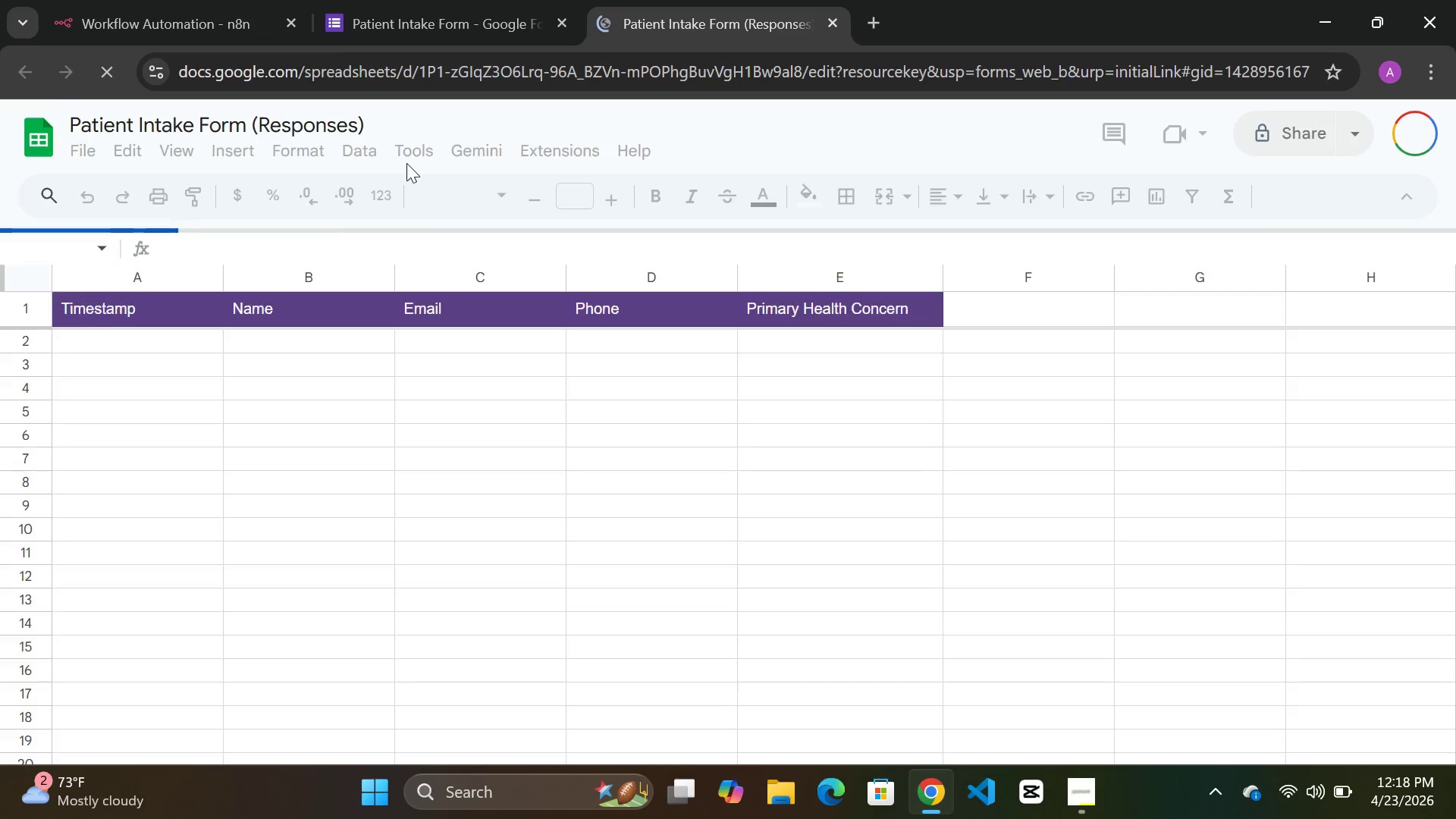 
wait(5.19)
 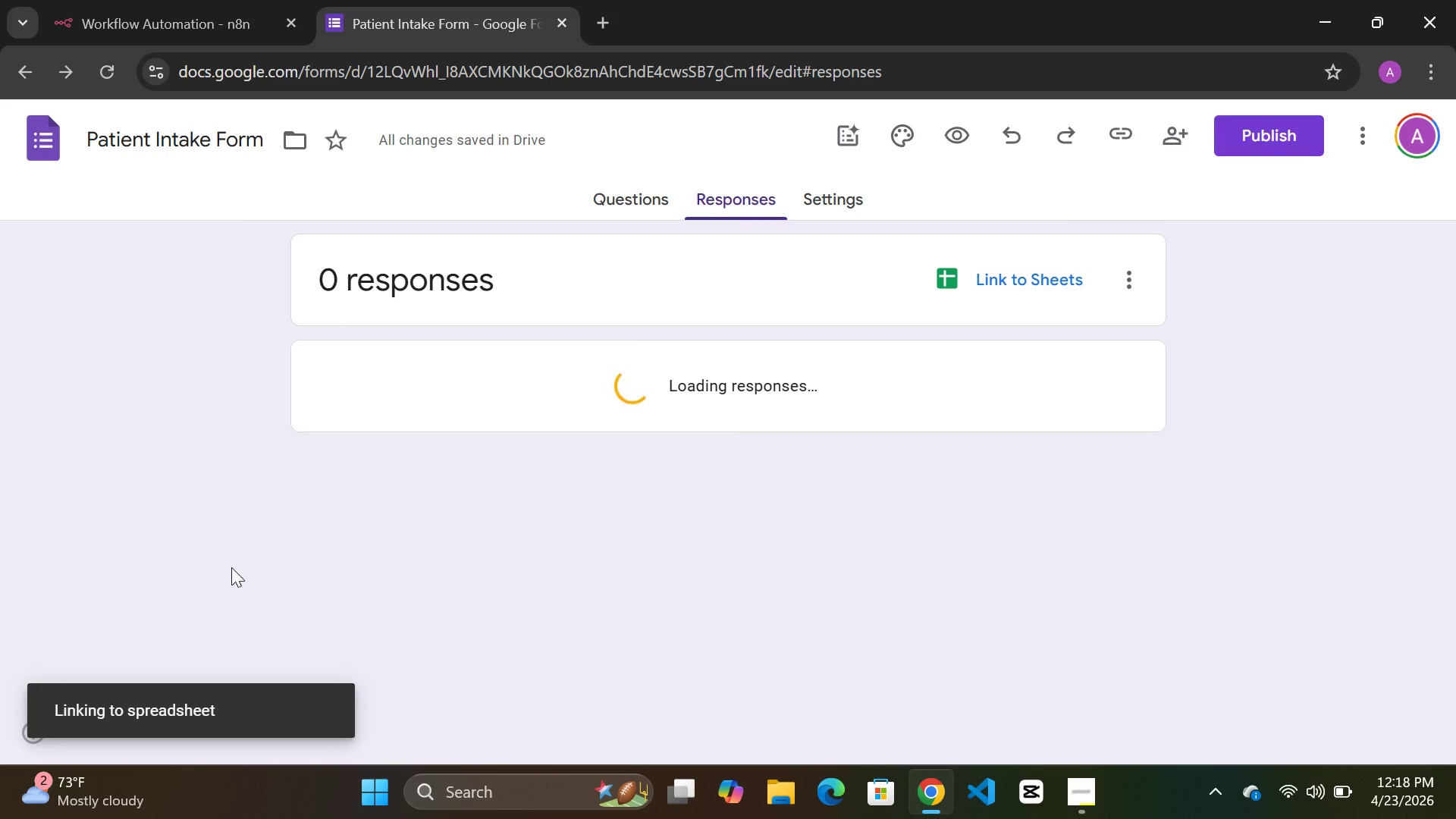 
mouse_move([323, 231])
 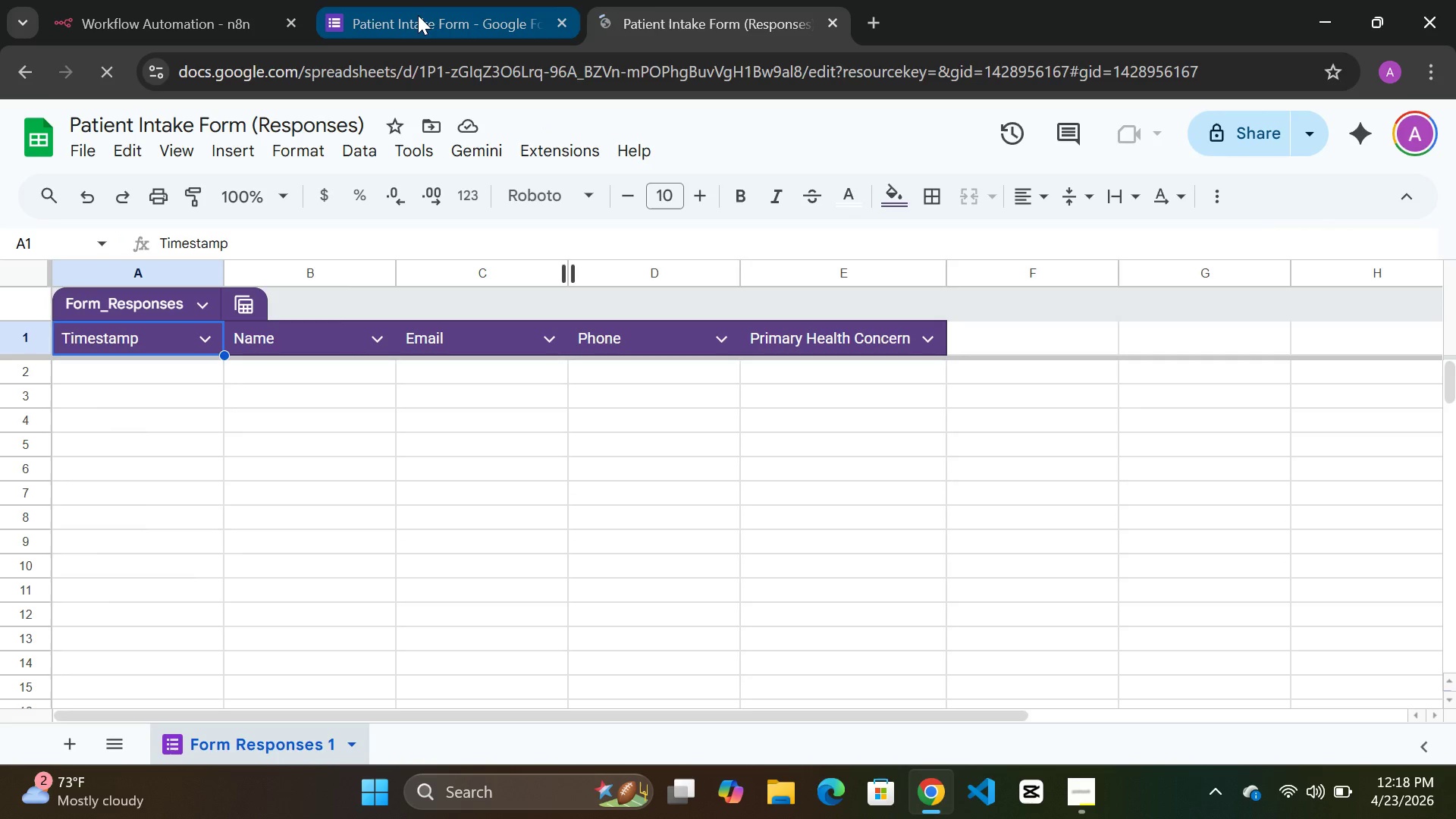 
left_click([418, 15])
 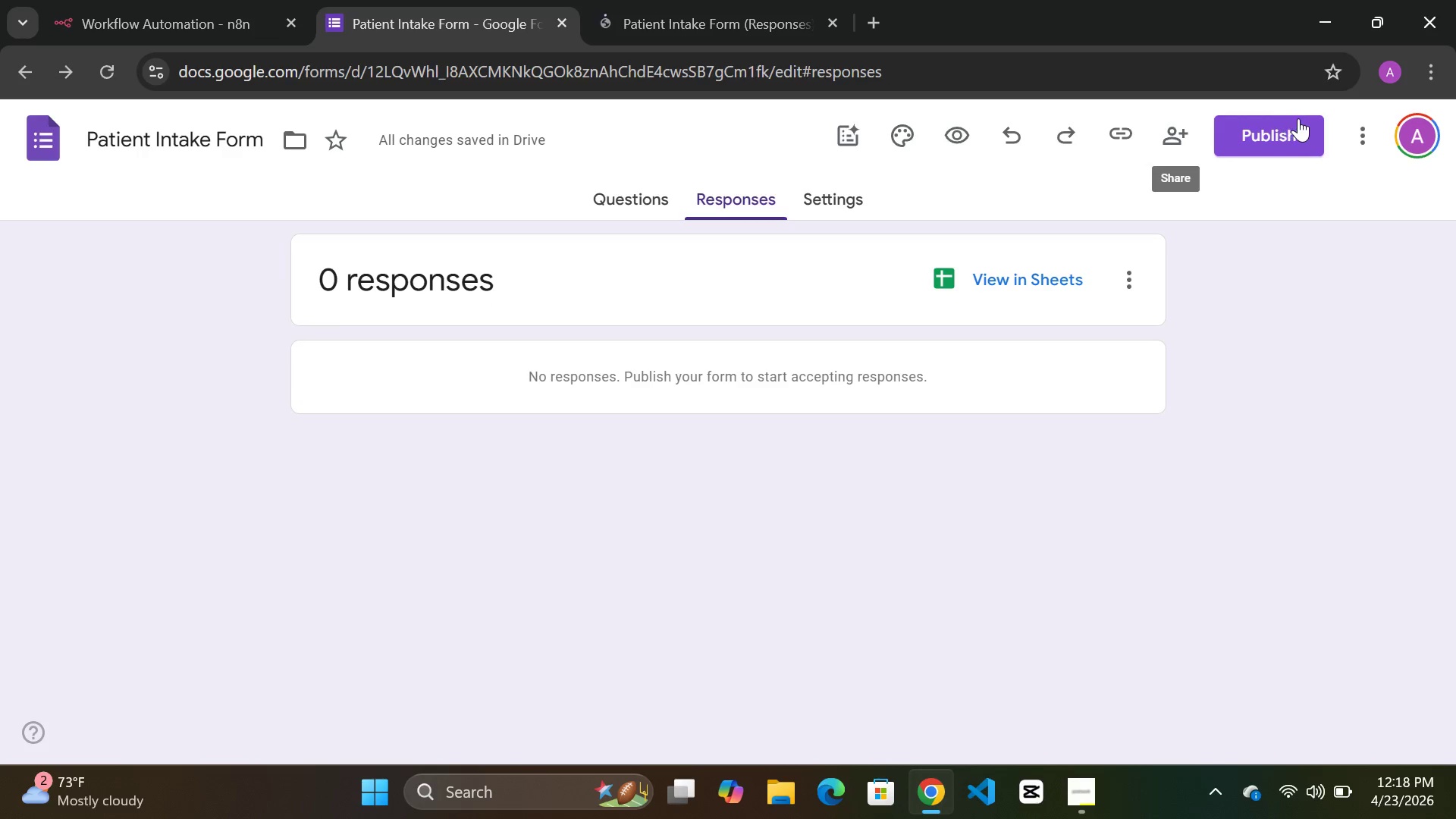 
left_click([1276, 131])
 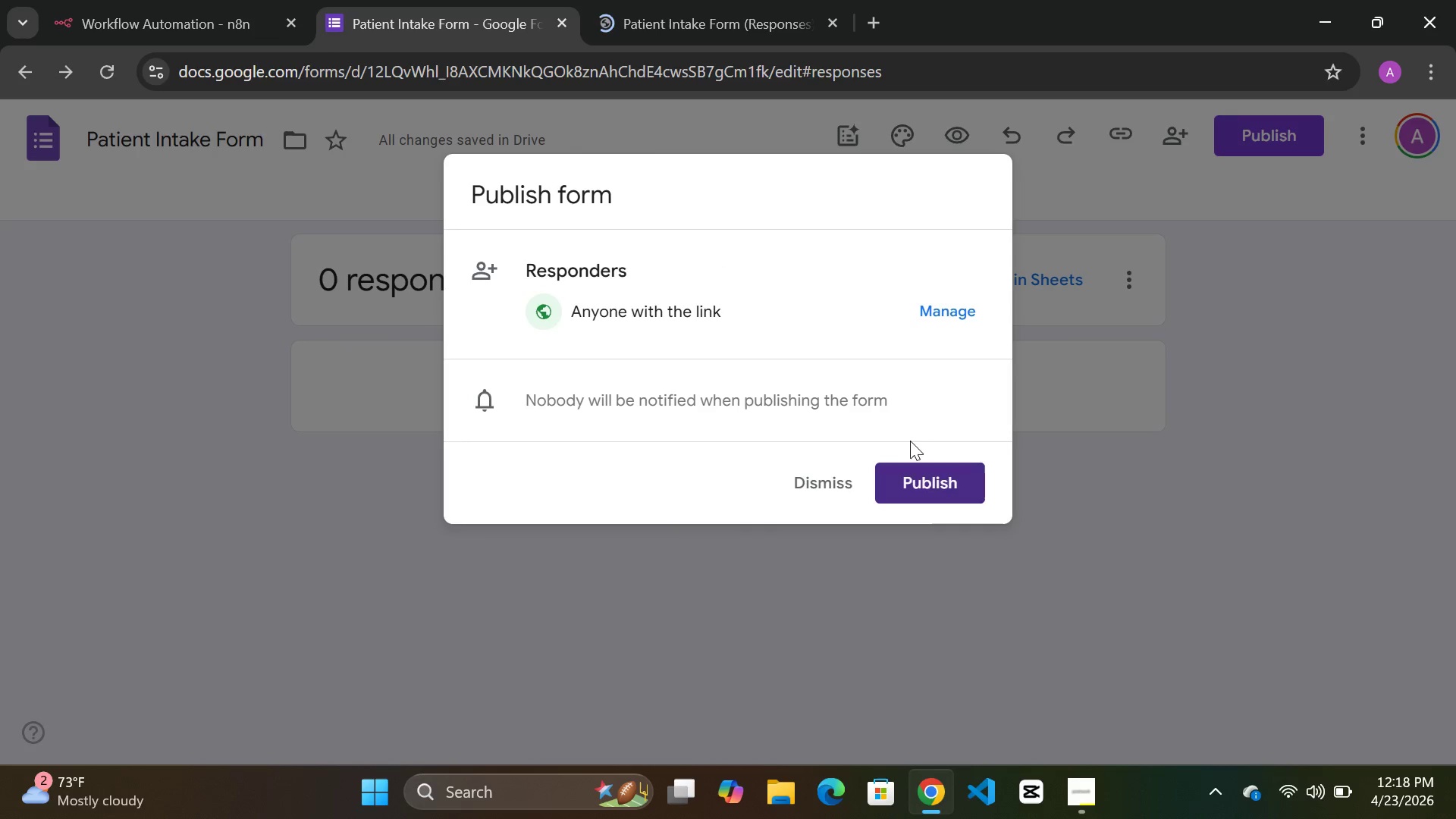 
left_click([921, 475])
 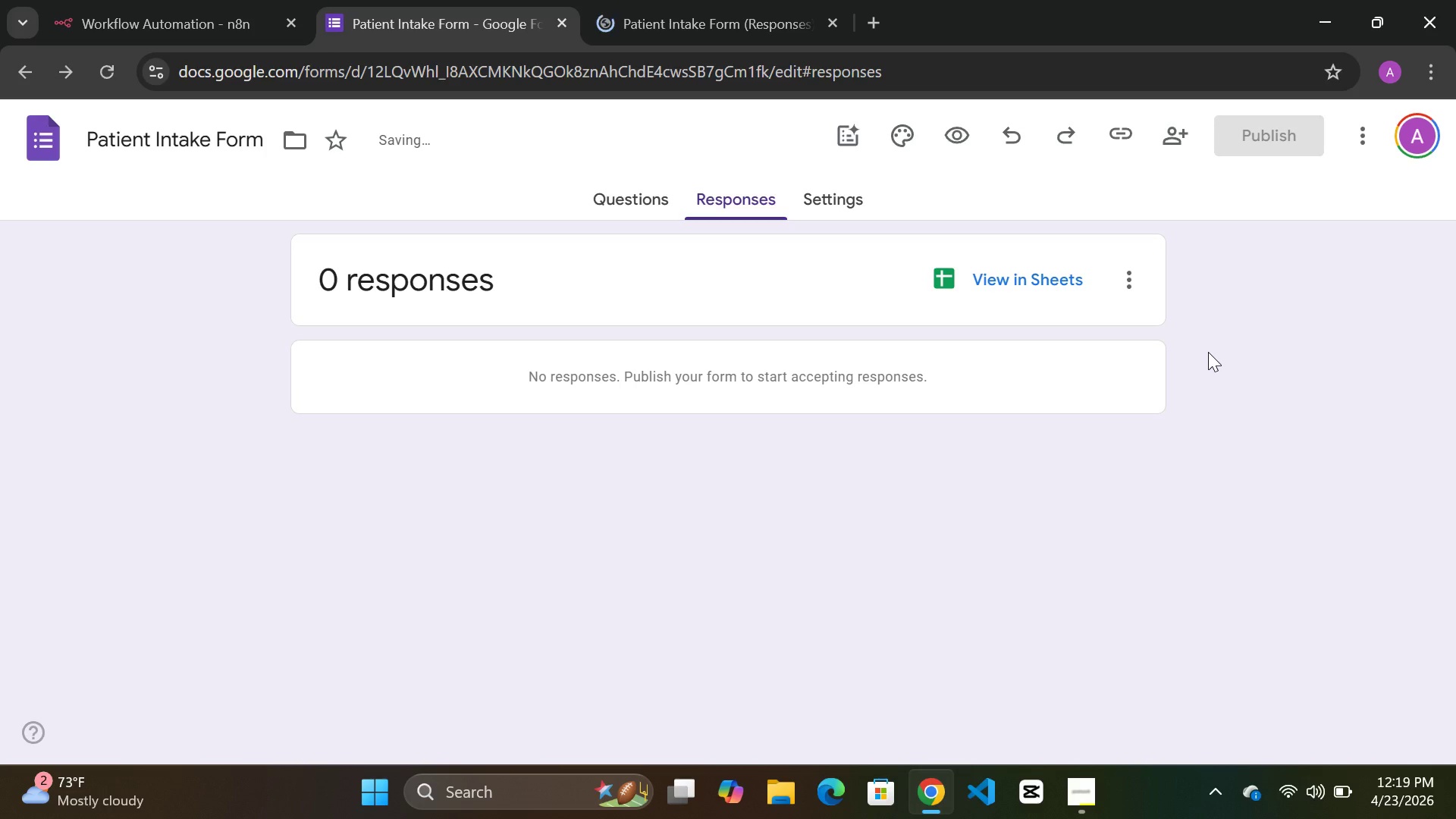 
mouse_move([1265, 287])
 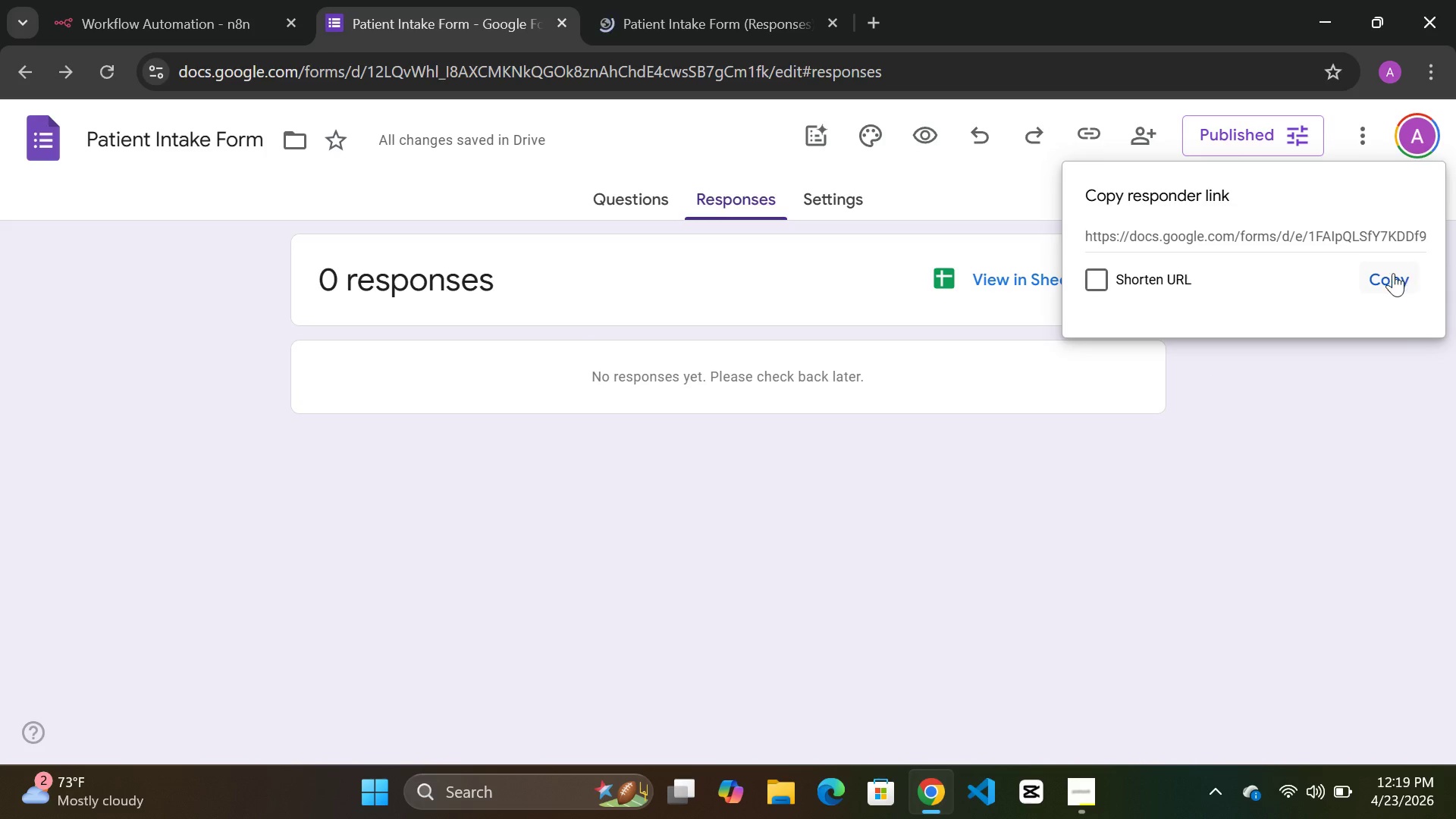 
left_click([1393, 273])
 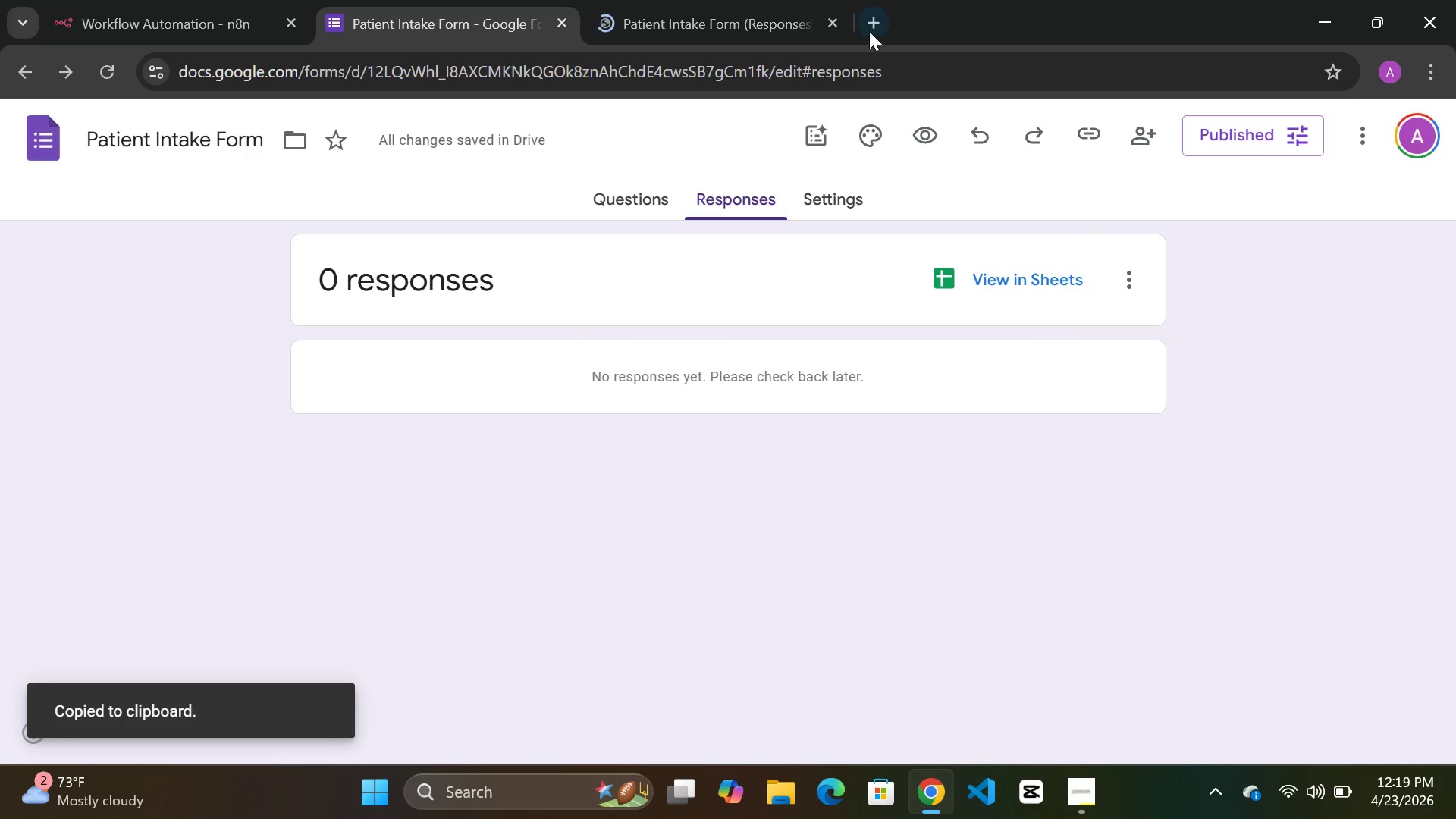 
left_click([877, 19])
 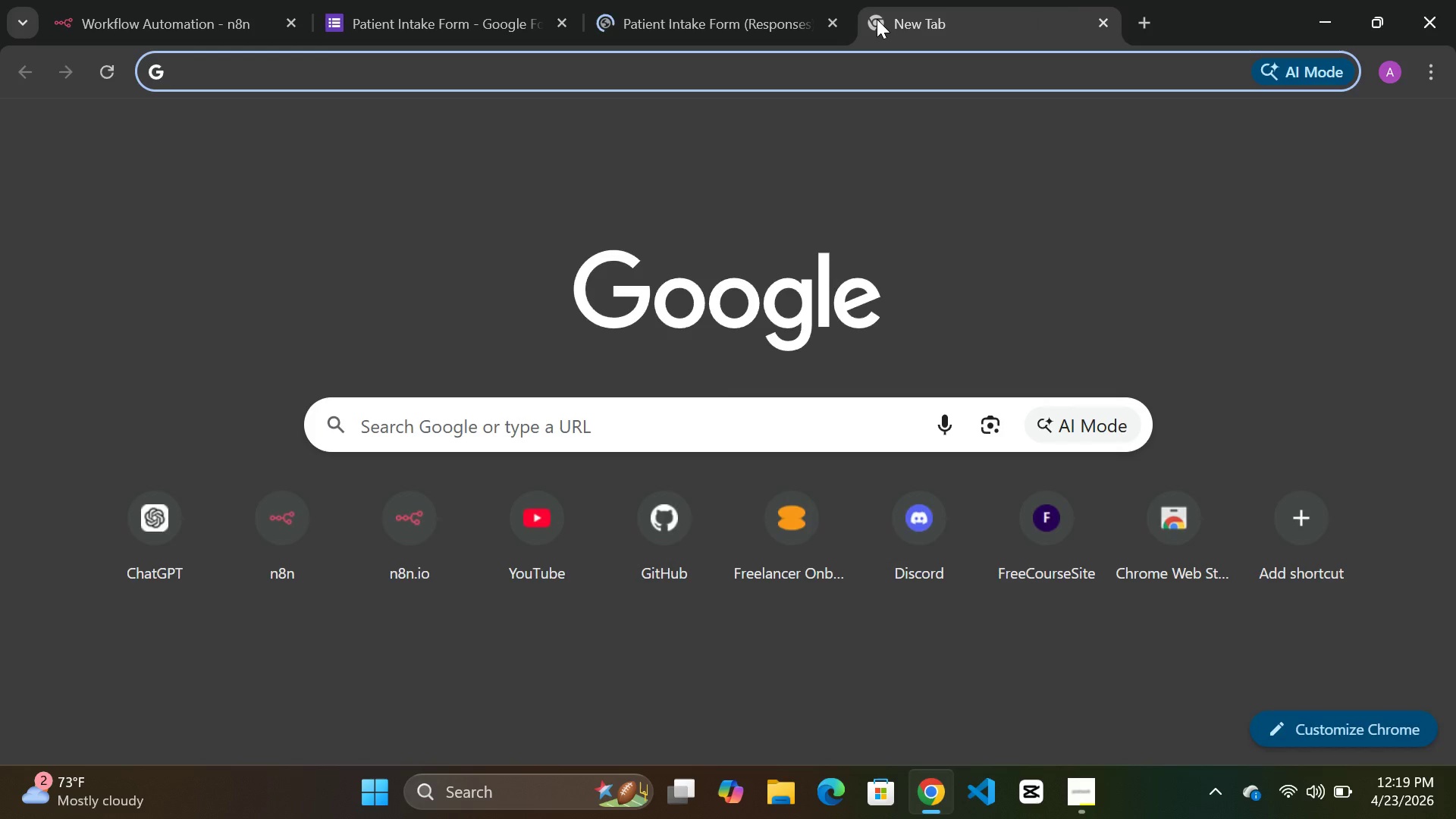 
key(Control+V)
 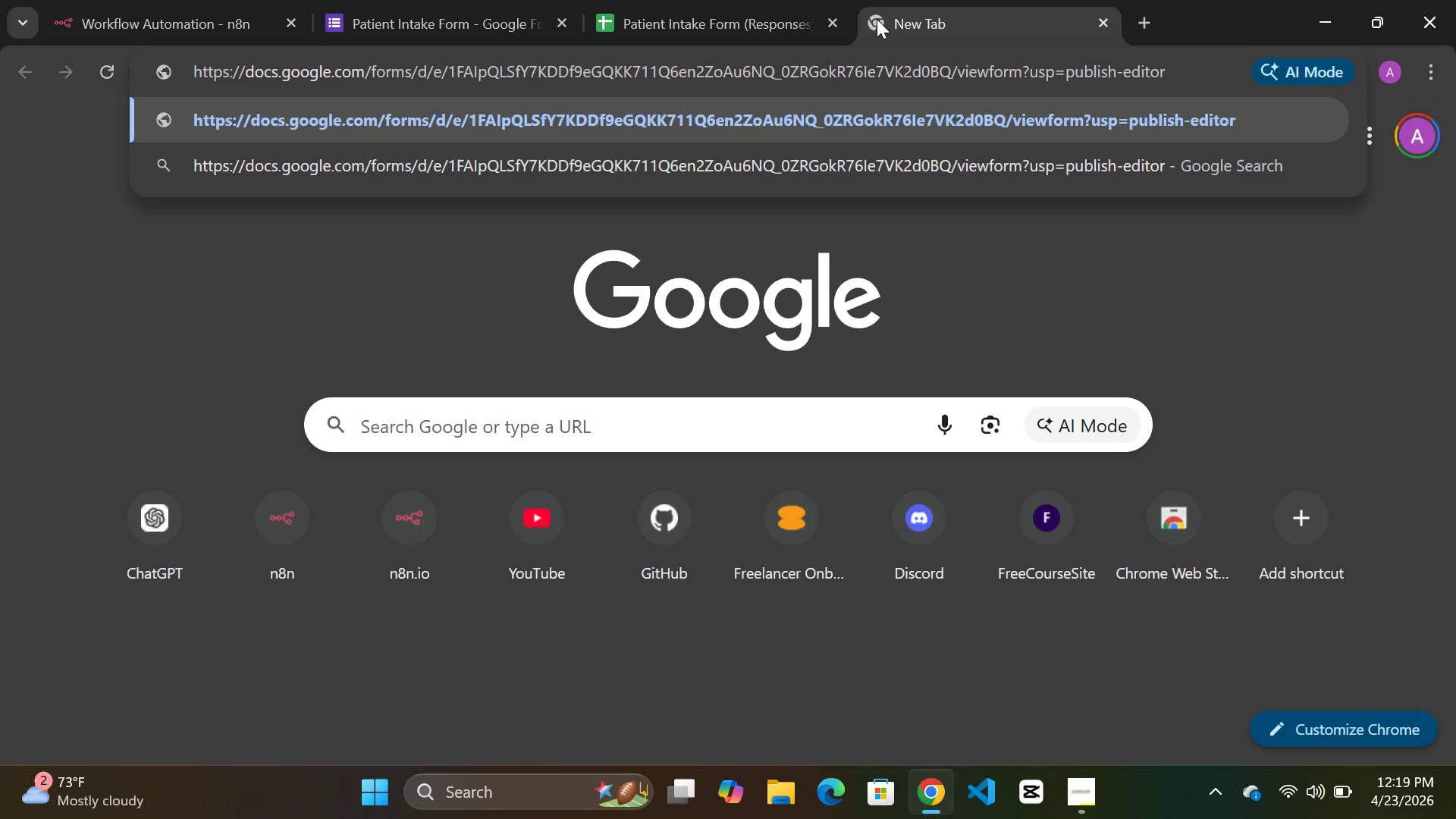 
key(Enter)
 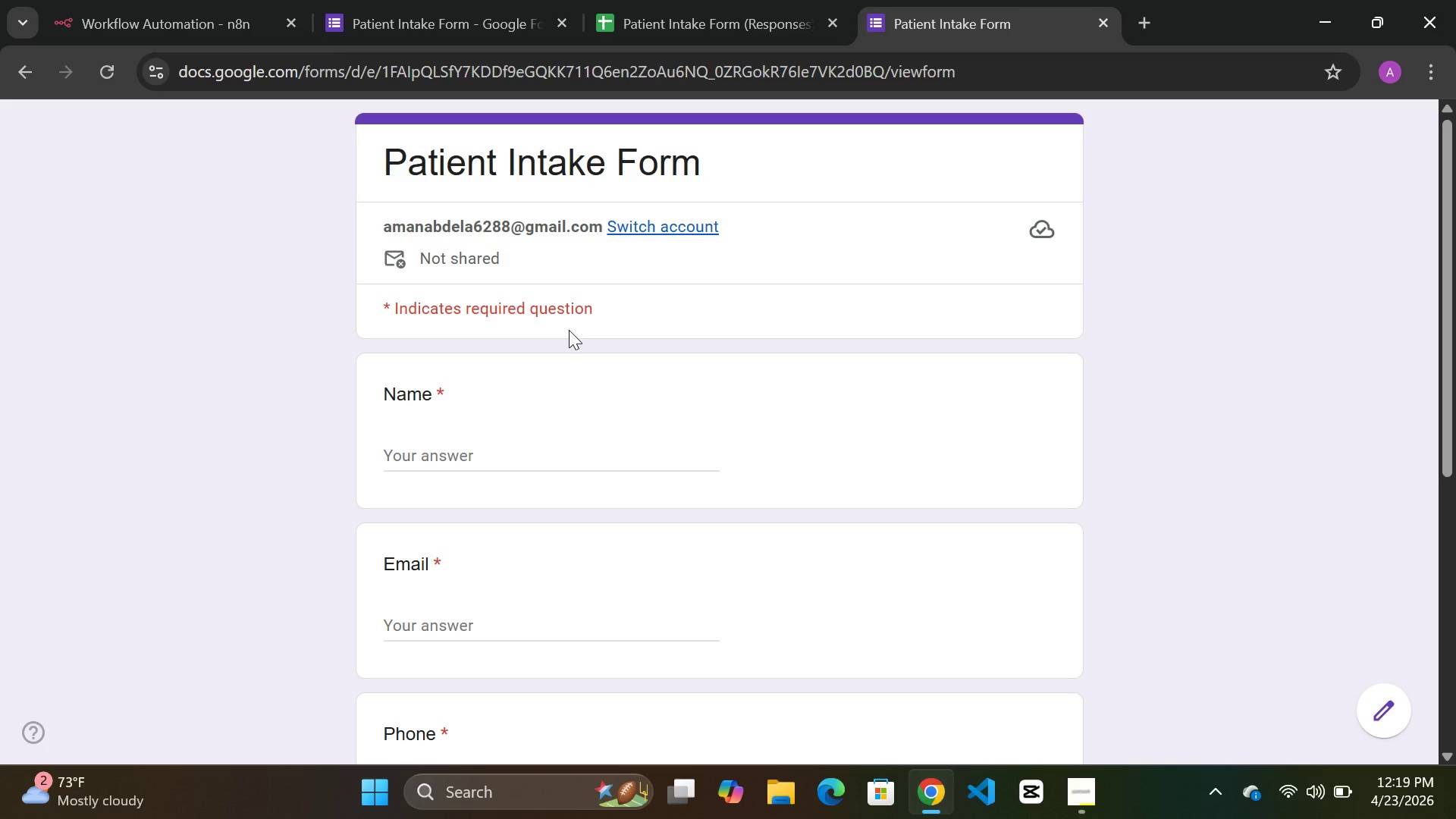 
left_click([446, 447])
 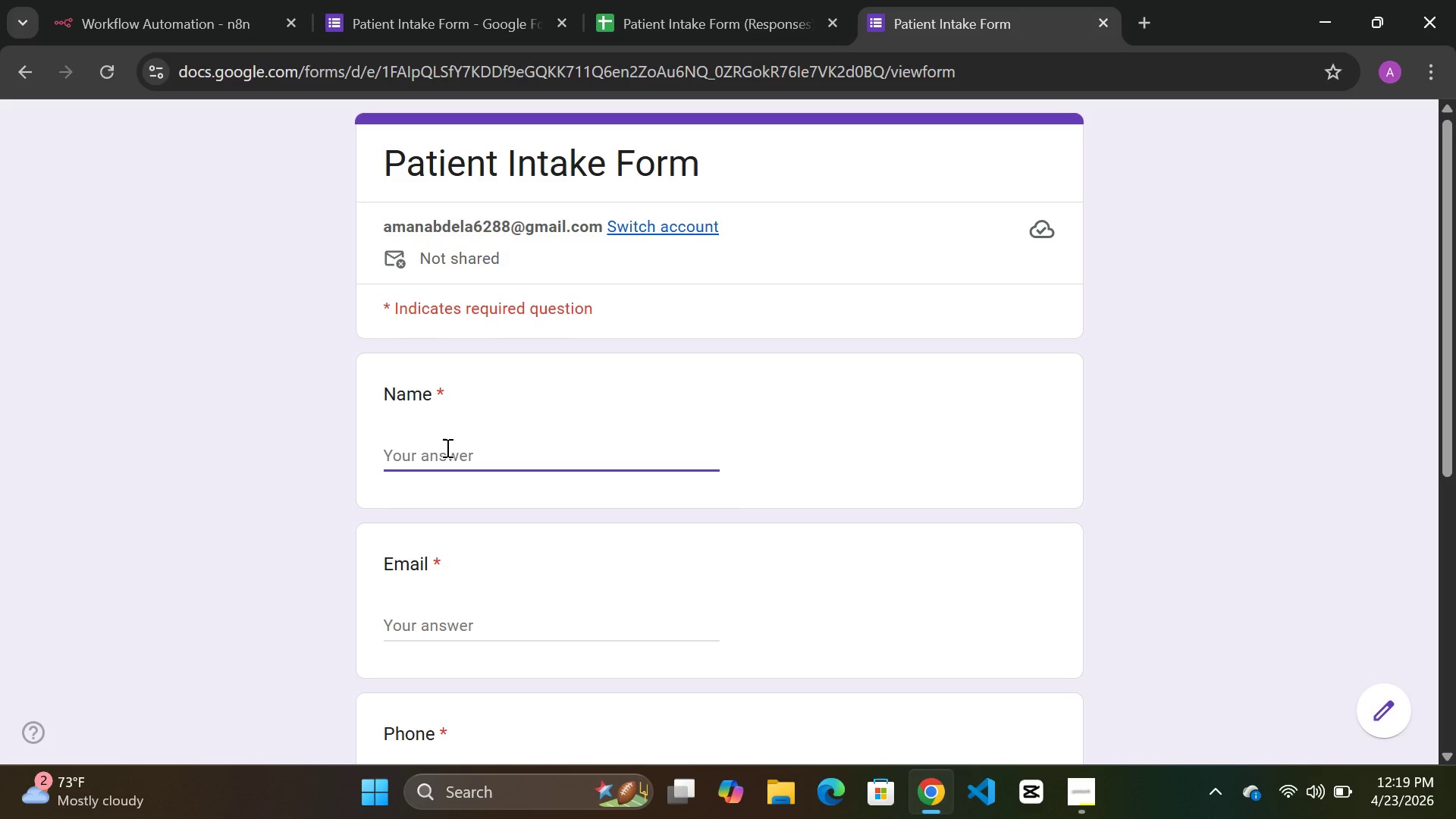 
type(Alex)
 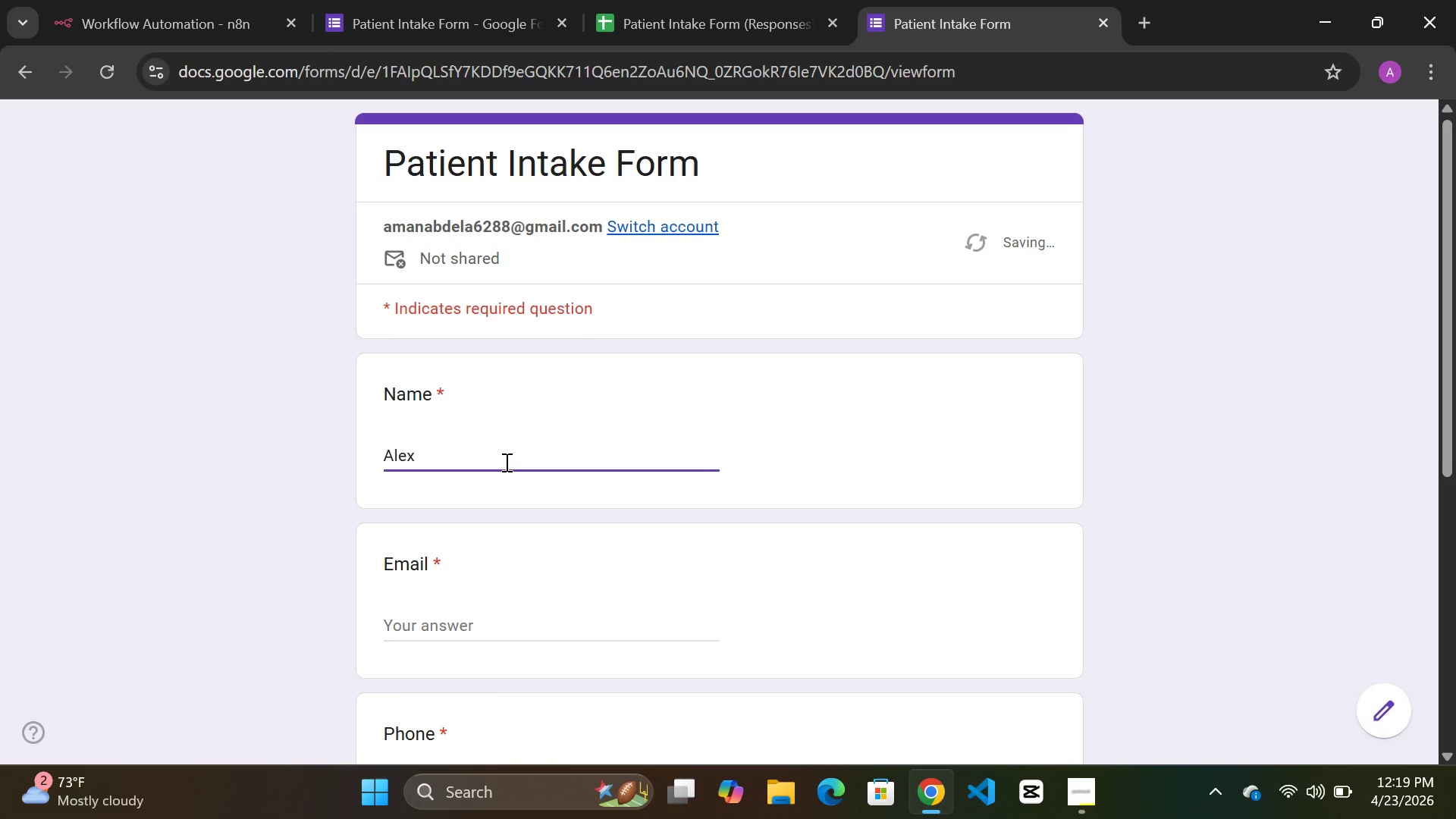 
scroll: coordinate [505, 479], scroll_direction: down, amount: 2.0
 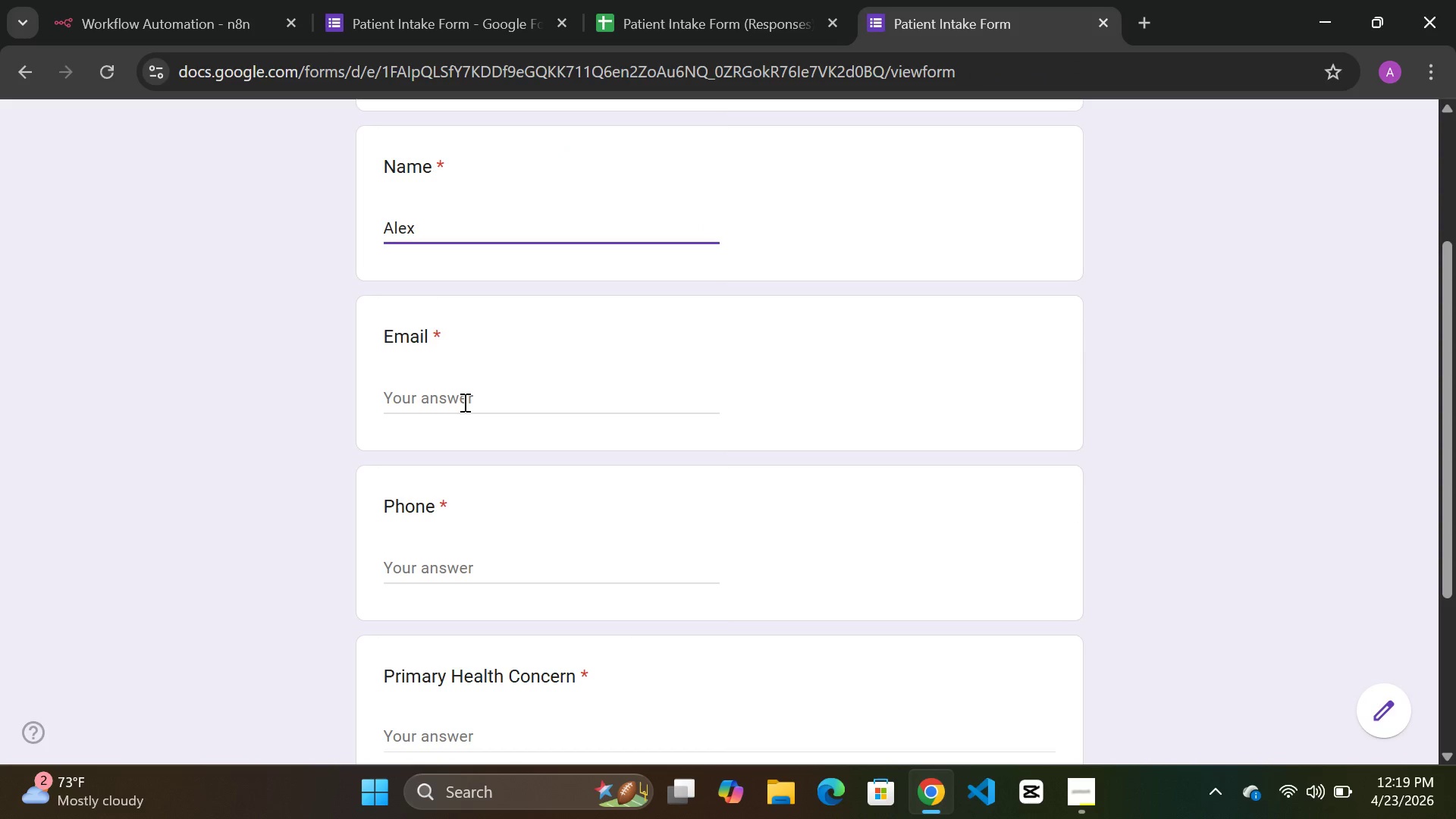 
left_click([463, 401])
 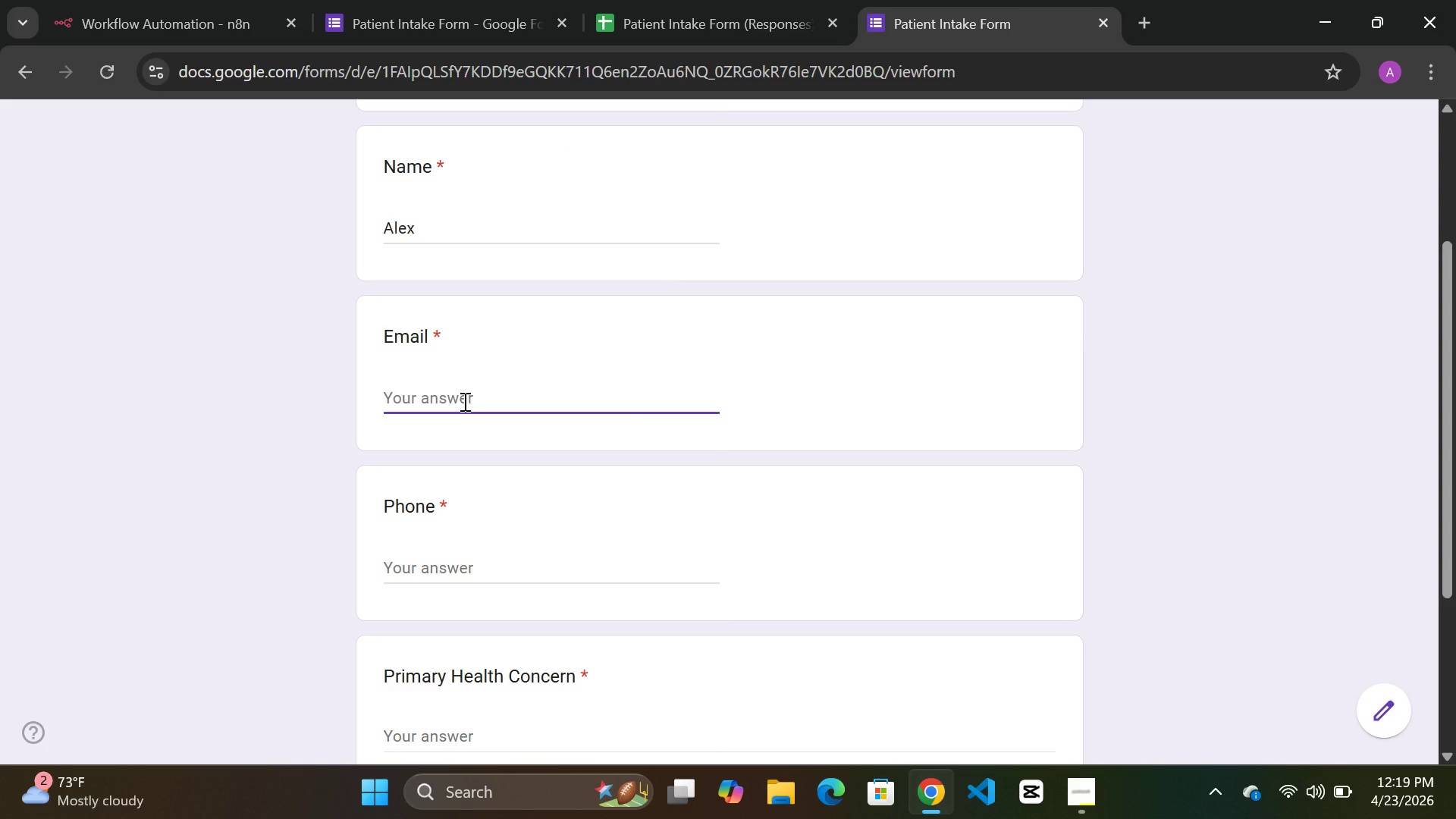 
type(alex23@gmail.com)
 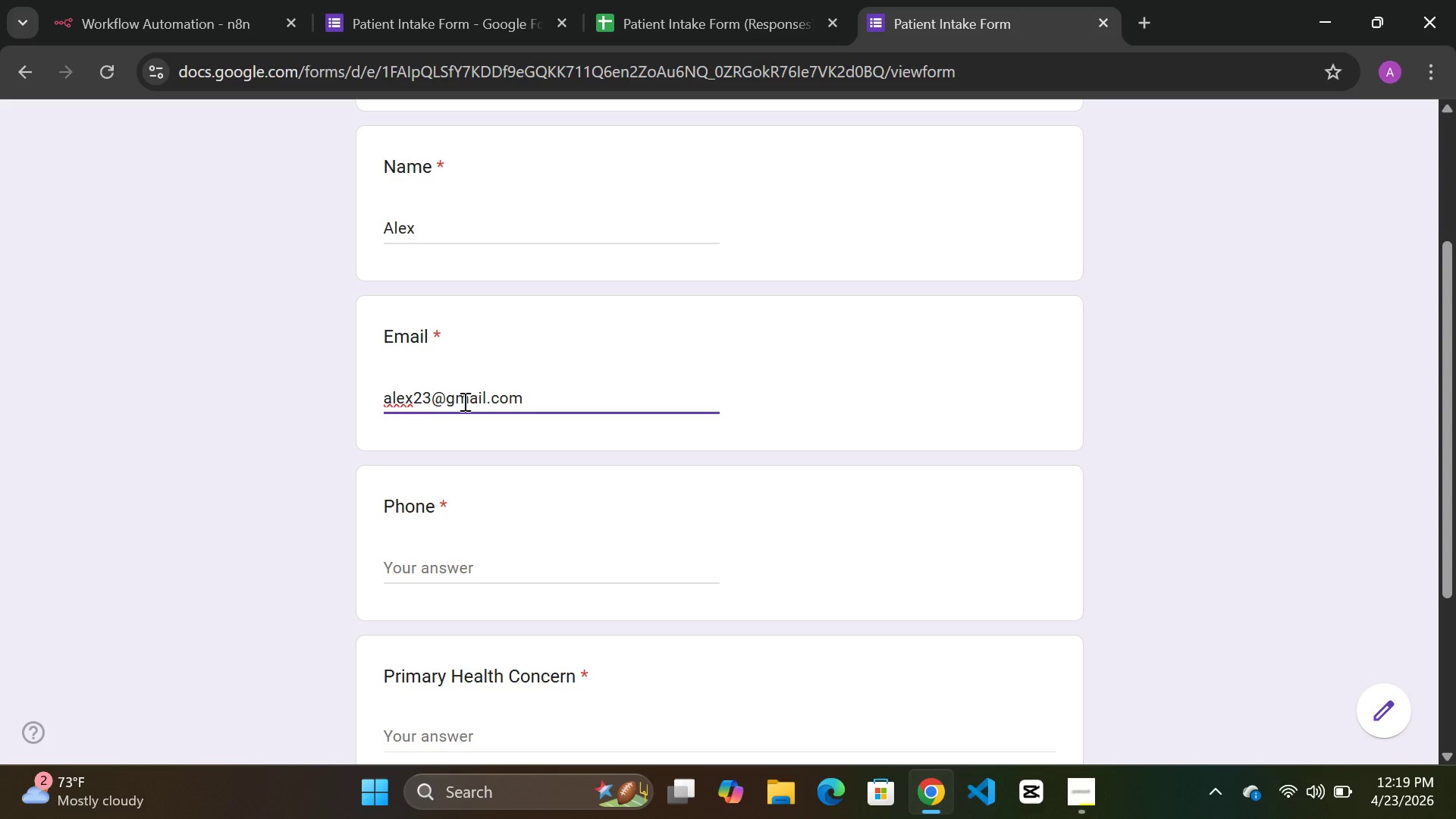 
scroll: coordinate [463, 401], scroll_direction: down, amount: 2.0
 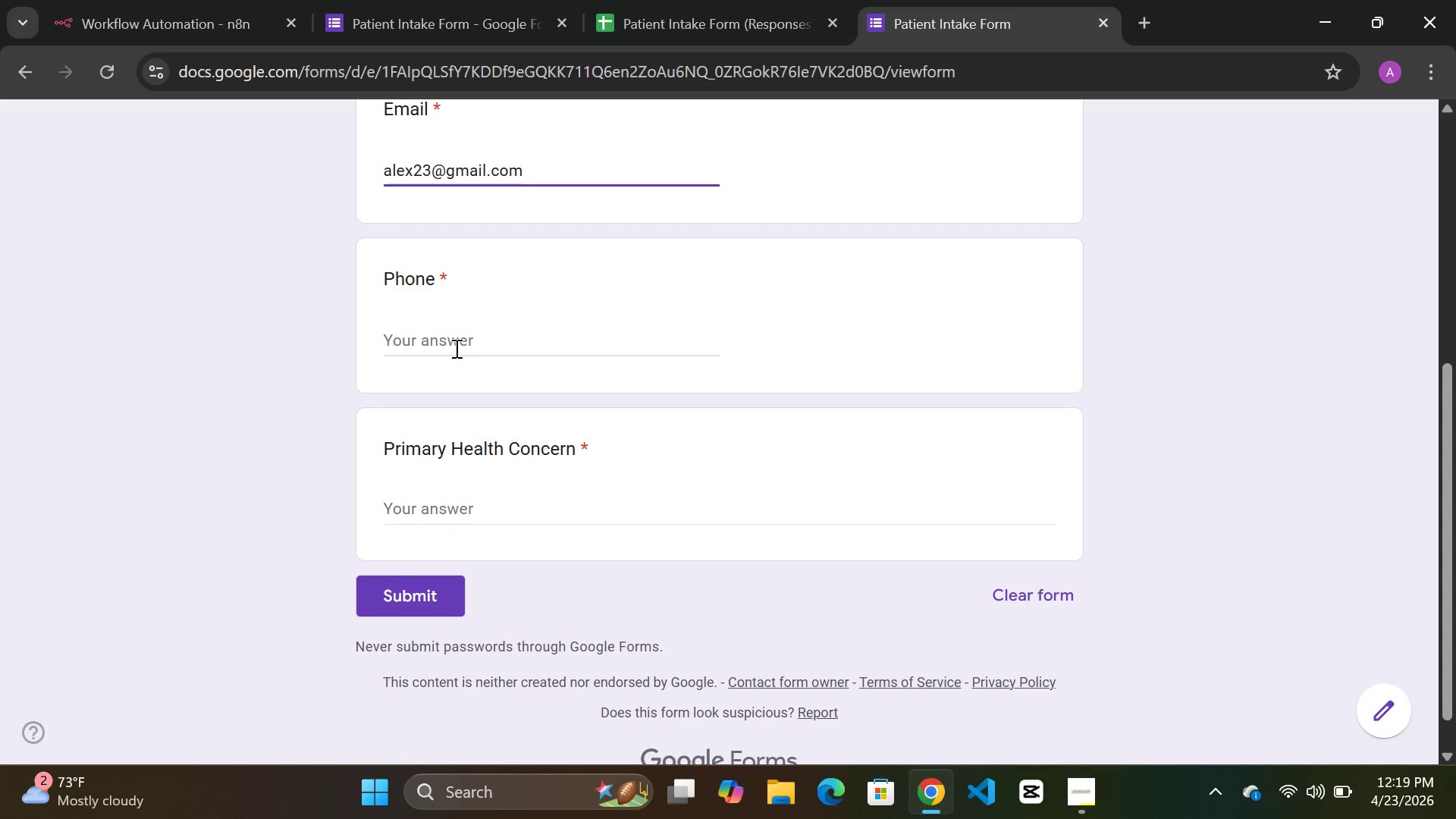 
left_click([455, 348])
 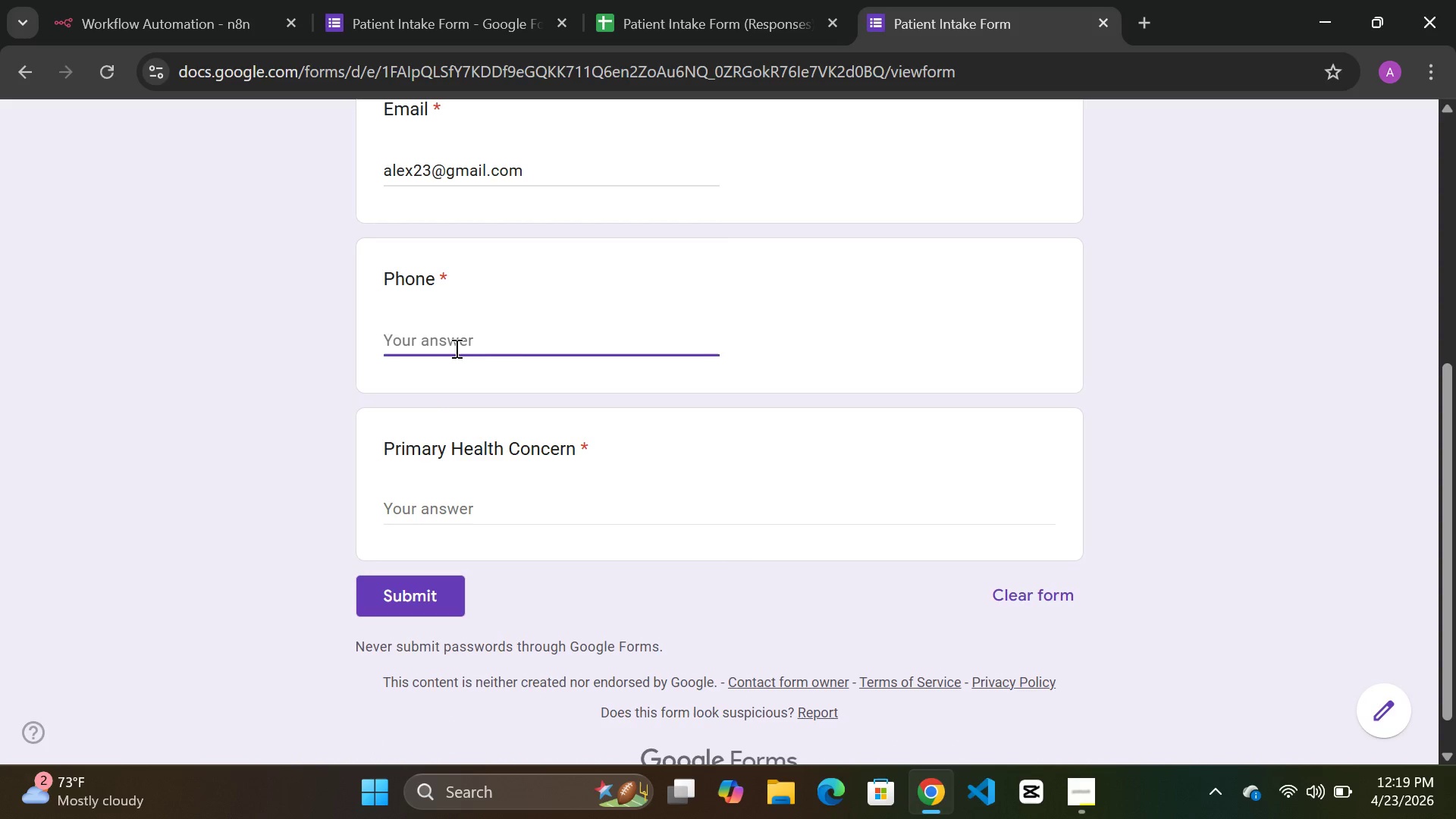 
type(0987654321)
 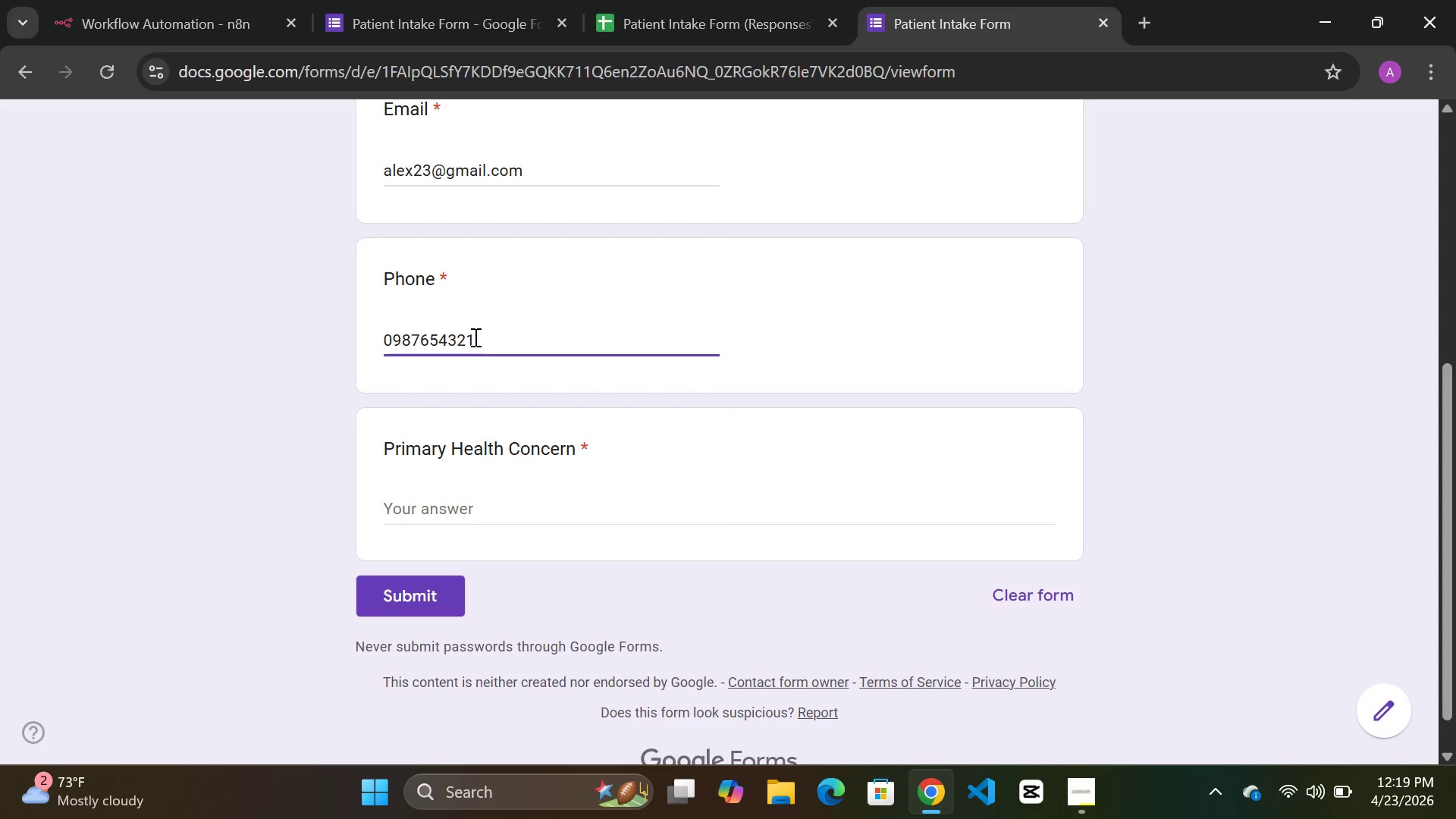 
scroll: coordinate [490, 359], scroll_direction: down, amount: 2.0
 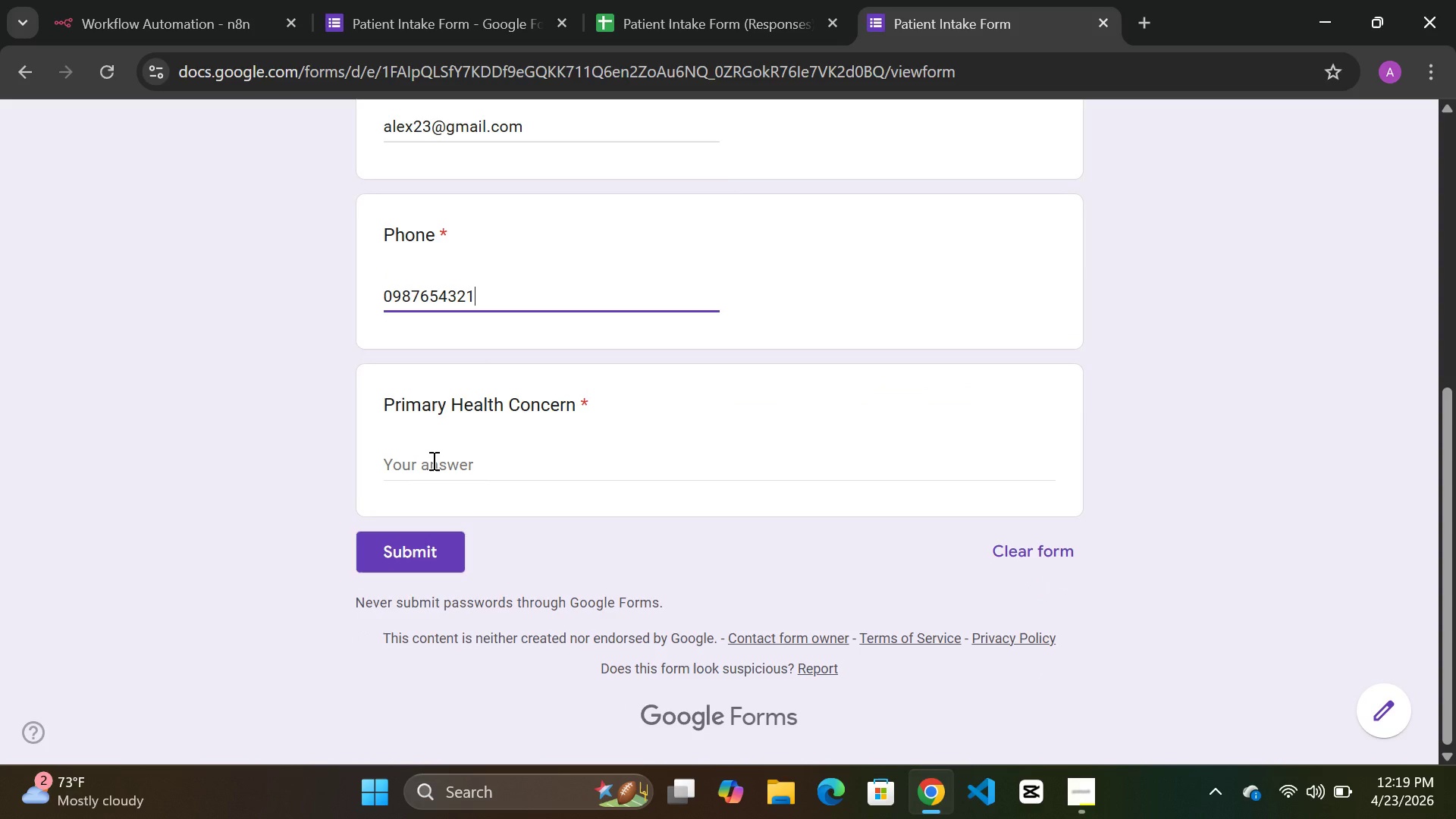 
left_click([432, 460])
 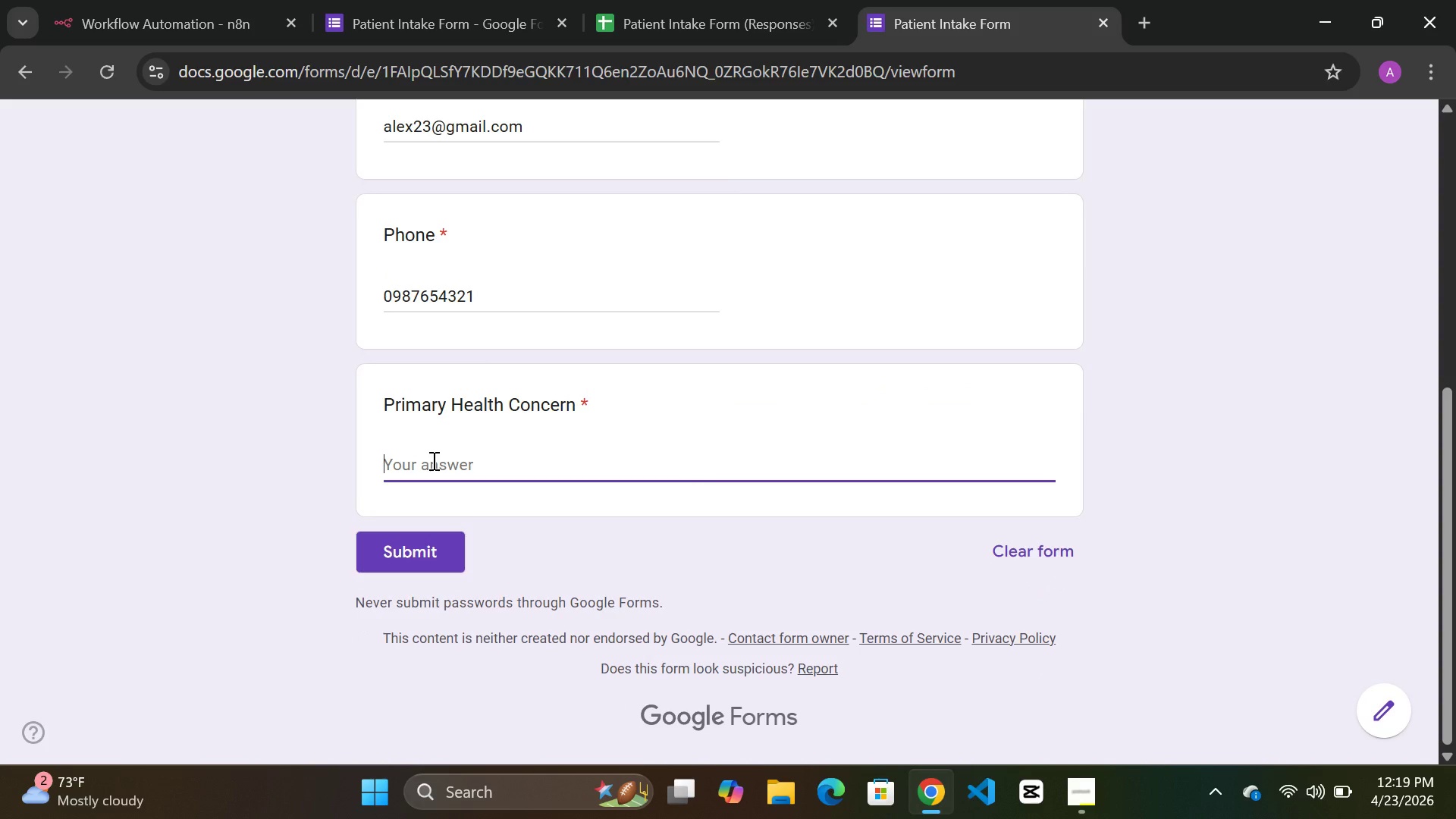 
type(detox)
 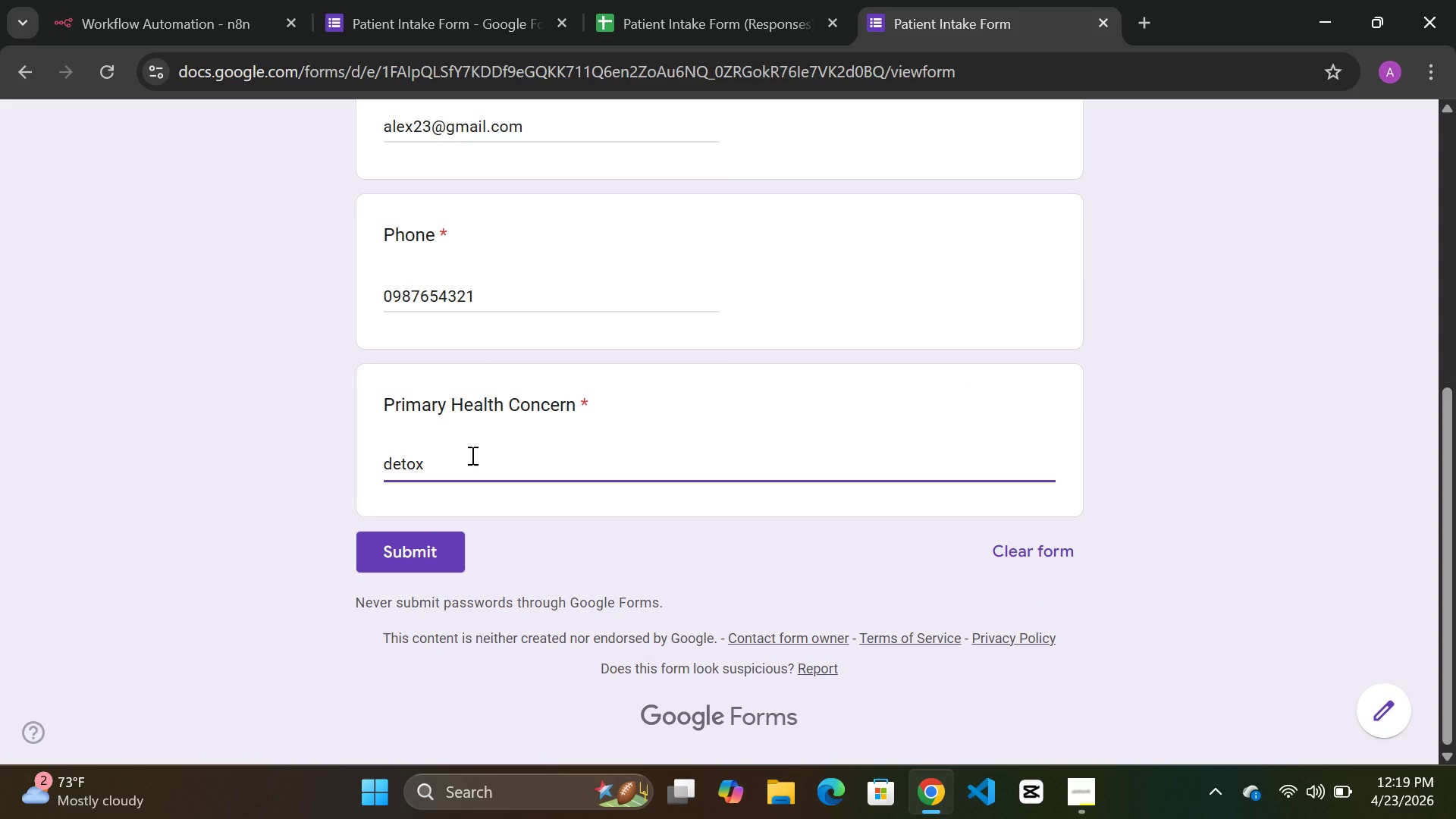 
scroll: coordinate [471, 455], scroll_direction: down, amount: 1.0
 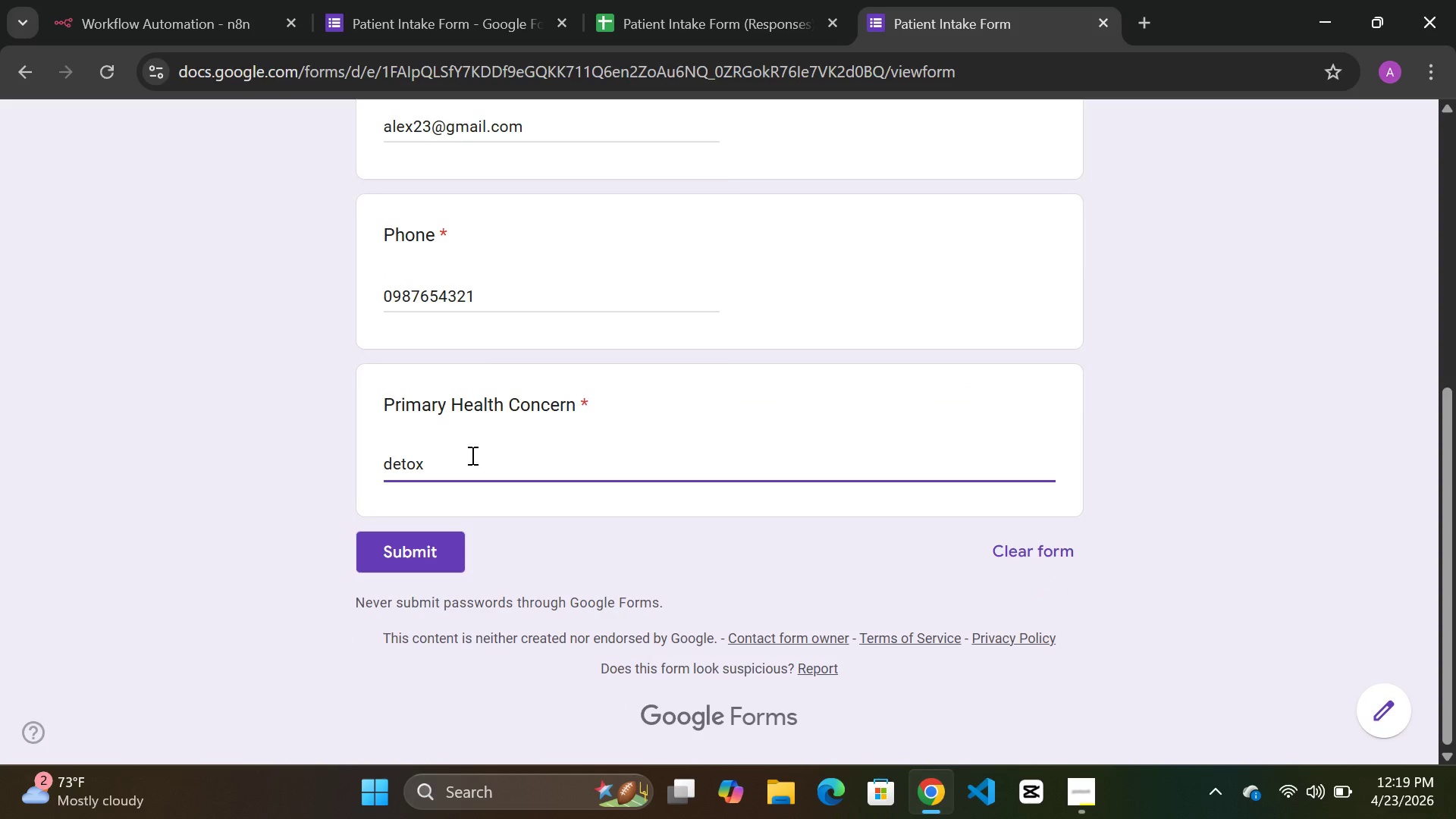 
key(Backspace)
key(Backspace)
key(Backspace)
key(Backspace)
key(Backspace)
type(detox pain)
 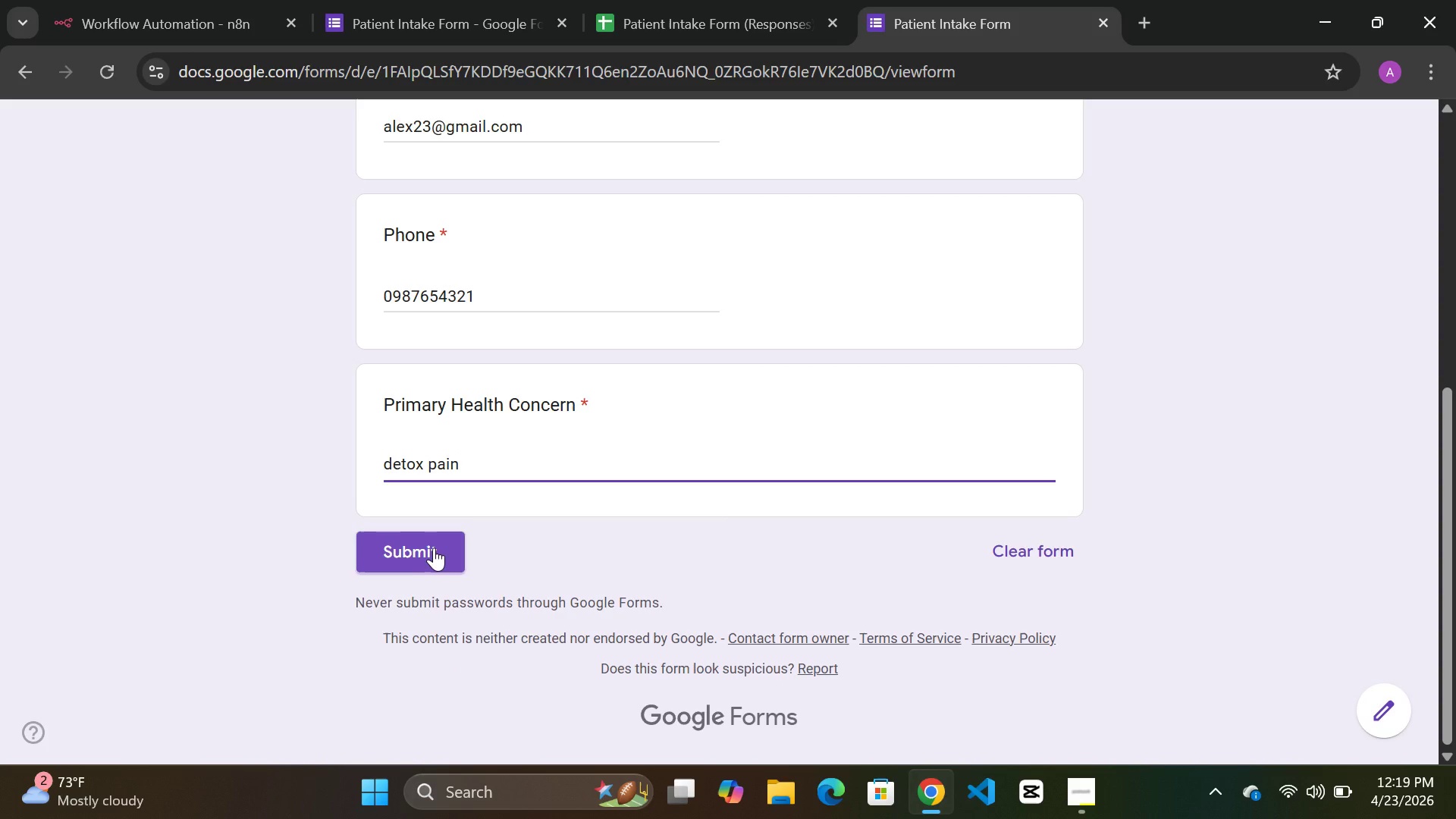 
left_click([430, 548])
 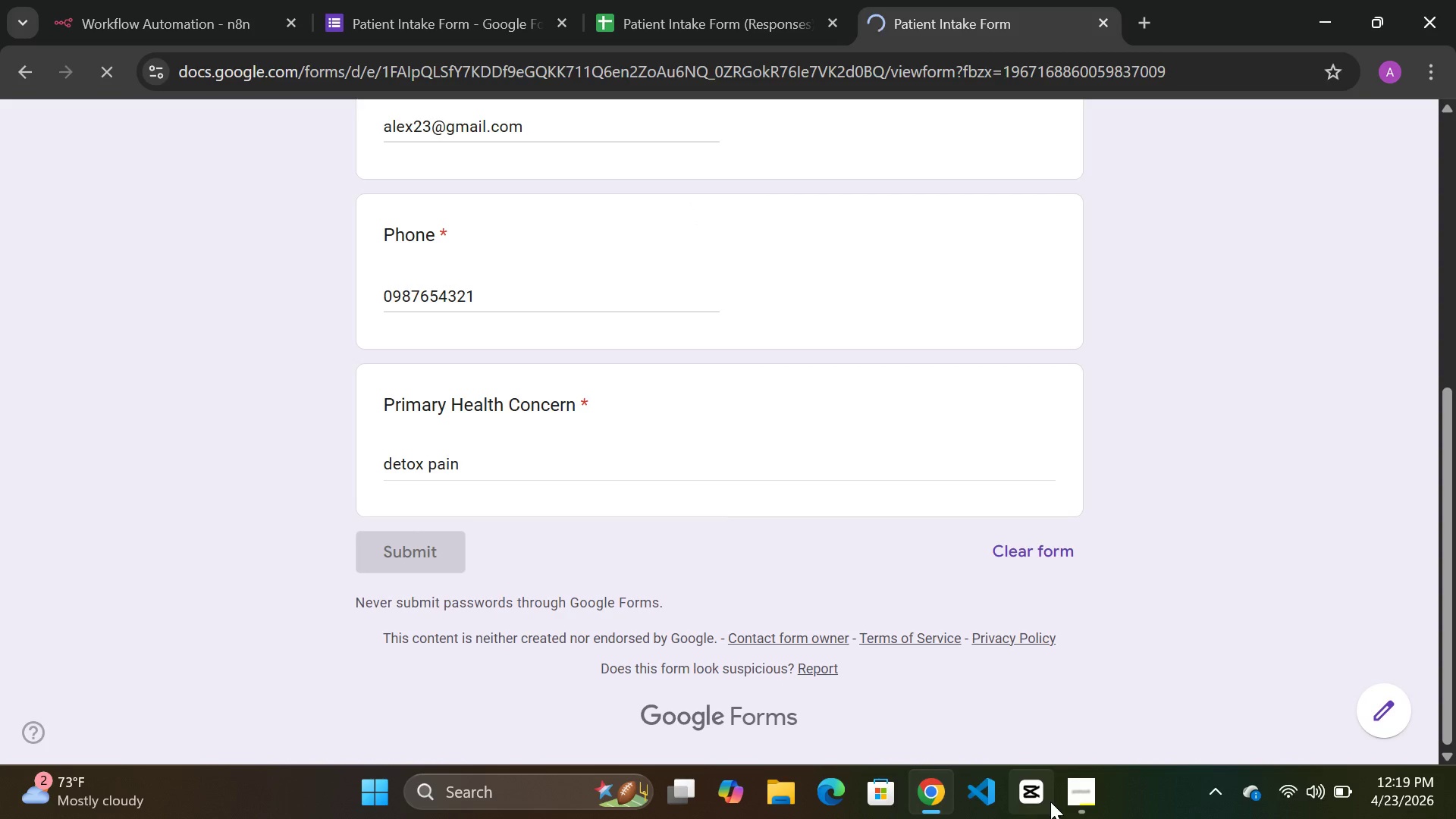 
wait(9.05)
 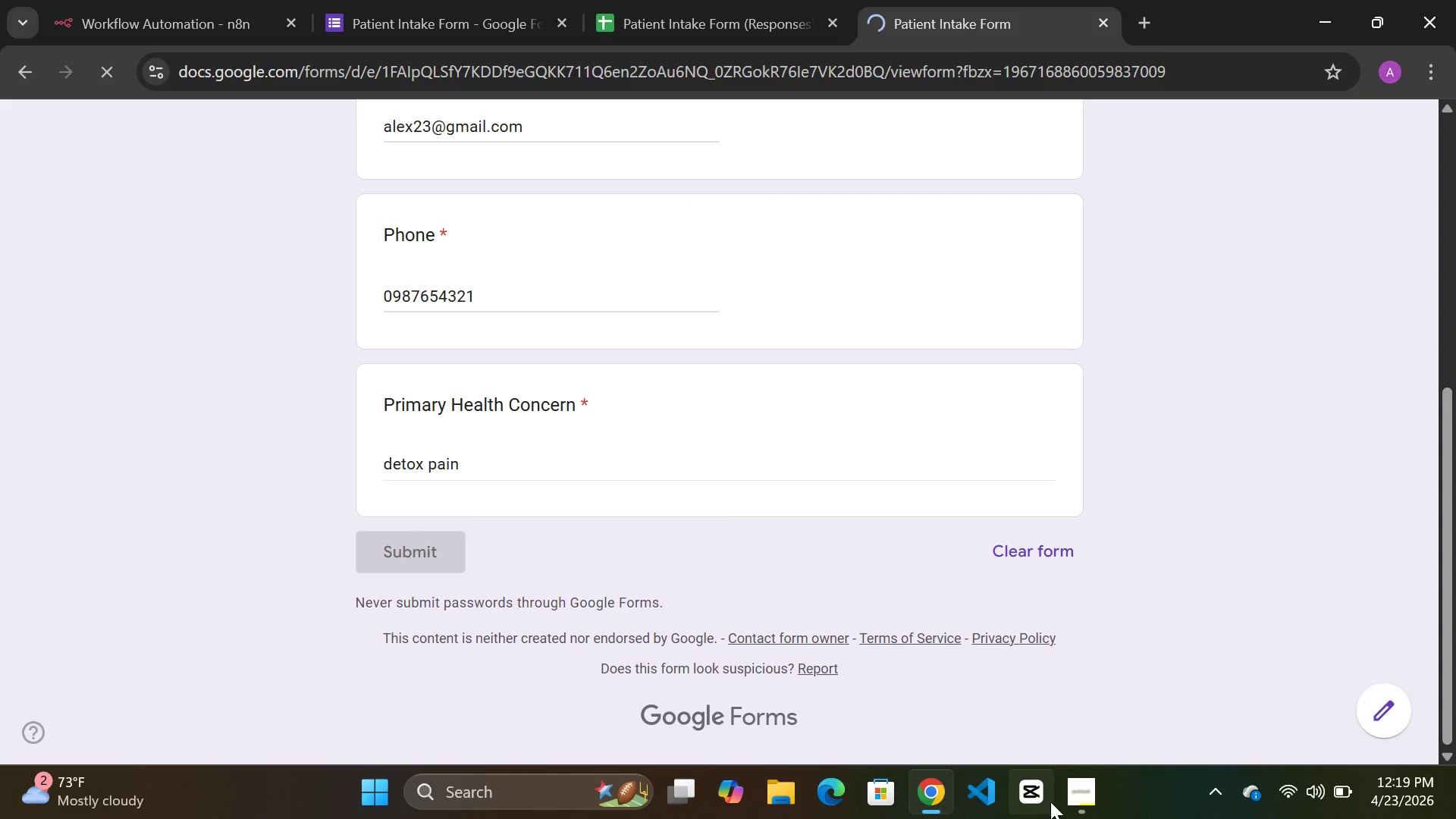 
left_click([148, 20])
 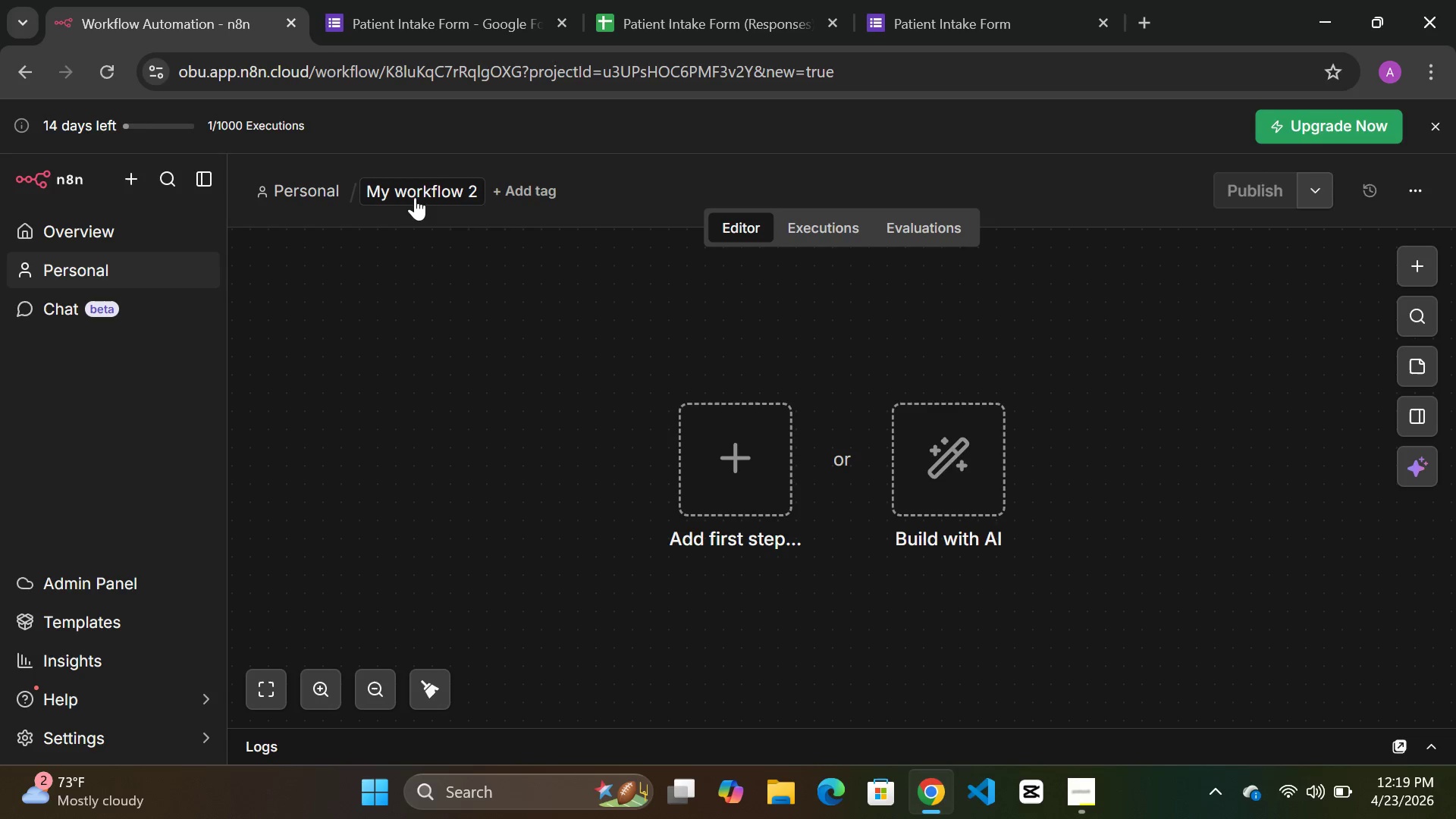 
double_click([416, 196])
 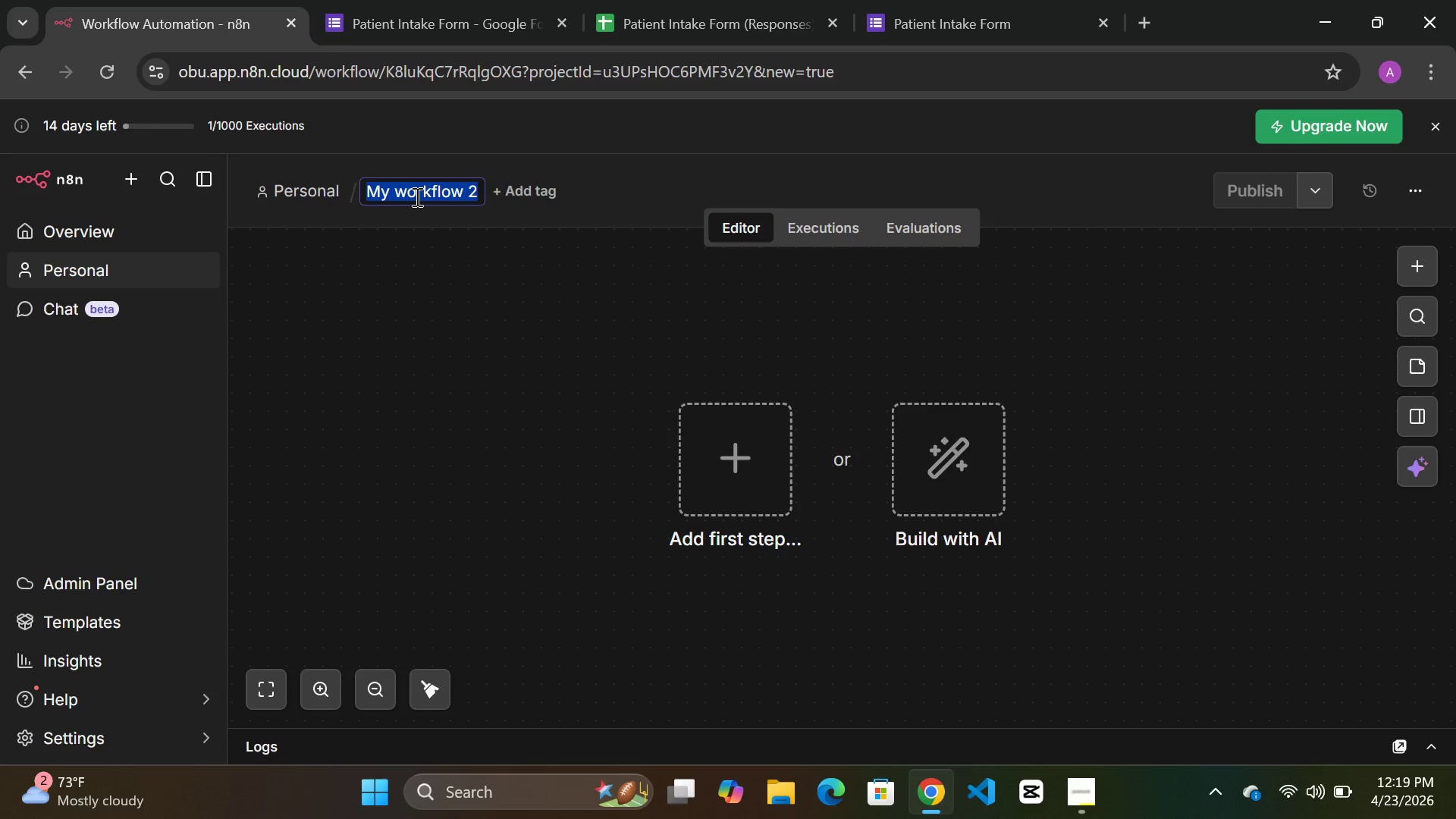 
type(Patient)
 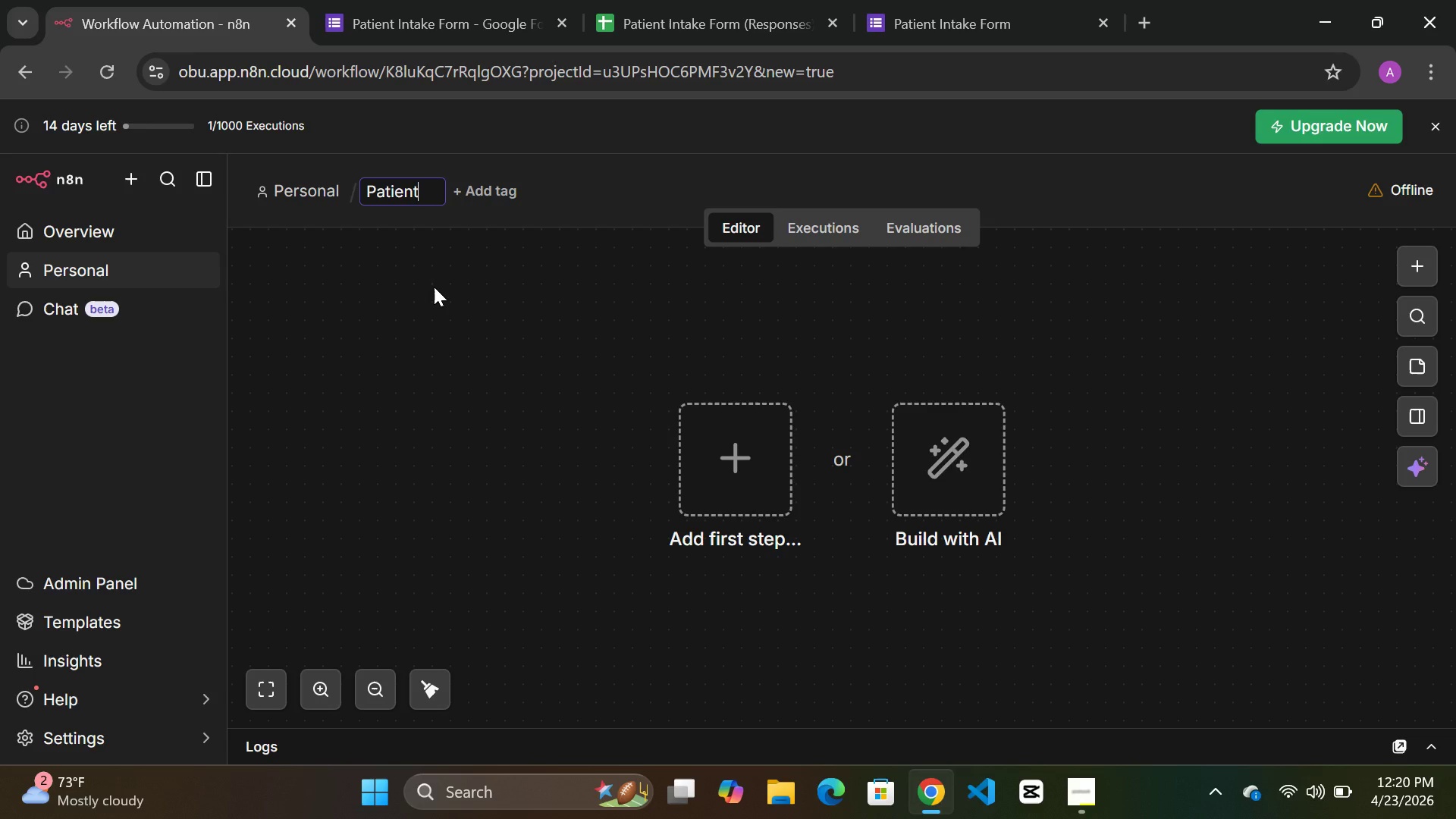 
type( Intake Automation)
 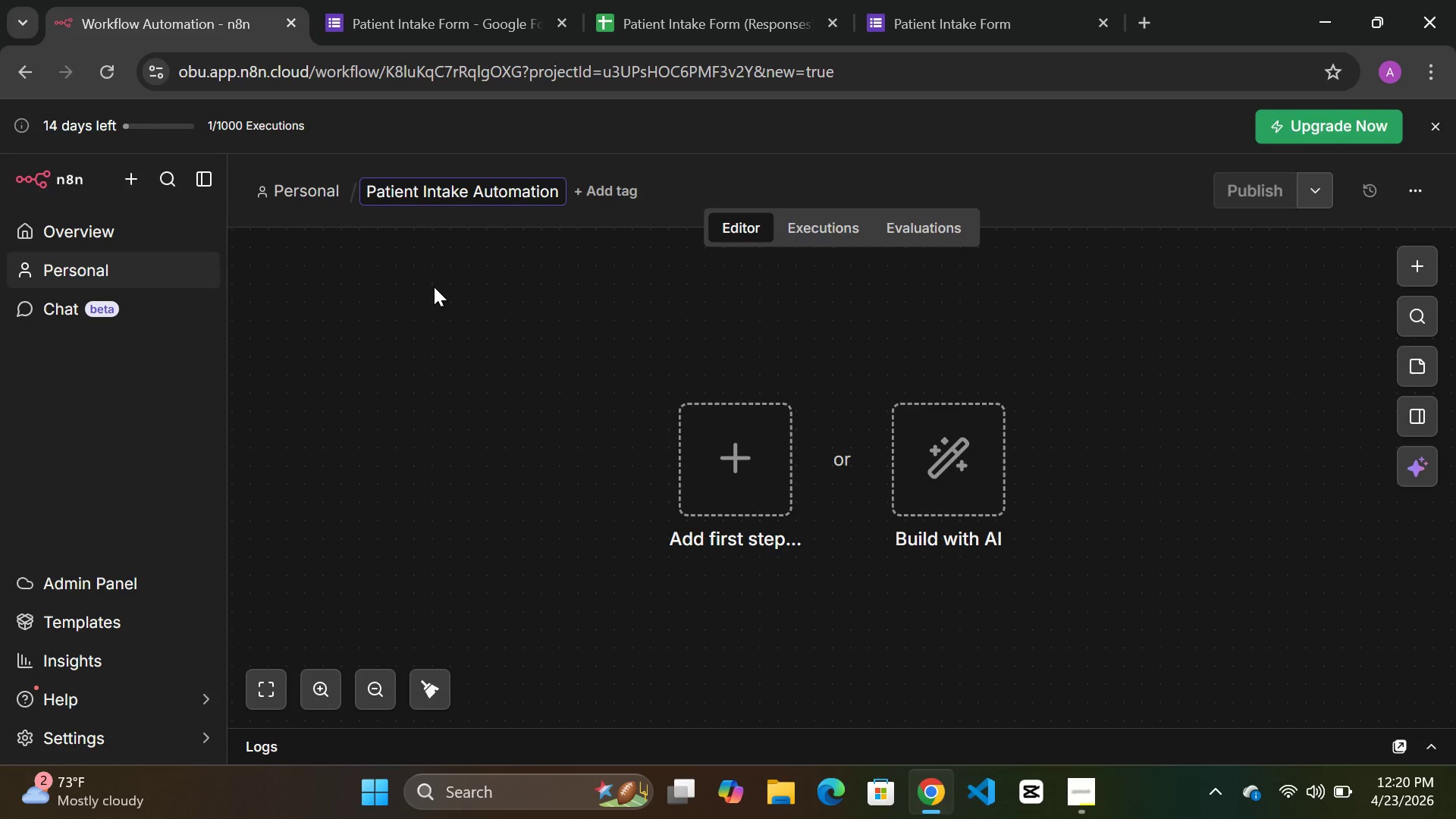 
left_click([572, 362])
 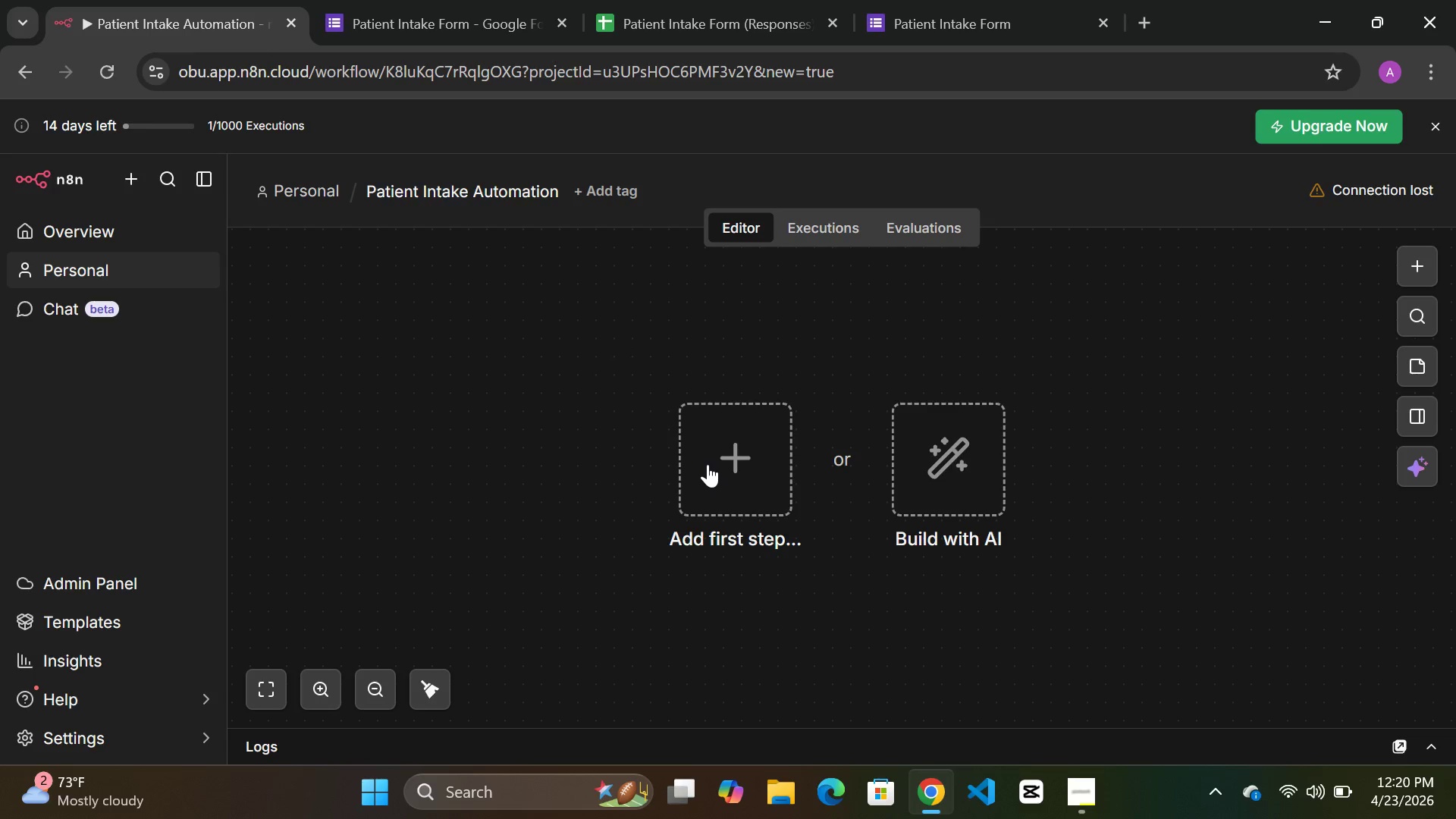 
left_click([716, 464])
 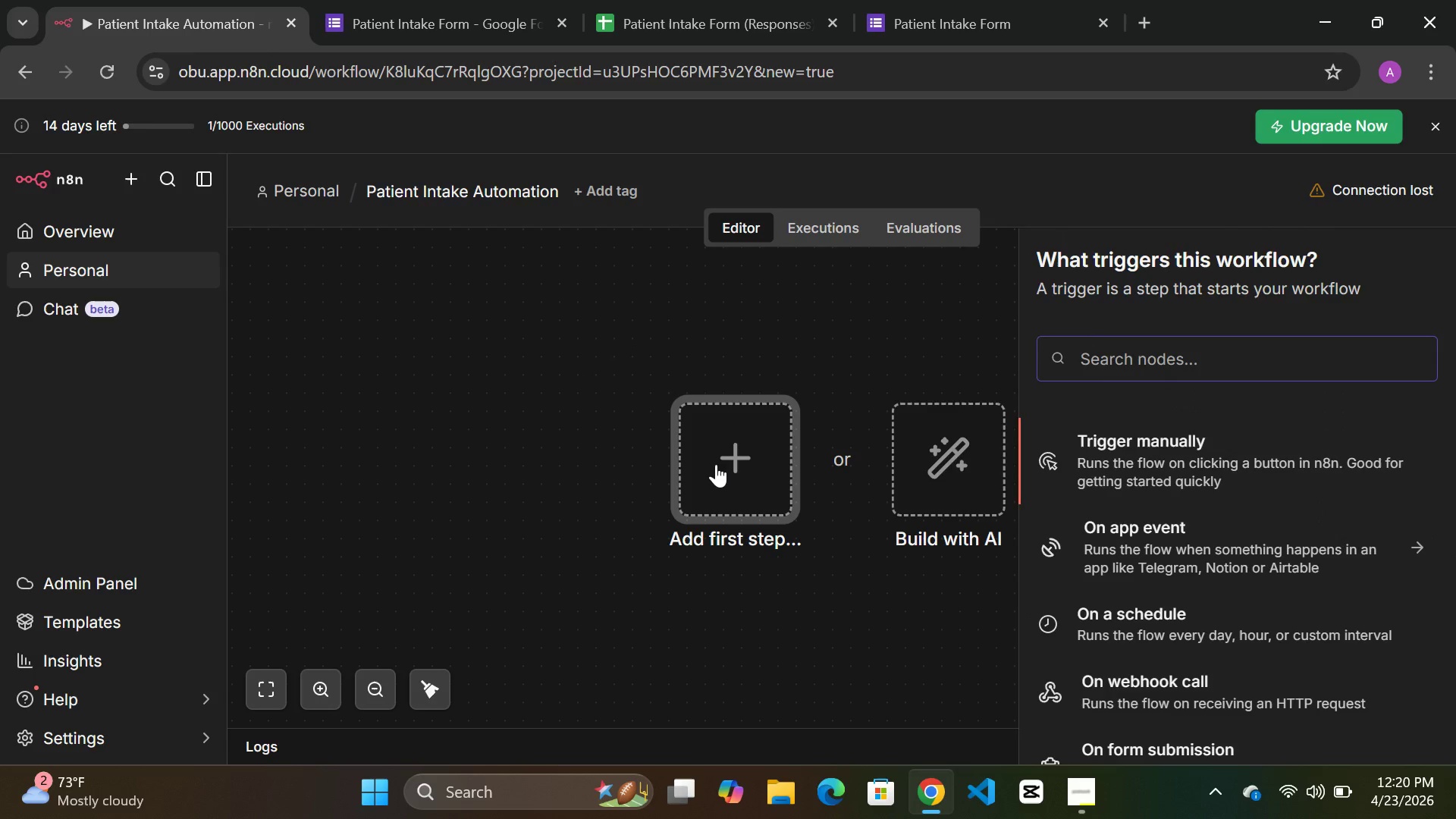 
type(goog)
 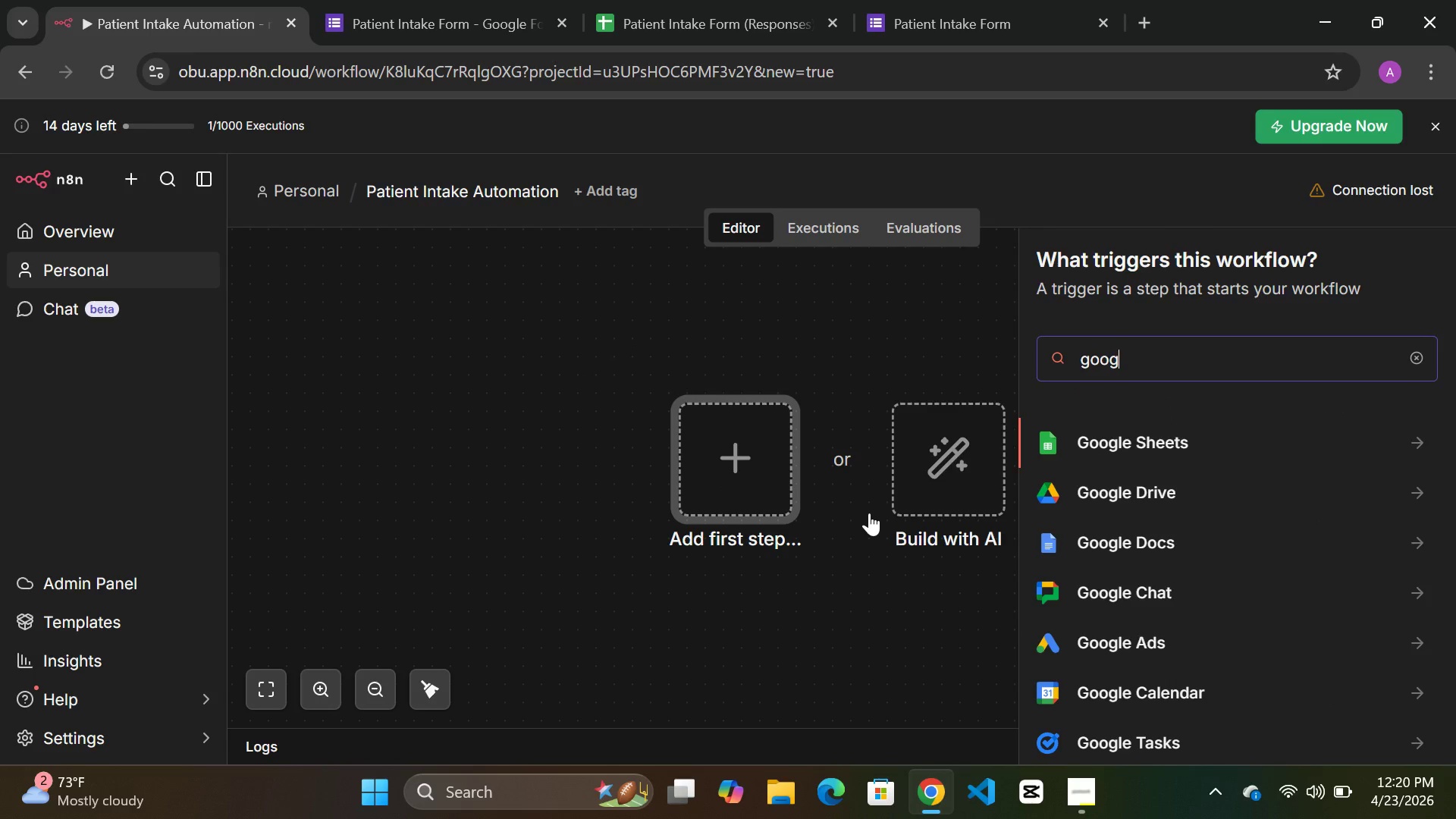 
left_click([1138, 434])
 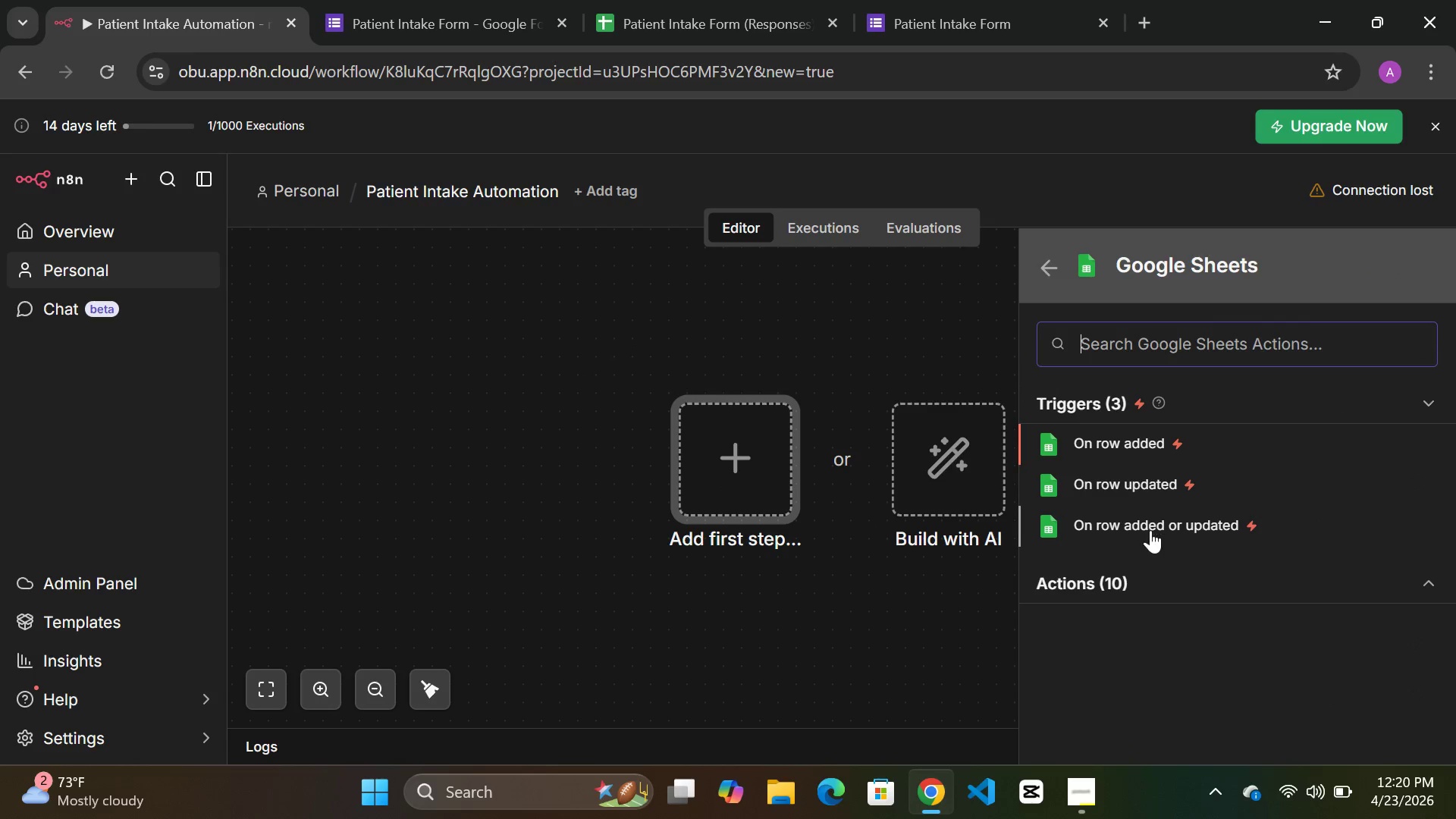 
left_click([1150, 522])
 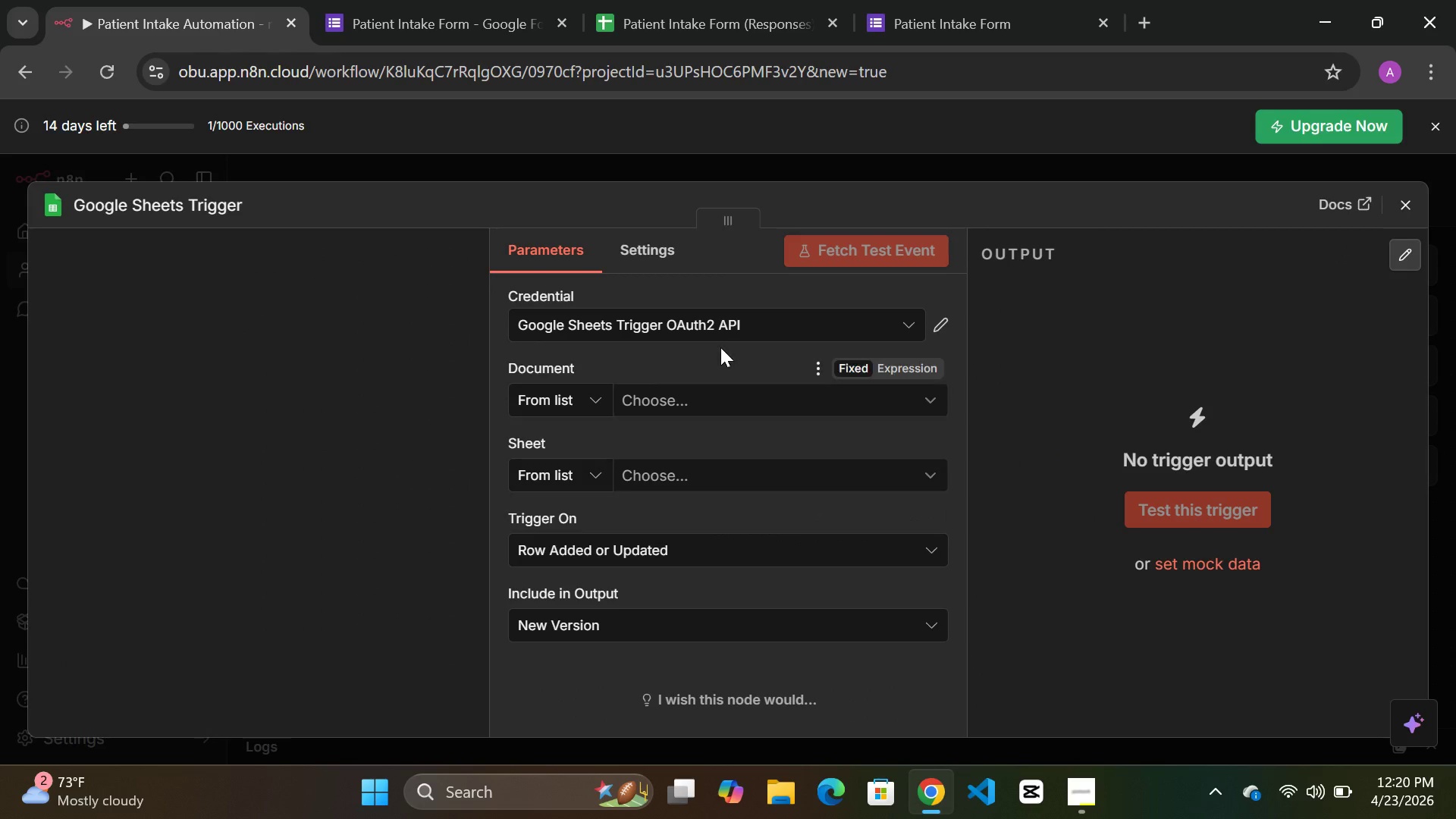 
left_click([681, 396])
 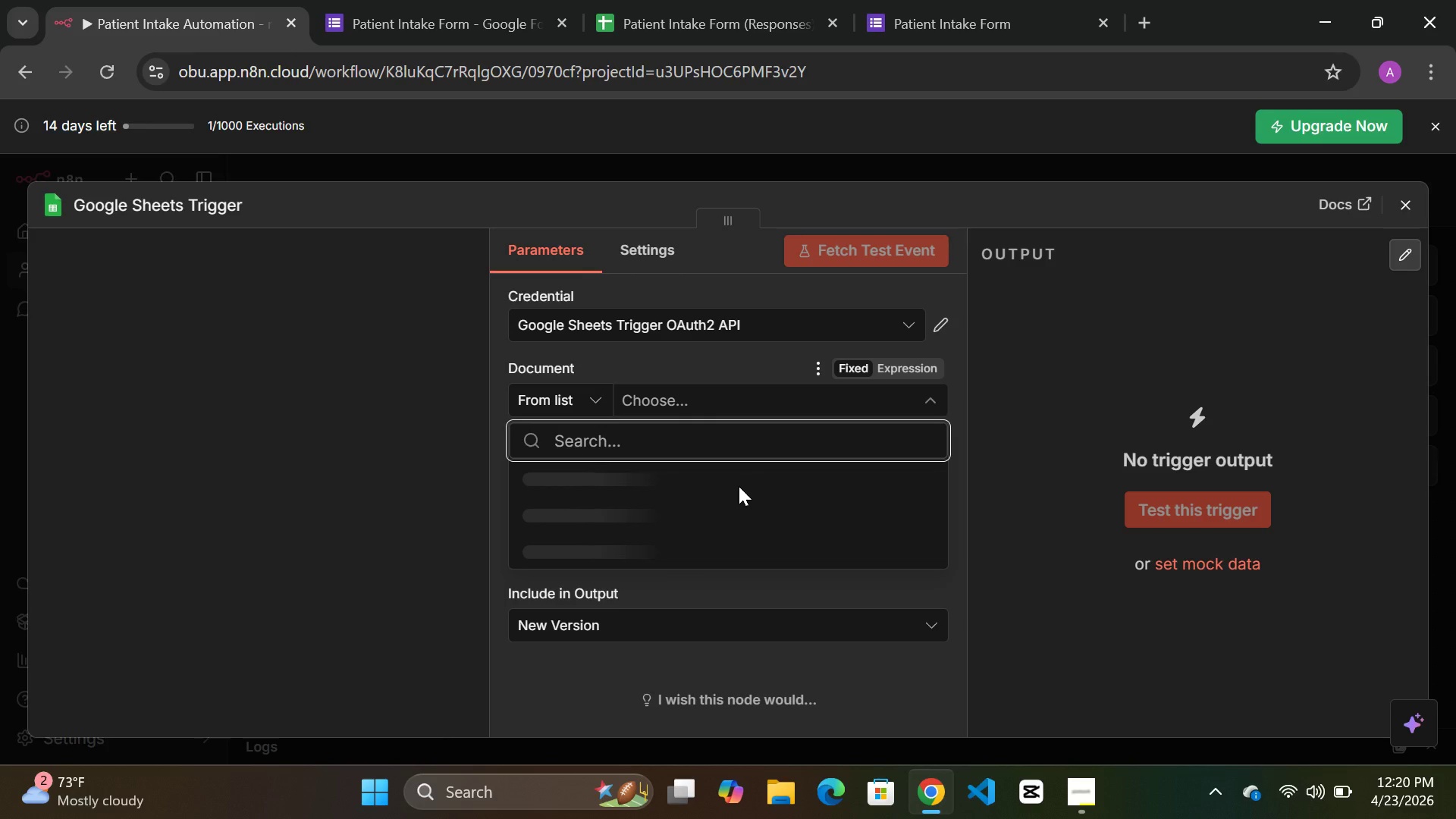 
wait(19.83)
 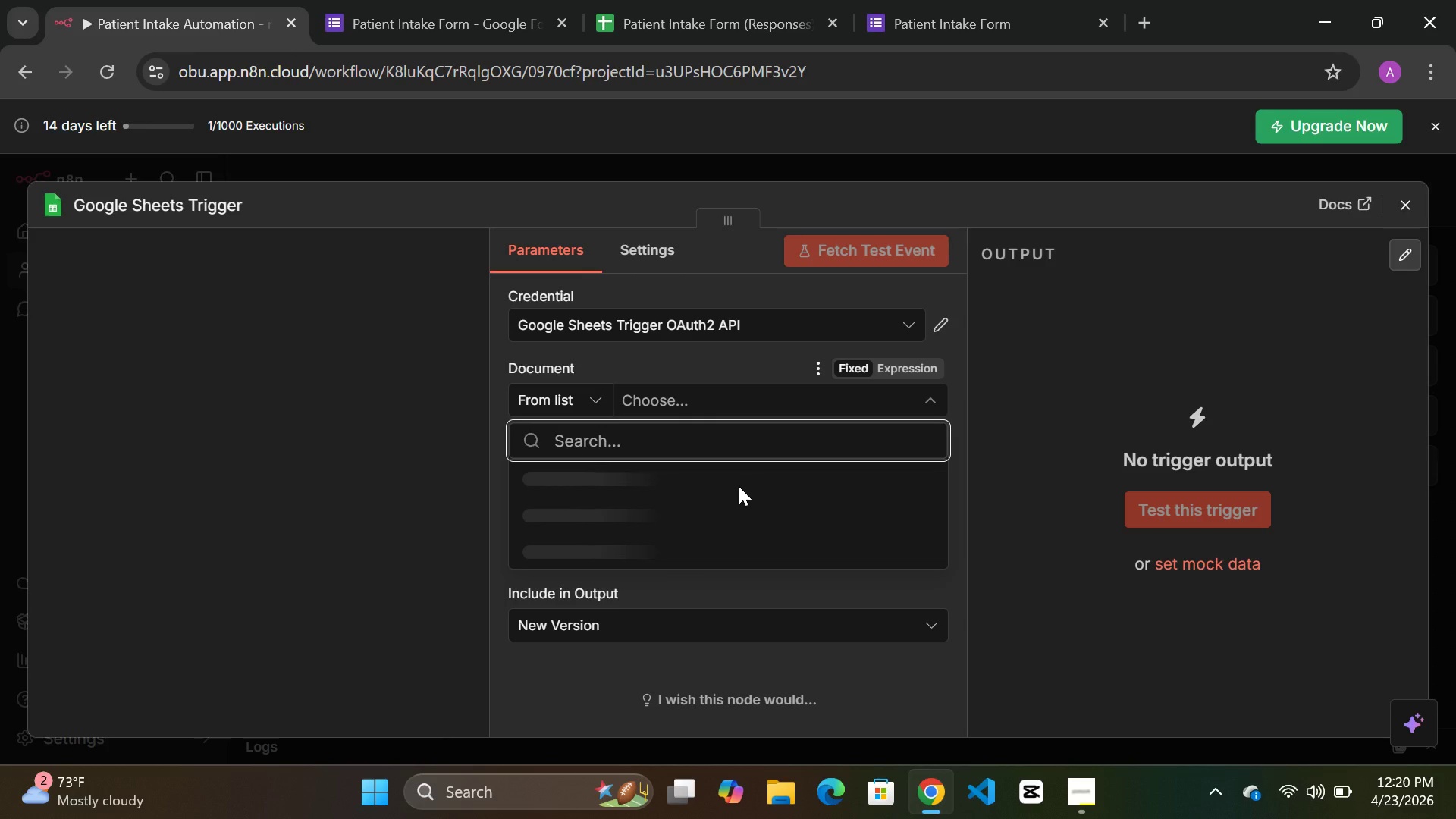 
scroll: coordinate [708, 551], scroll_direction: down, amount: 2.0
 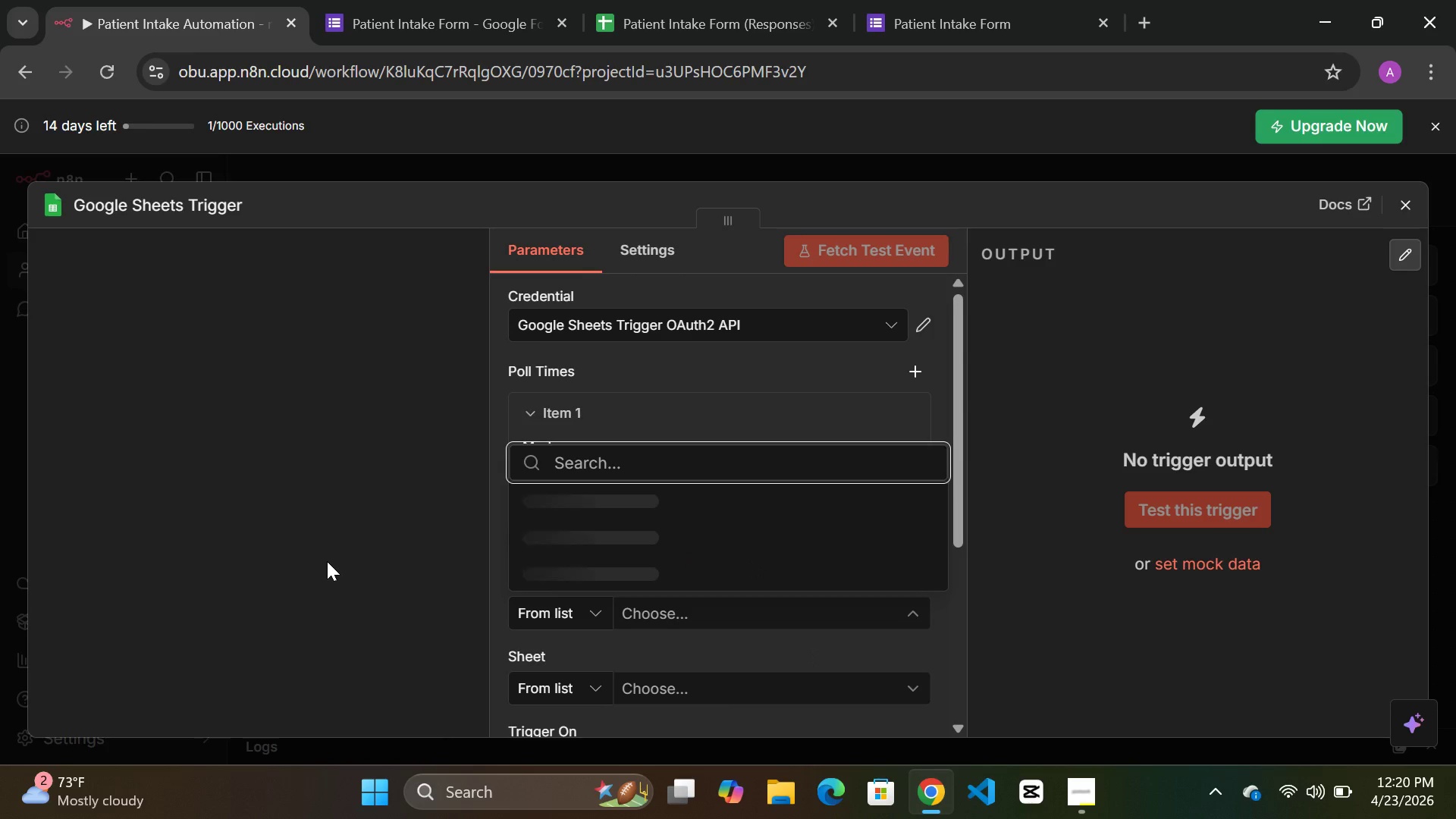 
wait(5.06)
 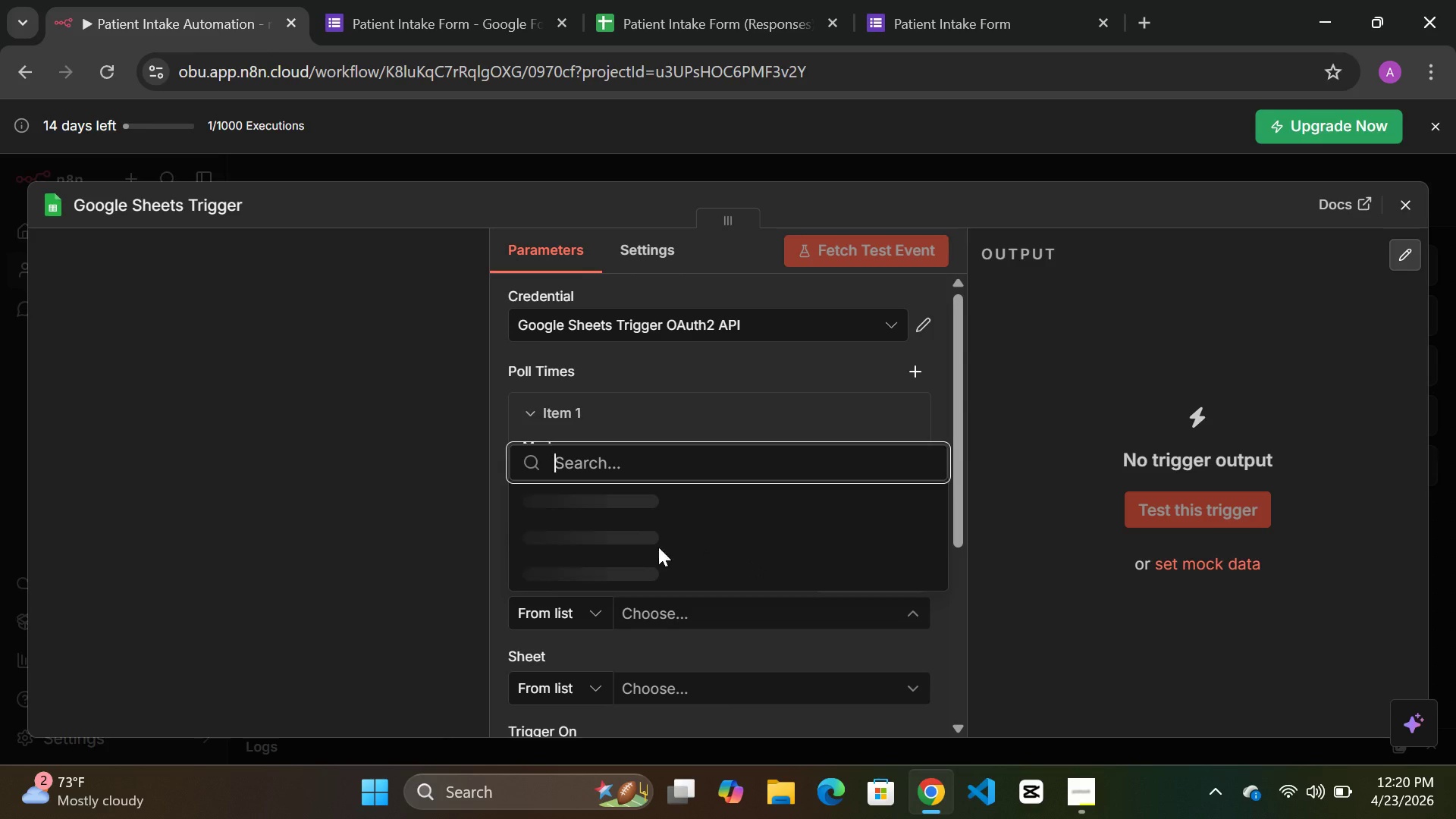 
scroll: coordinate [620, 439], scroll_direction: down, amount: 10.0
 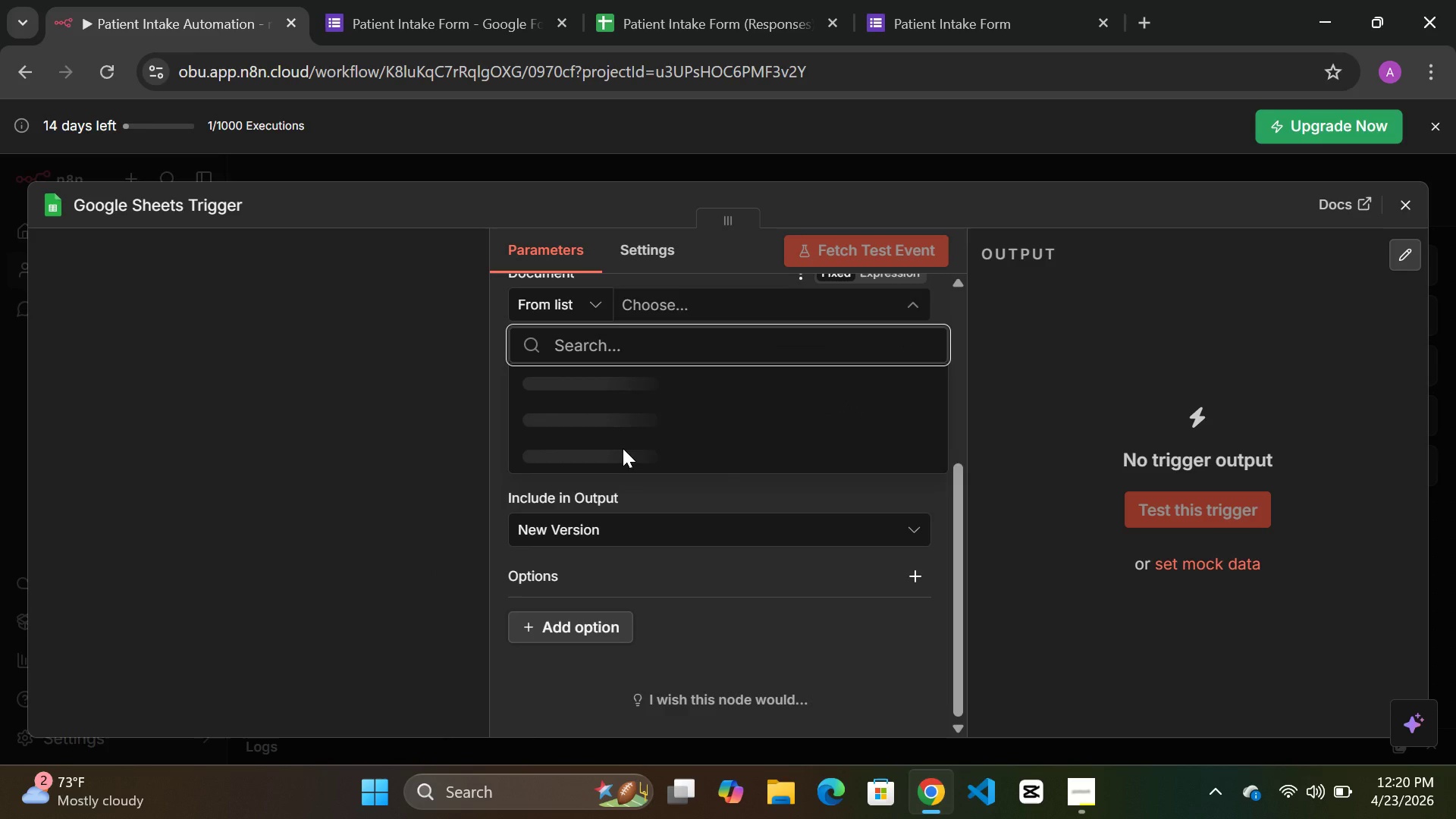 
scroll: coordinate [328, 471], scroll_direction: up, amount: 36.0
 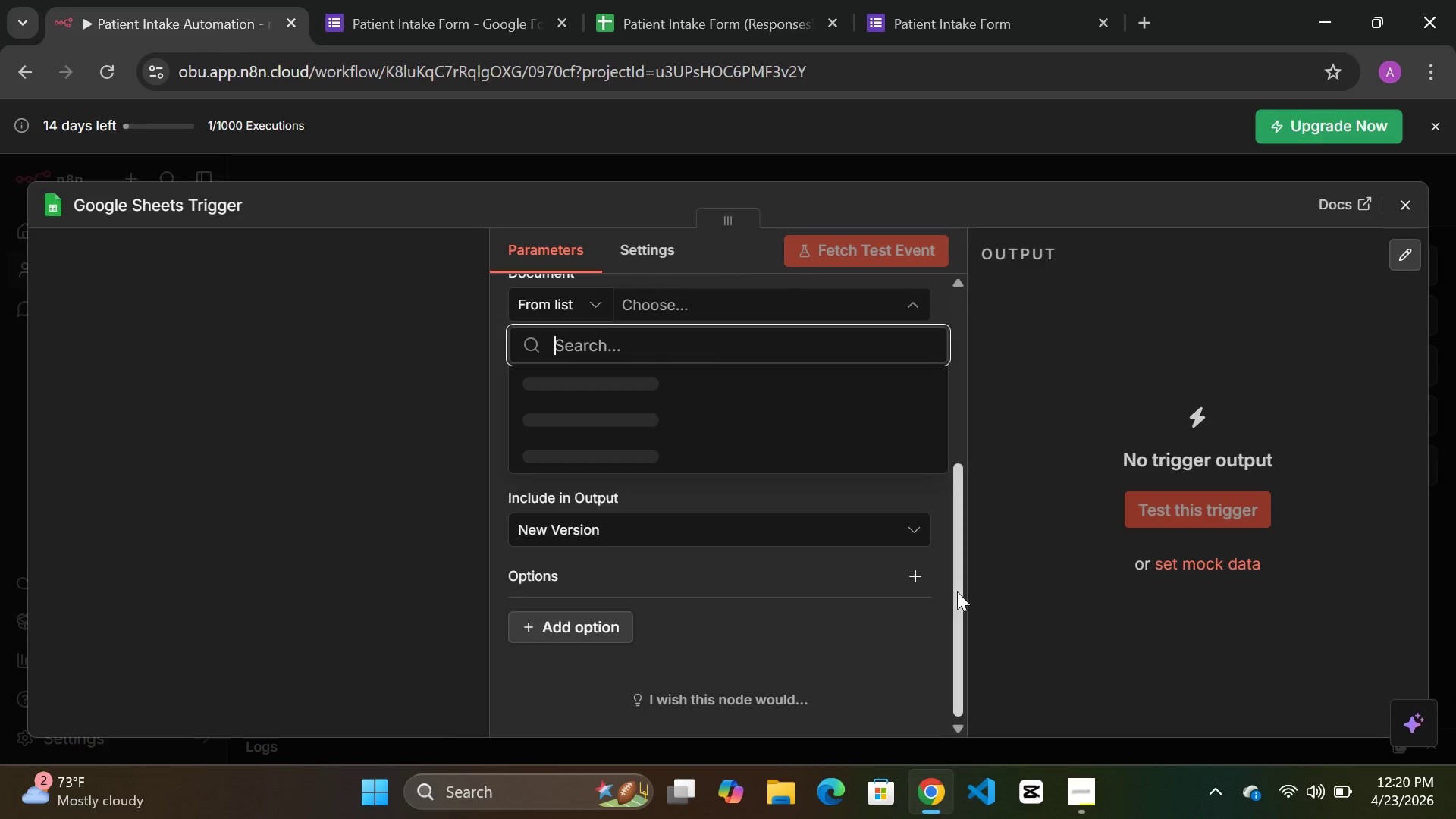 
left_click_drag(start_coordinate=[957, 592], to_coordinate=[957, 504])
 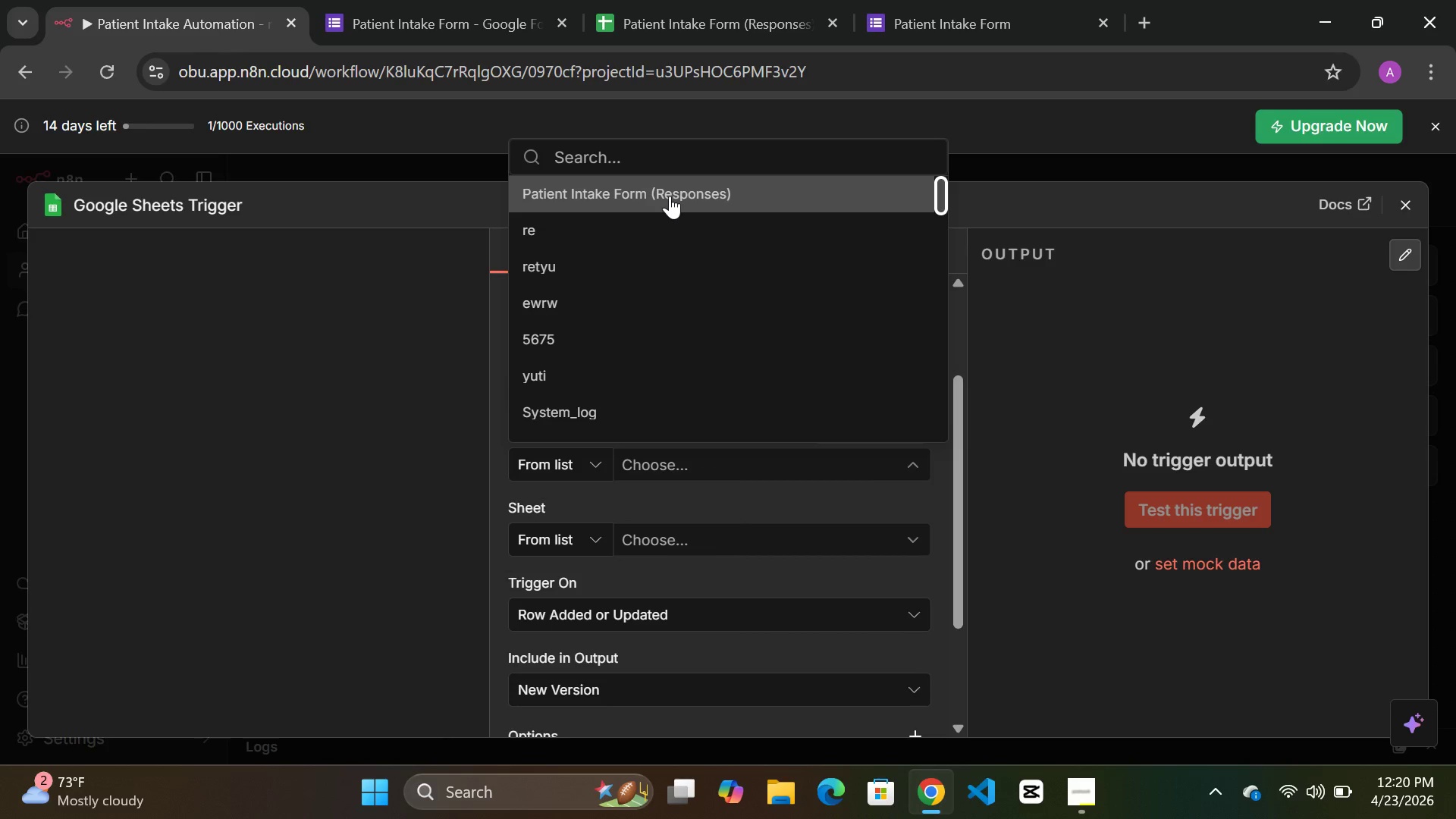 
left_click([670, 192])
 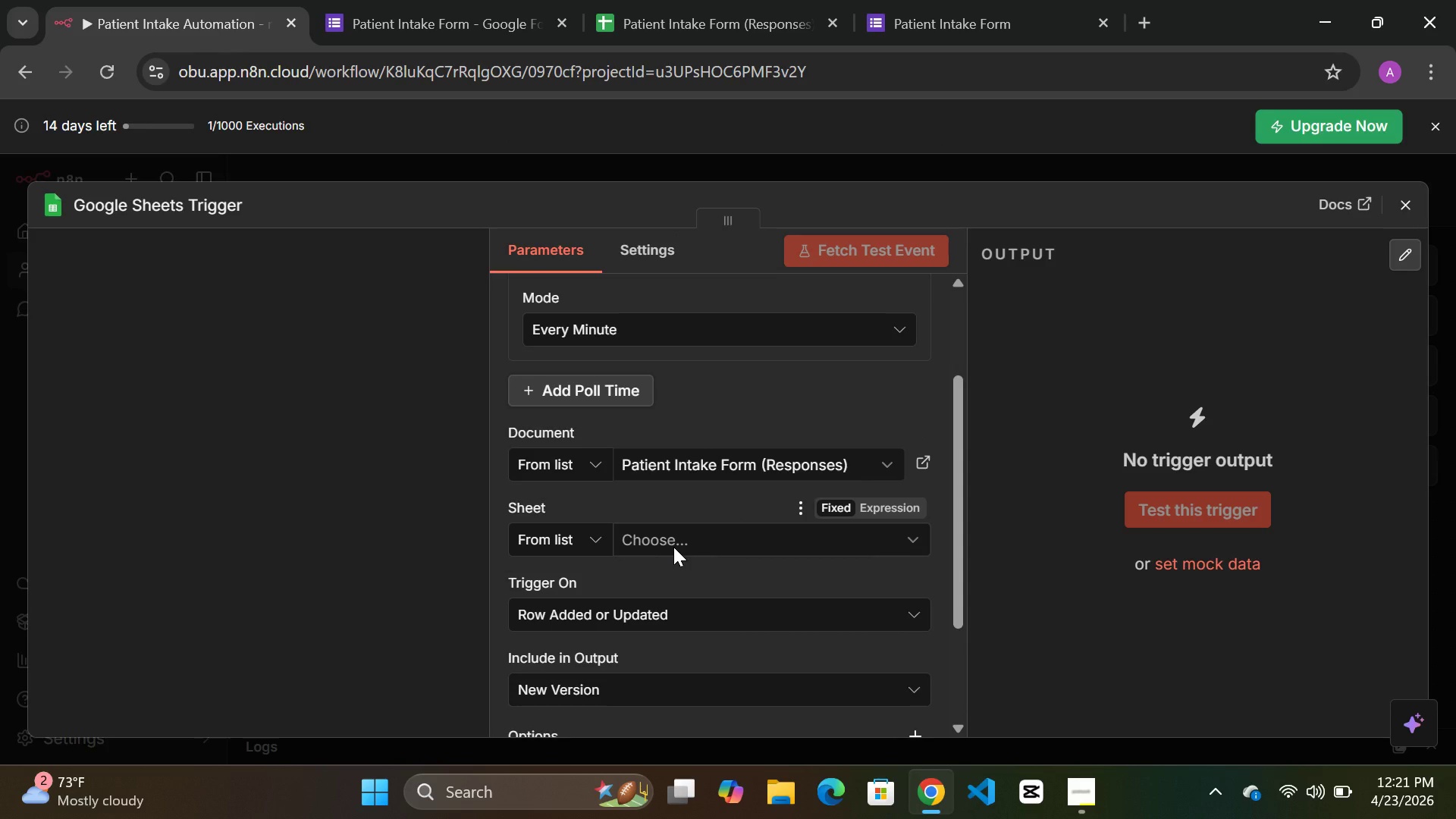 
left_click([676, 544])
 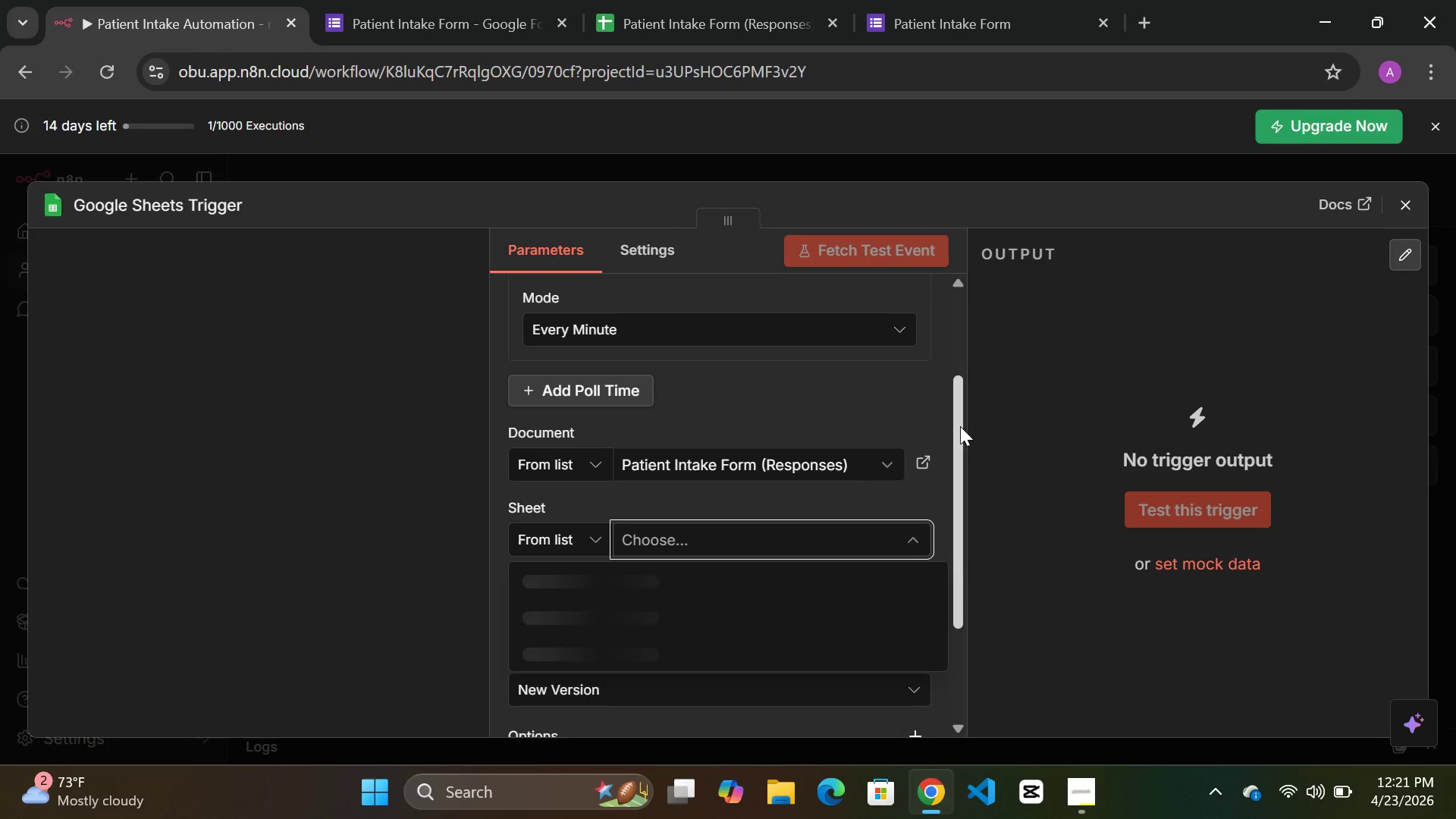 
scroll: coordinate [951, 428], scroll_direction: down, amount: 3.0
 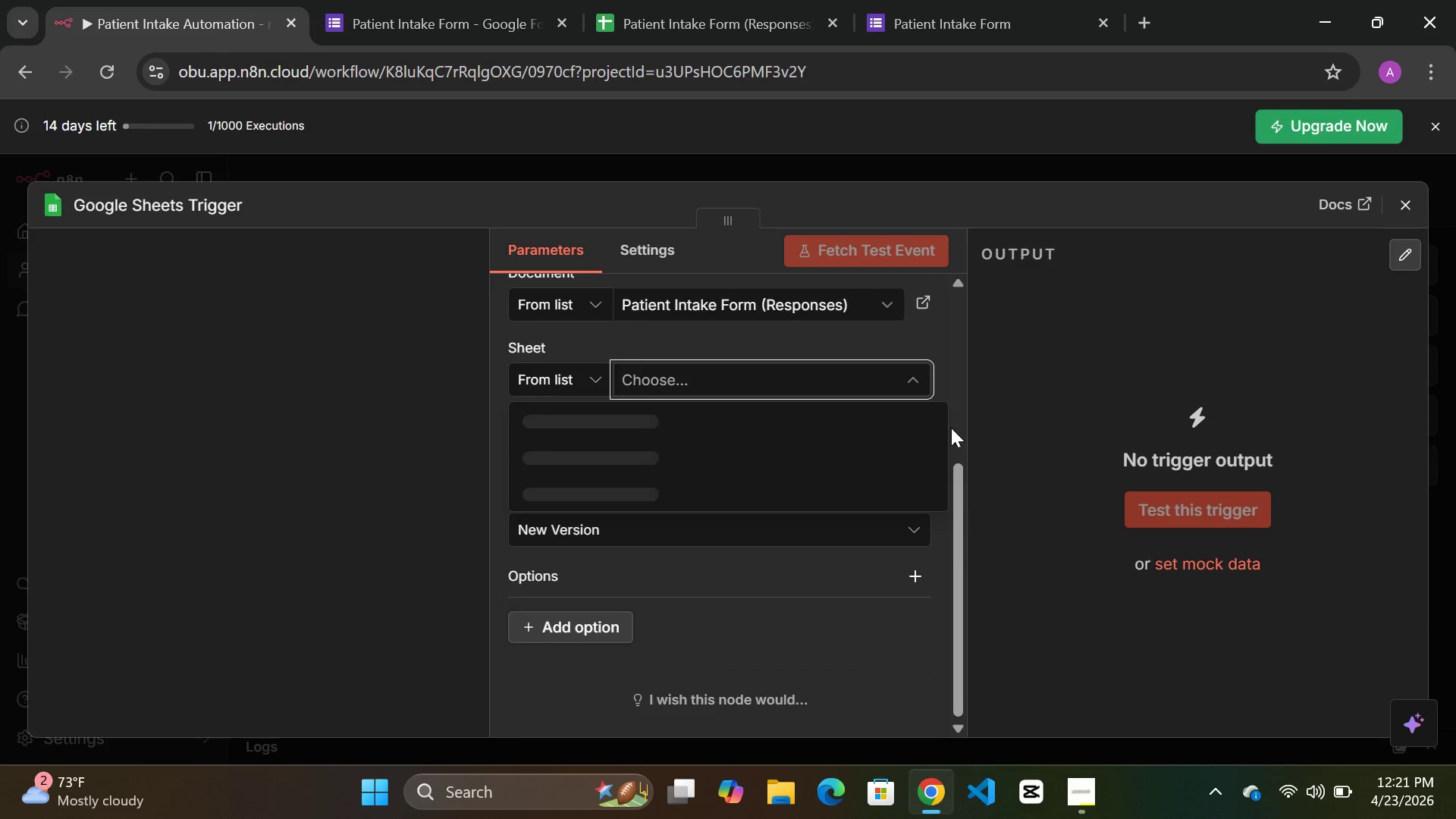 
scroll: coordinate [951, 428], scroll_direction: up, amount: 2.0
 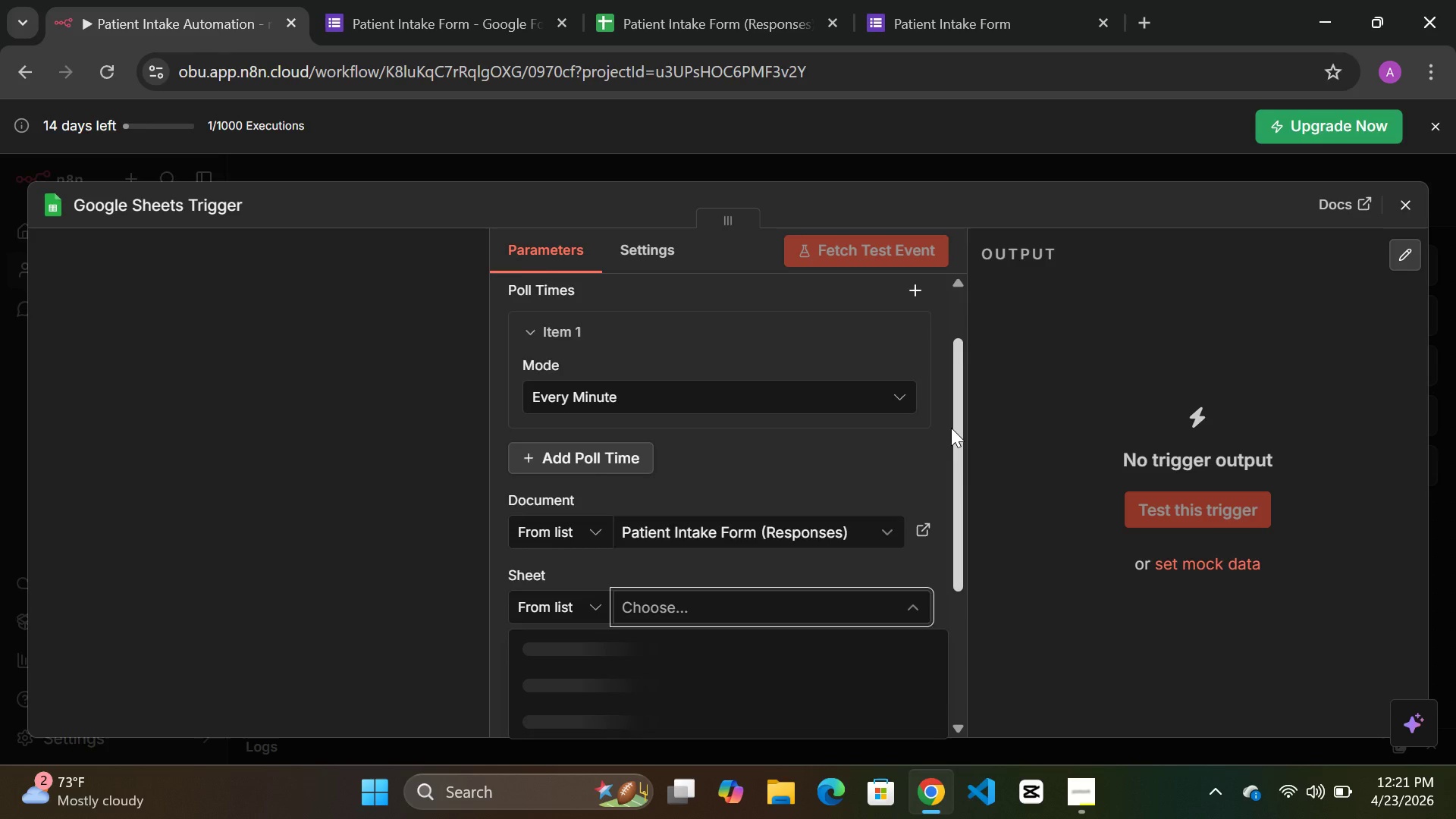 
scroll: coordinate [951, 428], scroll_direction: down, amount: 2.0
 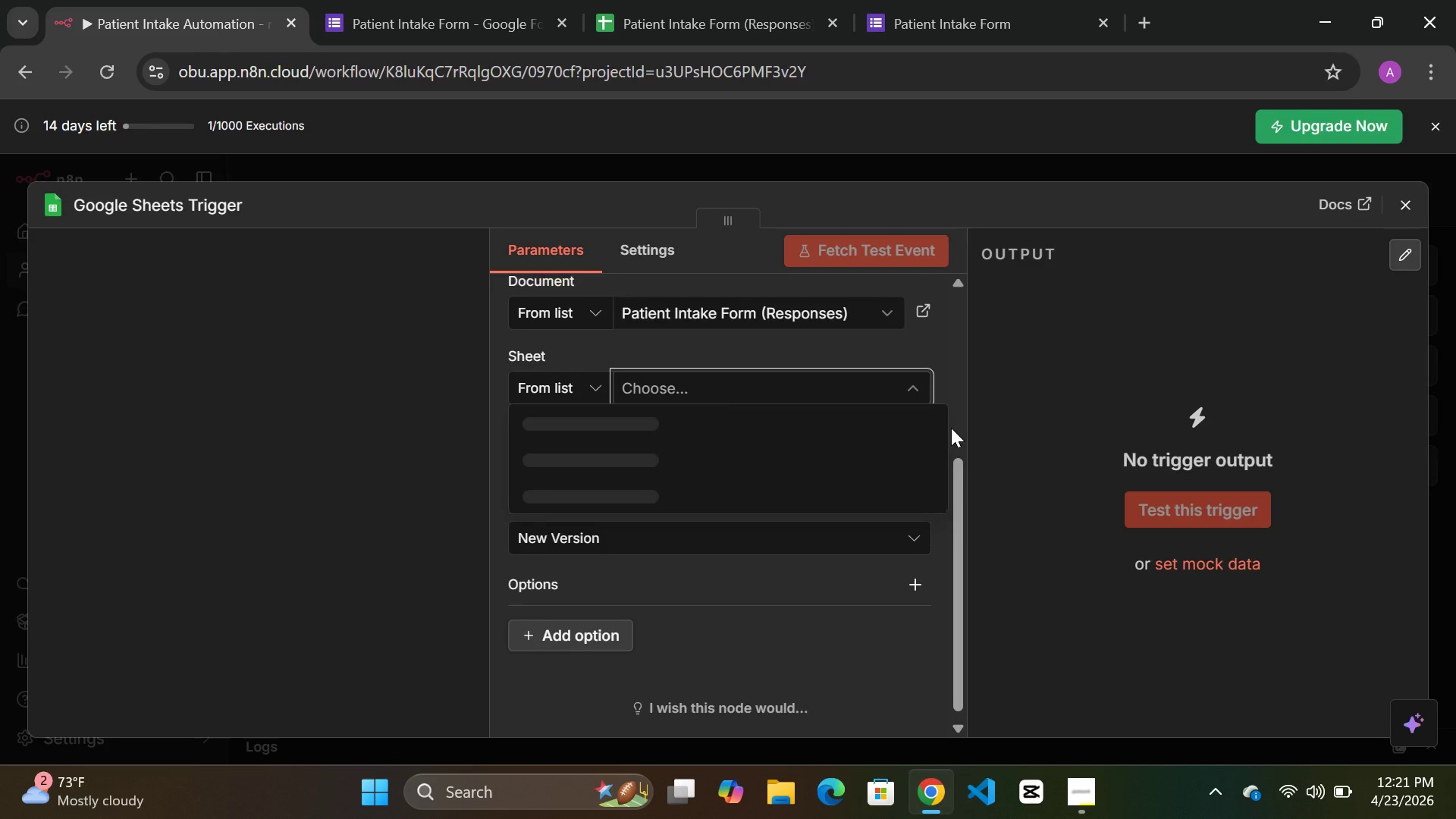 
scroll: coordinate [951, 428], scroll_direction: up, amount: 1.0
 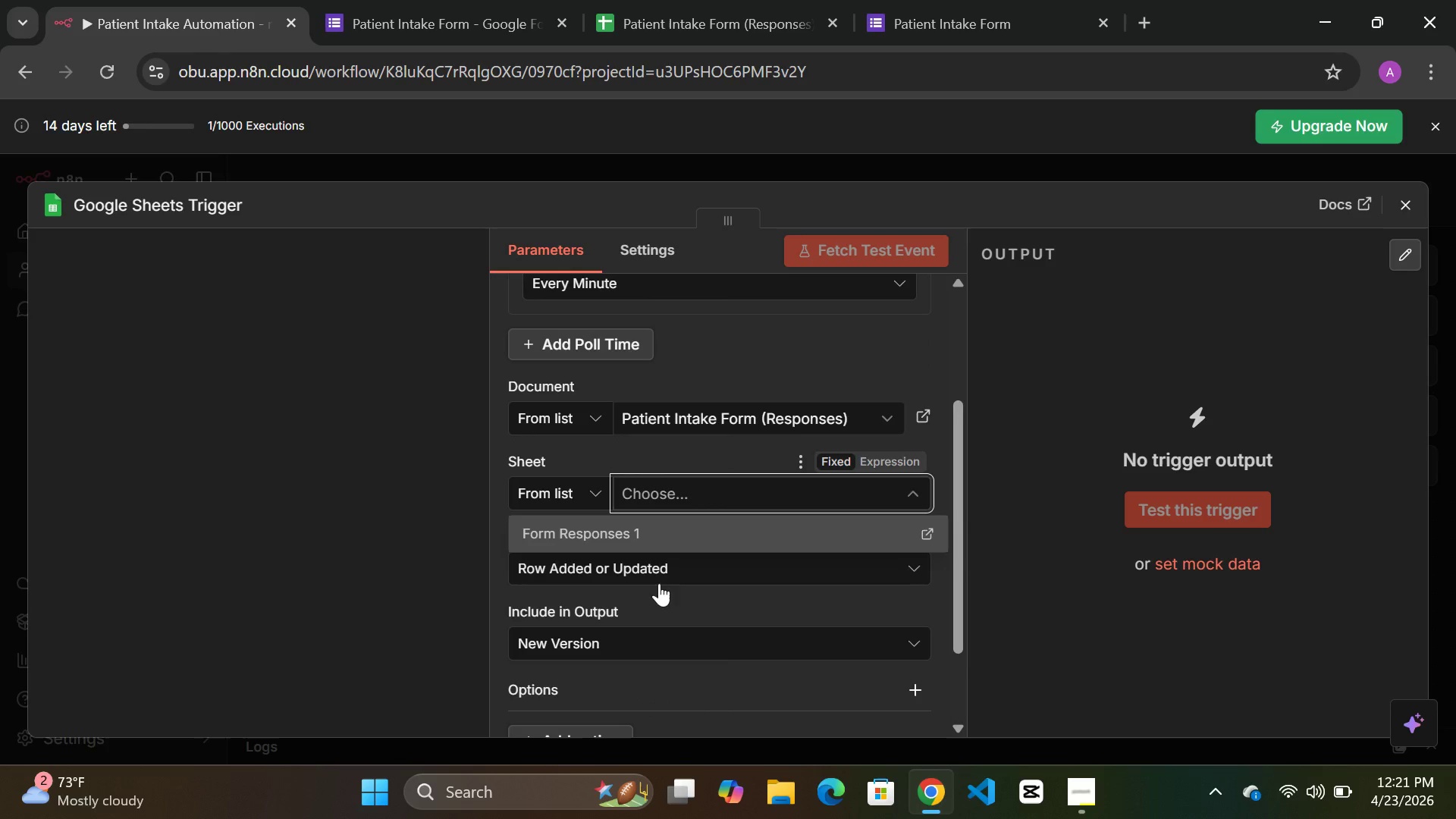 
left_click([627, 540])
 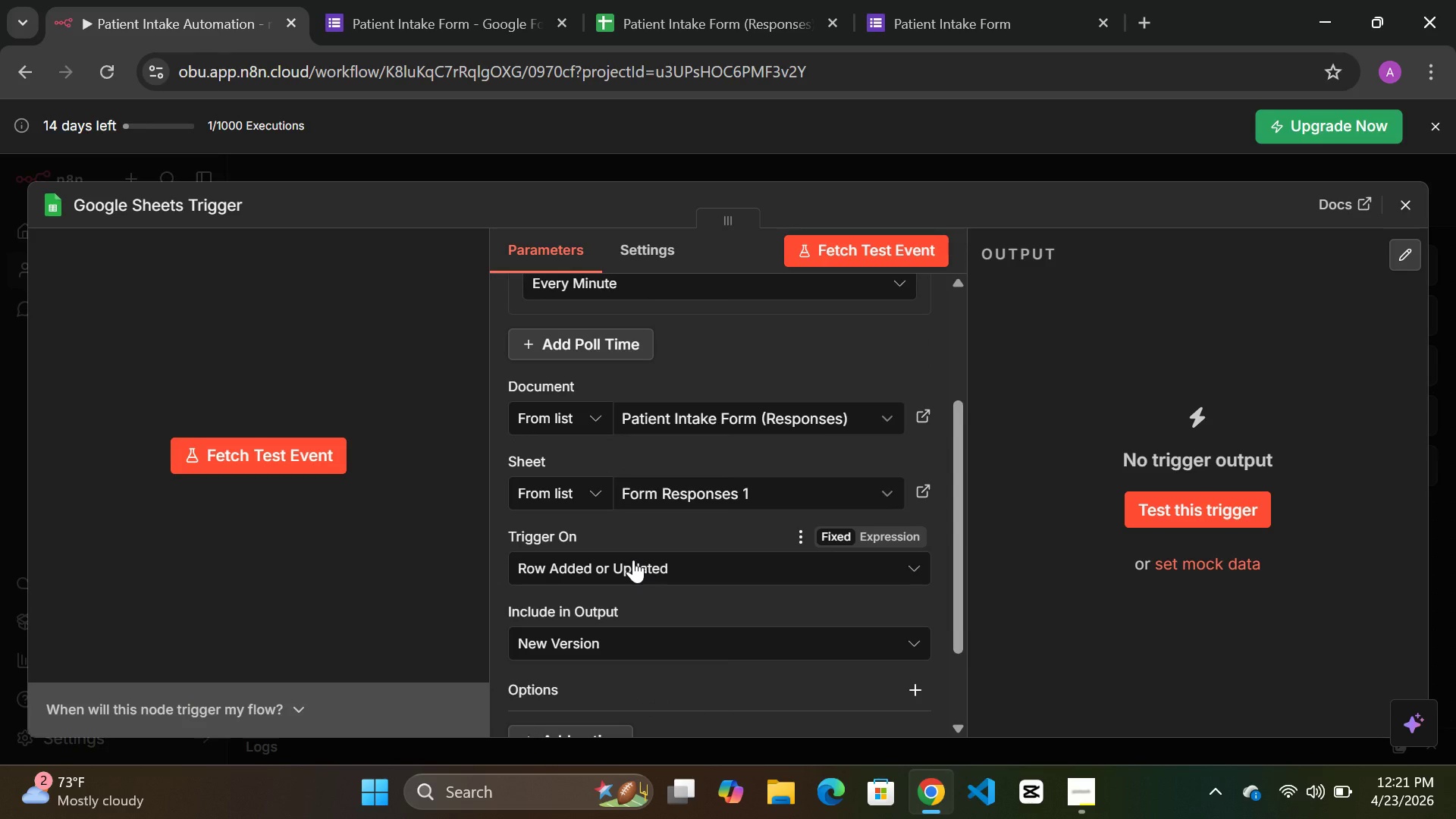 
left_click([633, 560])
 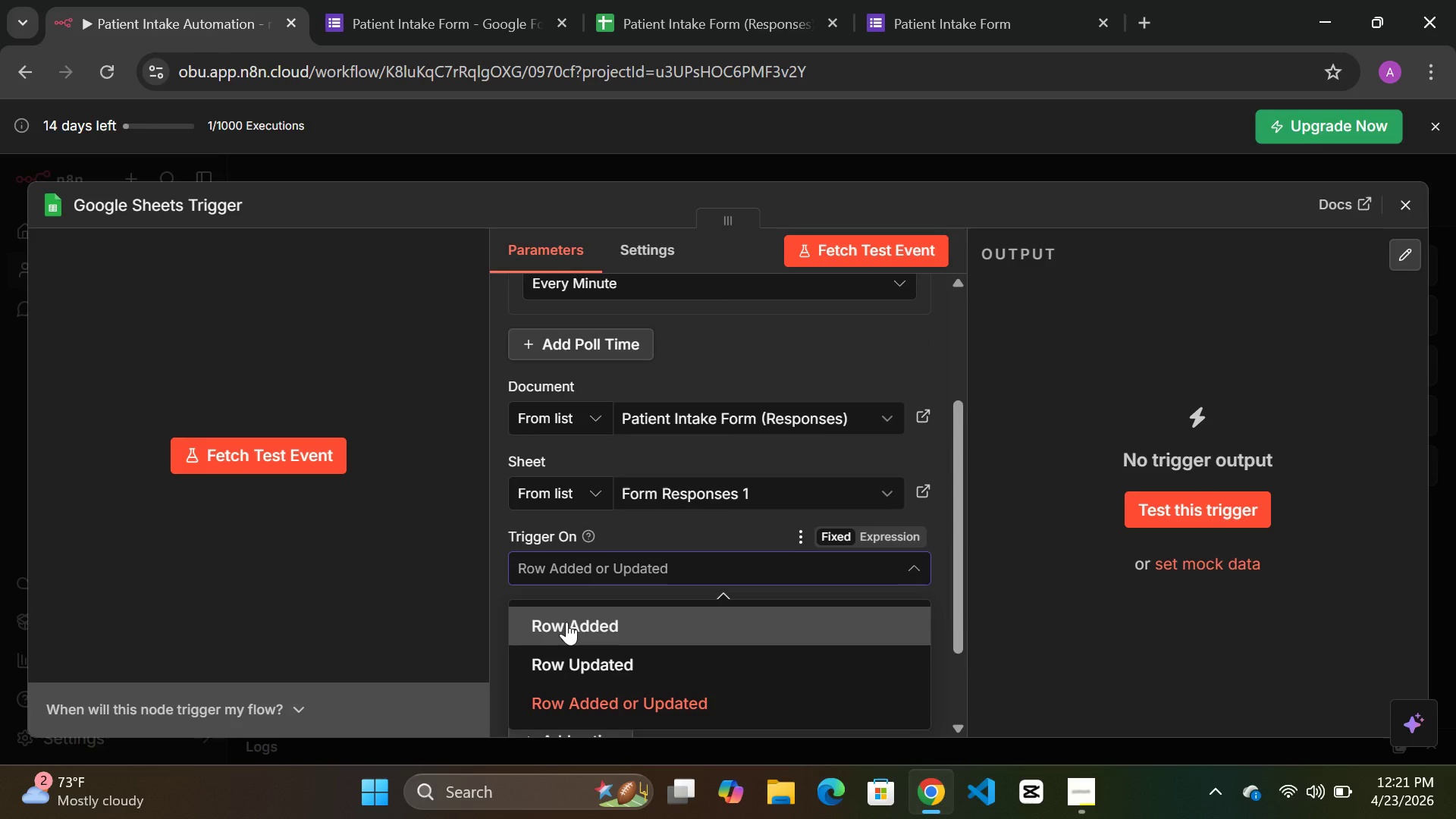 
left_click([566, 623])
 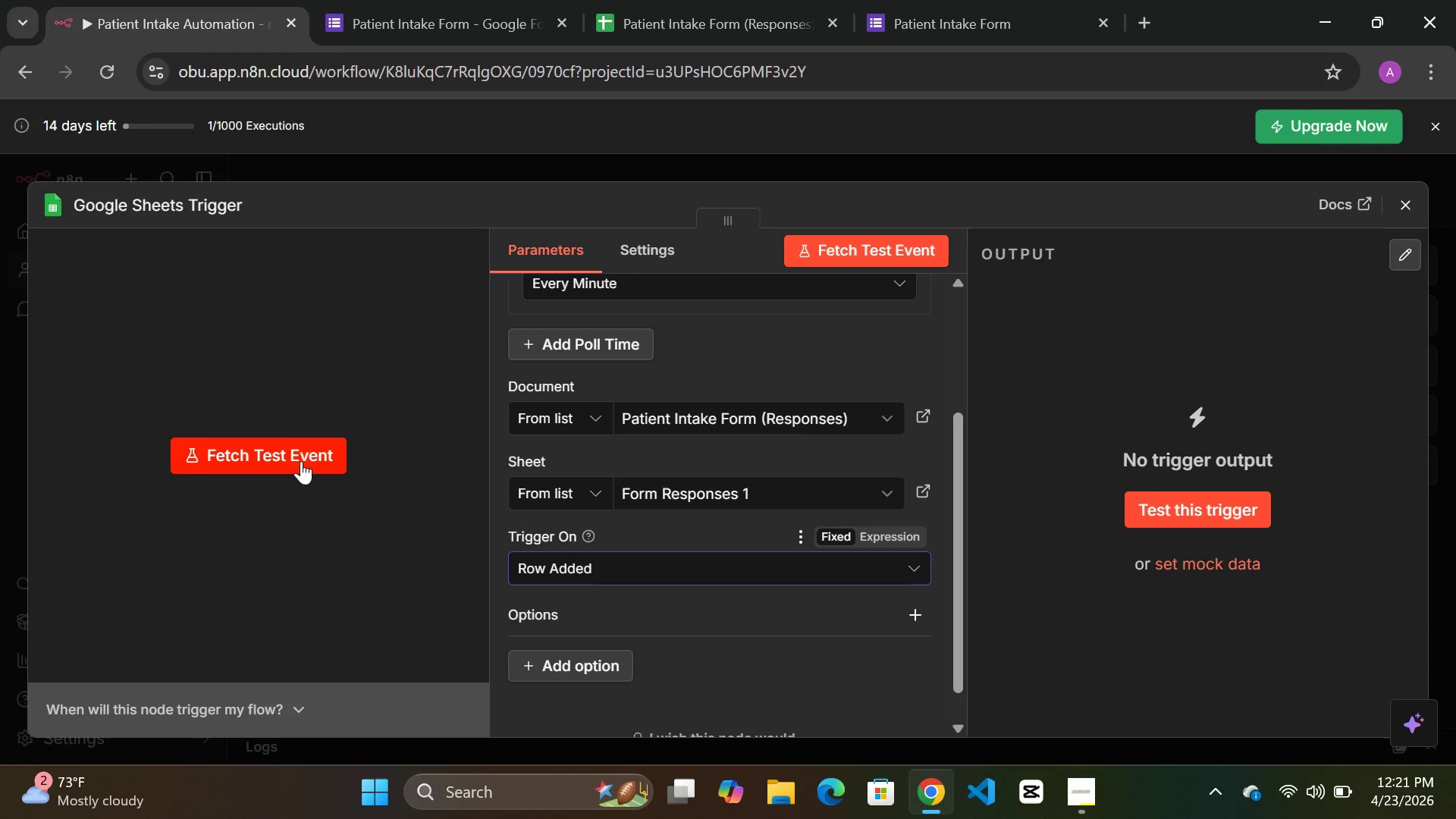 
left_click([290, 442])
 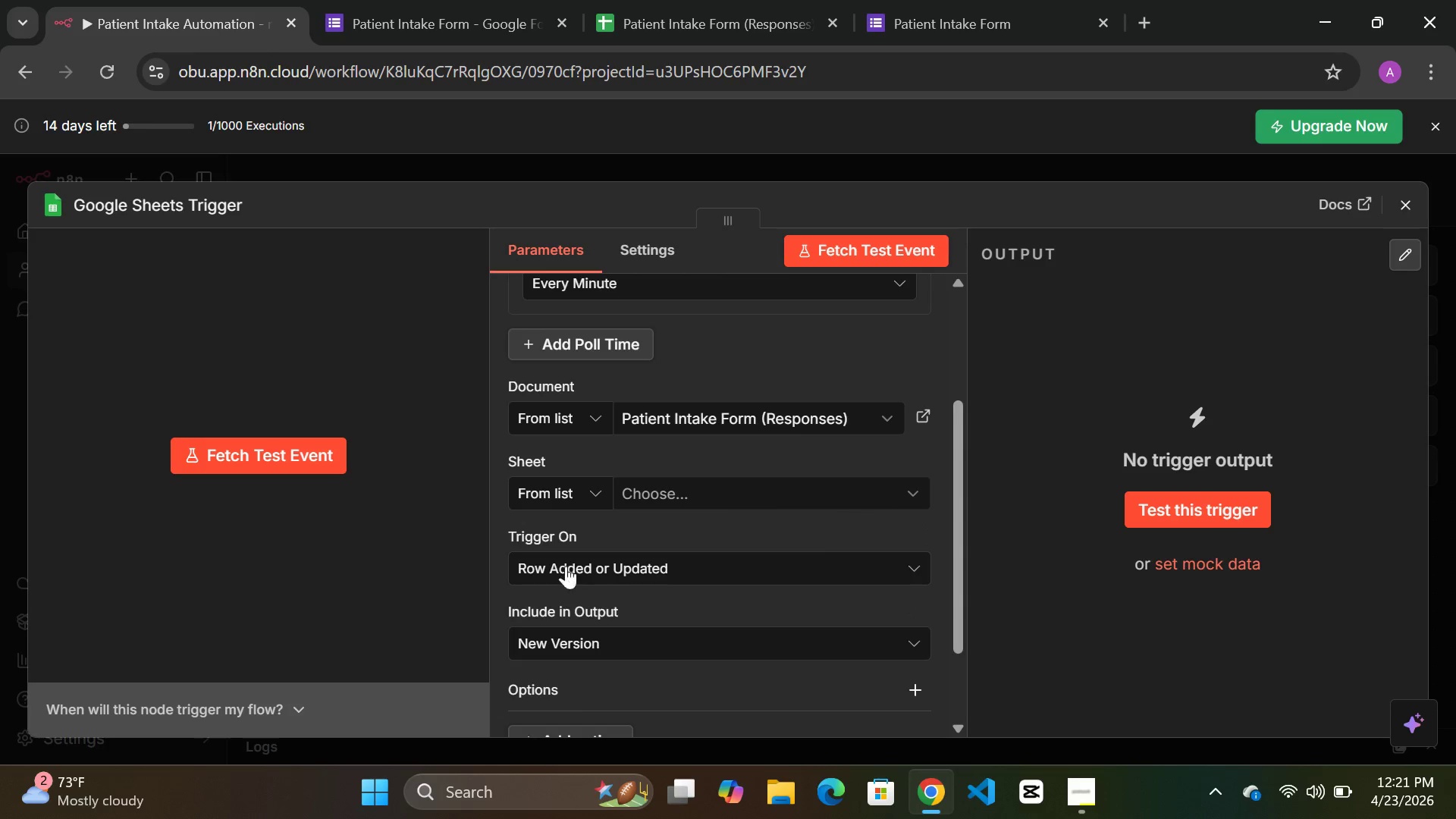 
left_click([647, 569])
 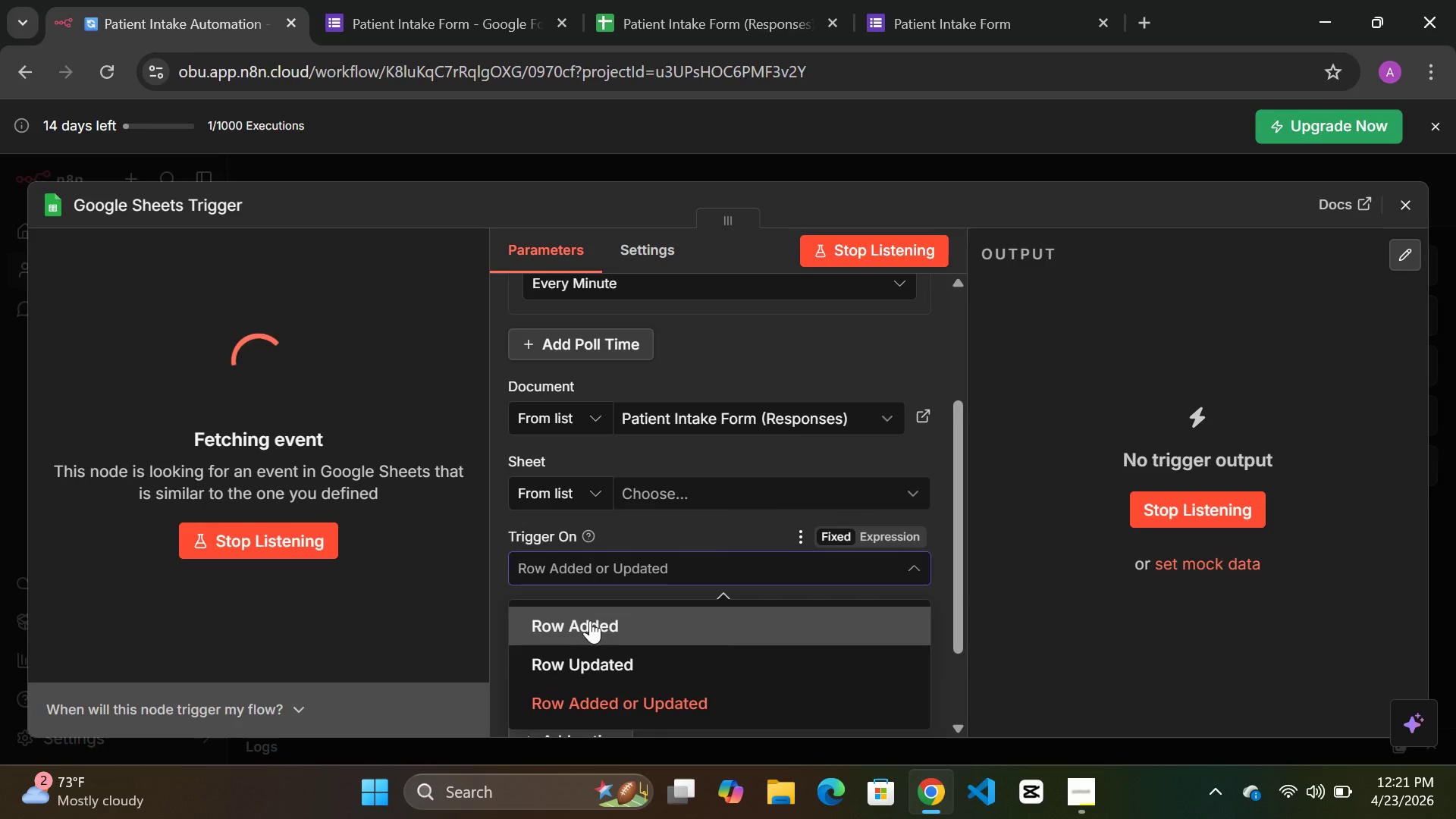 
left_click([588, 622])
 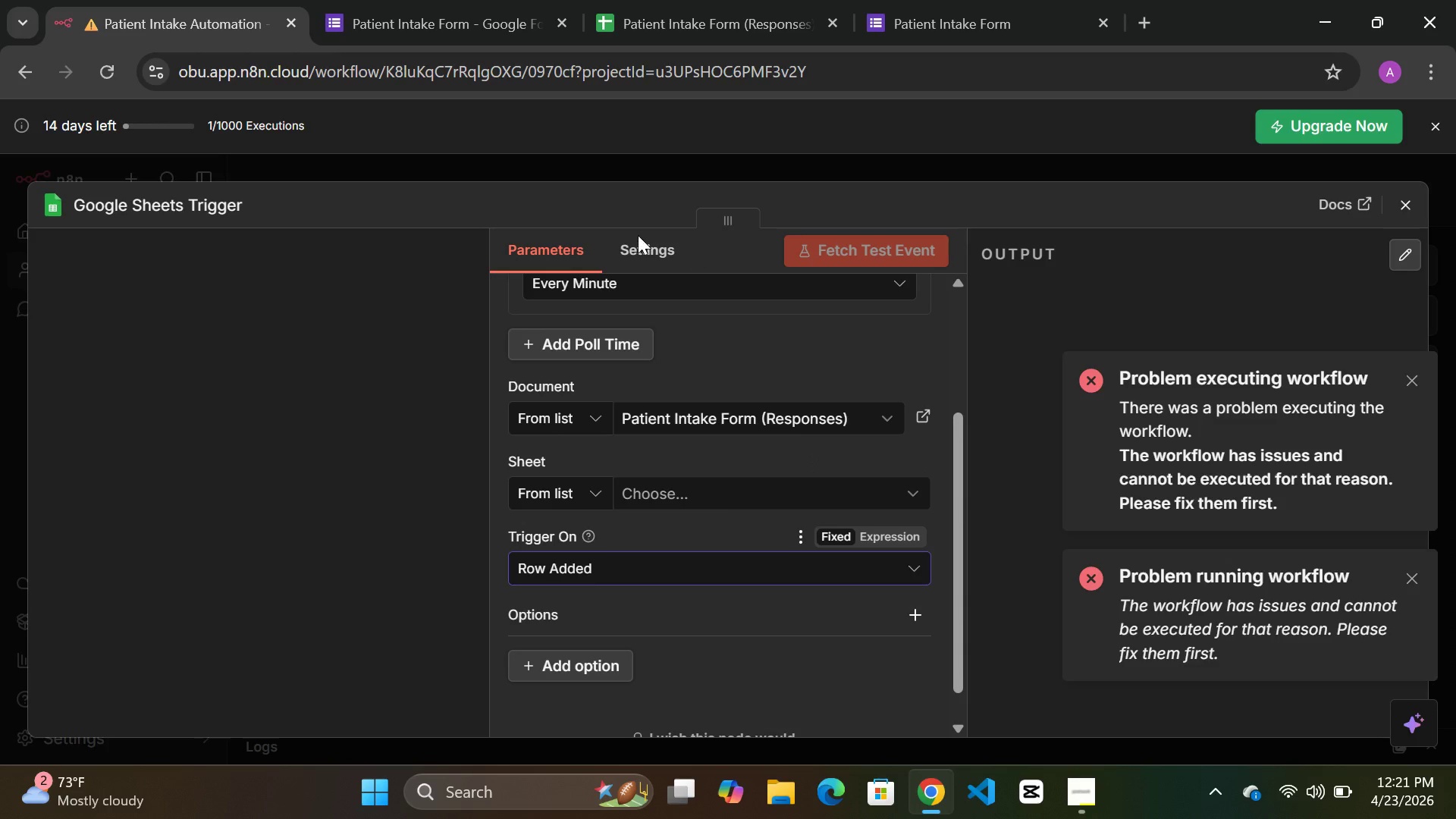 
wait(9.72)
 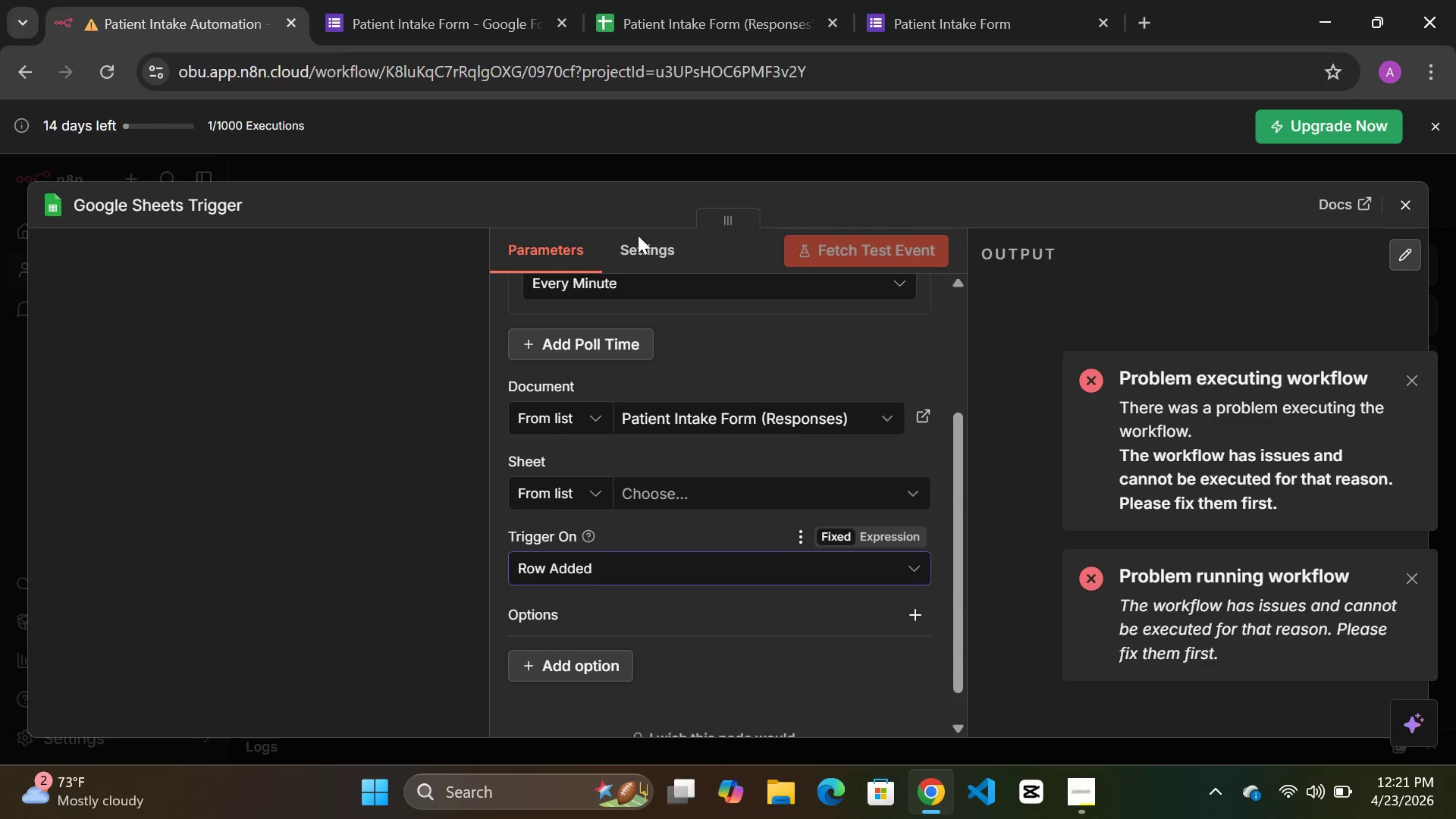 
left_click([1409, 376])
 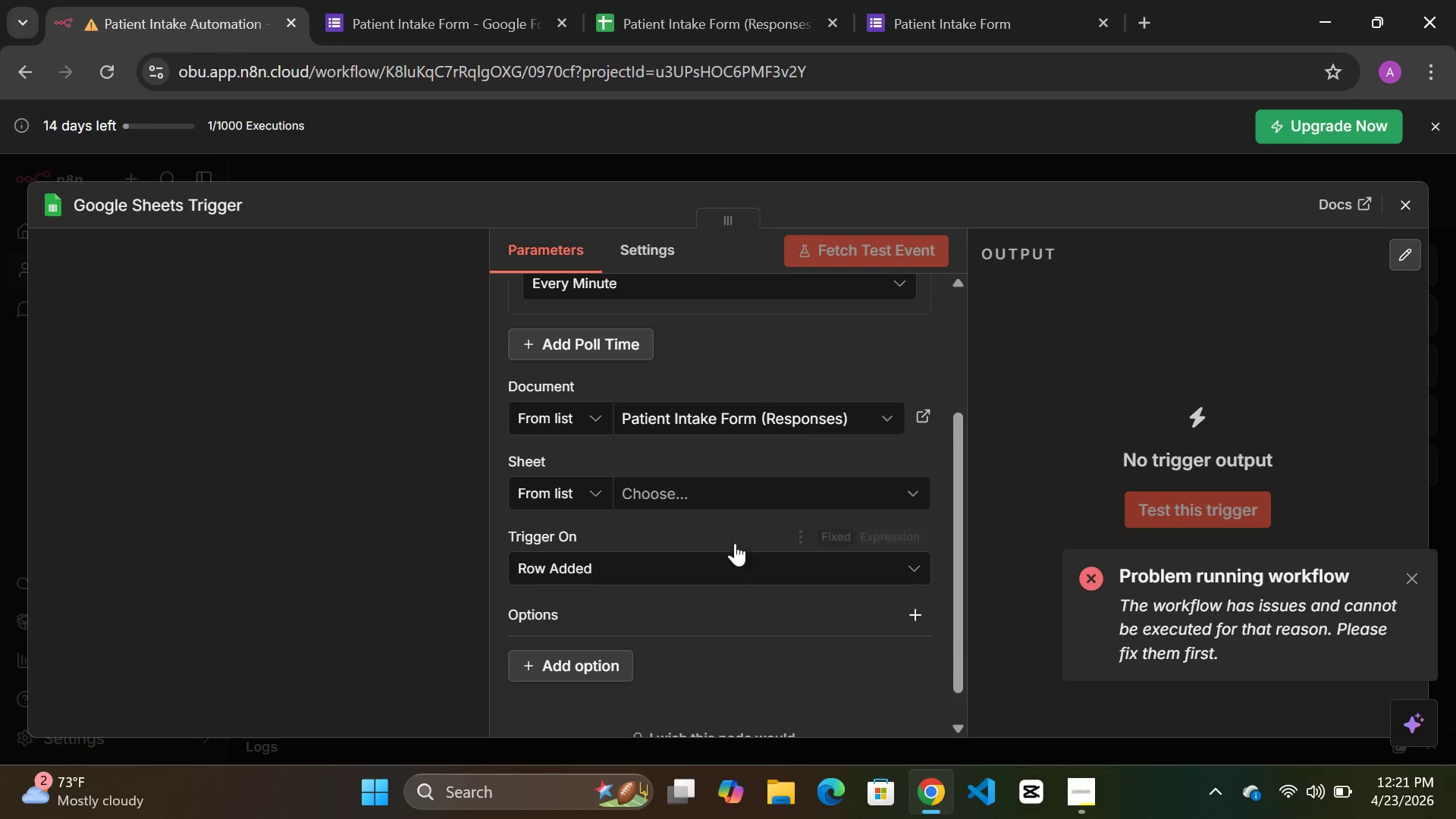 
left_click([736, 494])
 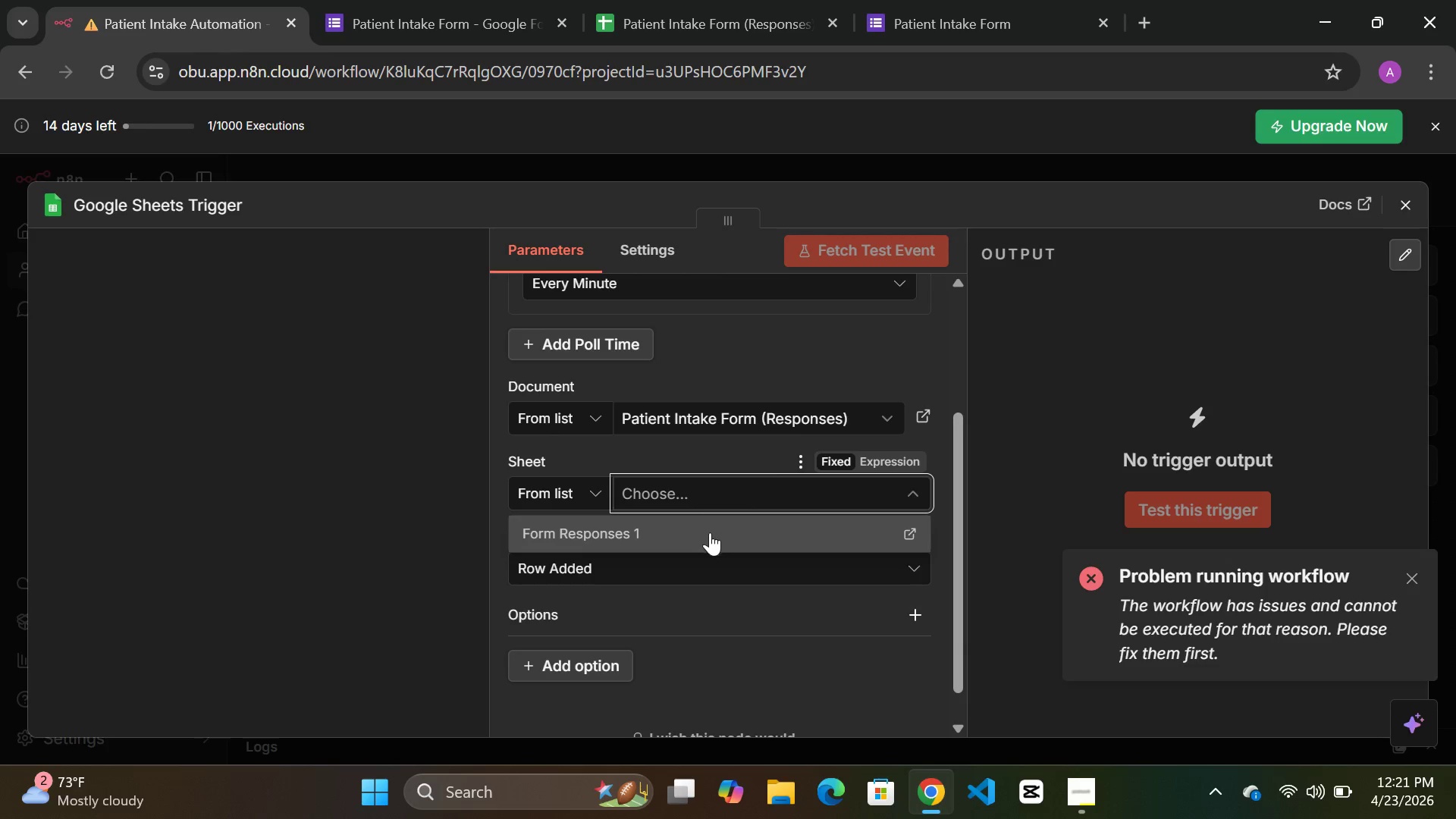 
left_click([654, 535])
 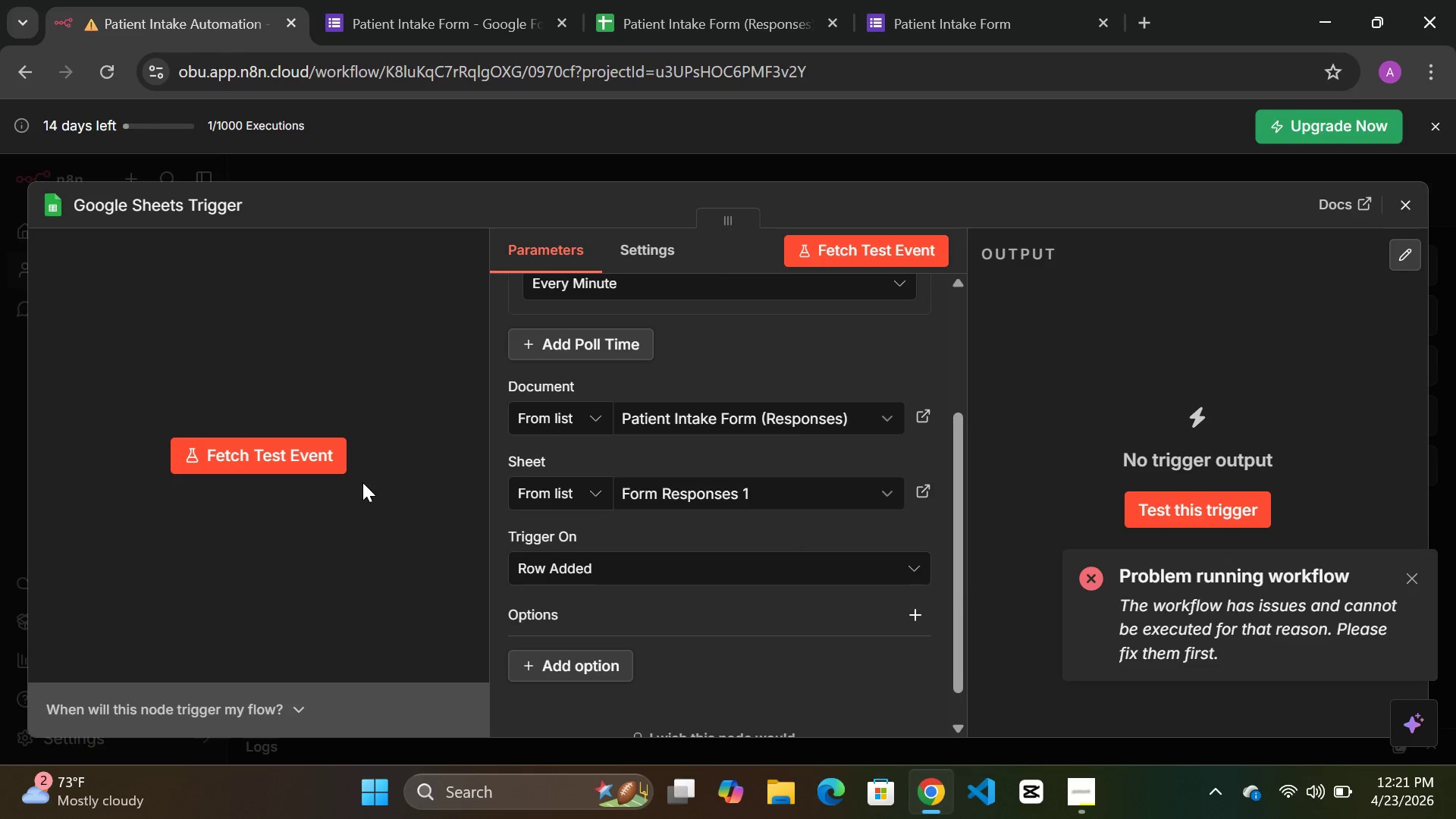 
left_click([289, 463])
 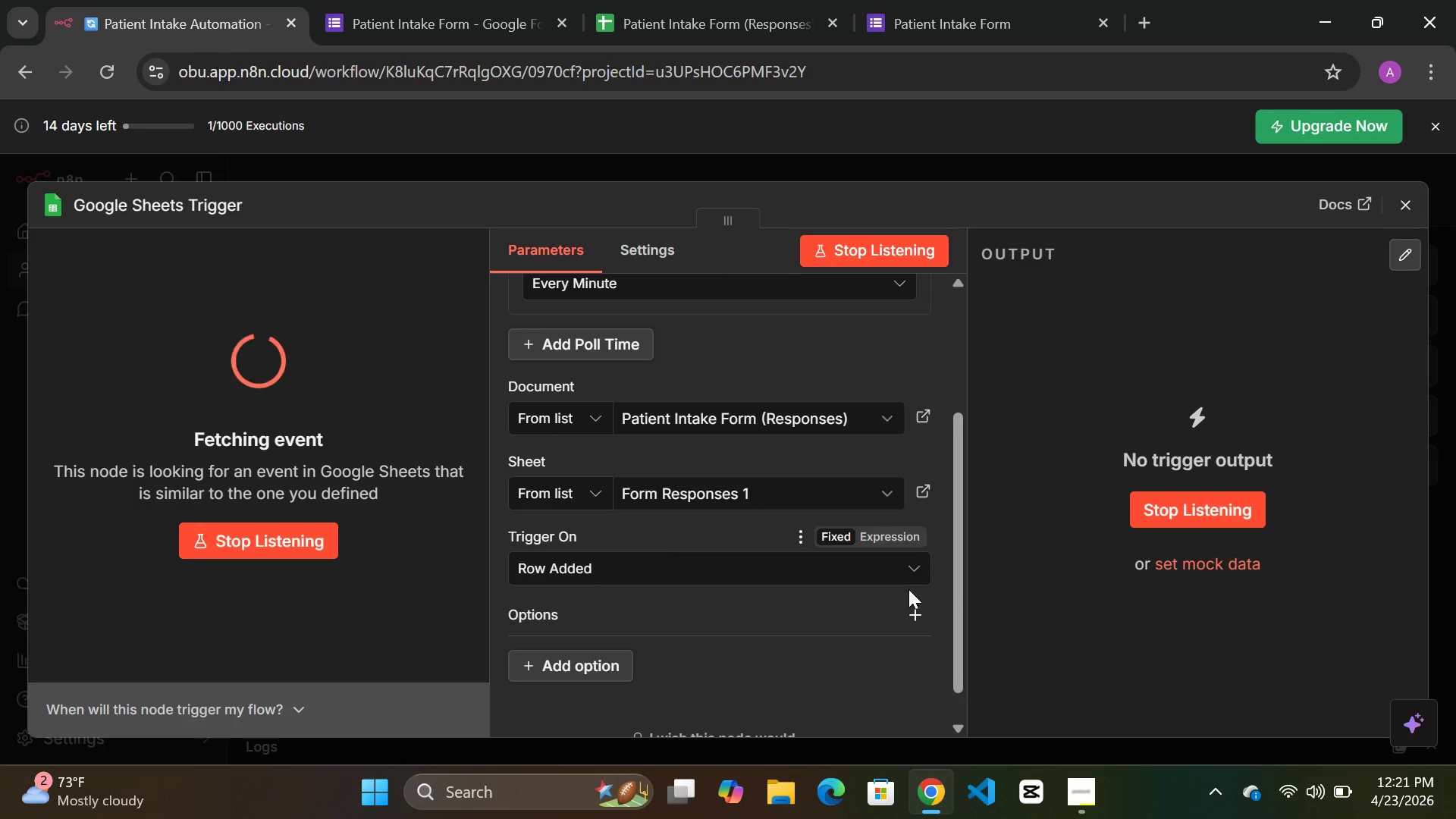 
wait(9.17)
 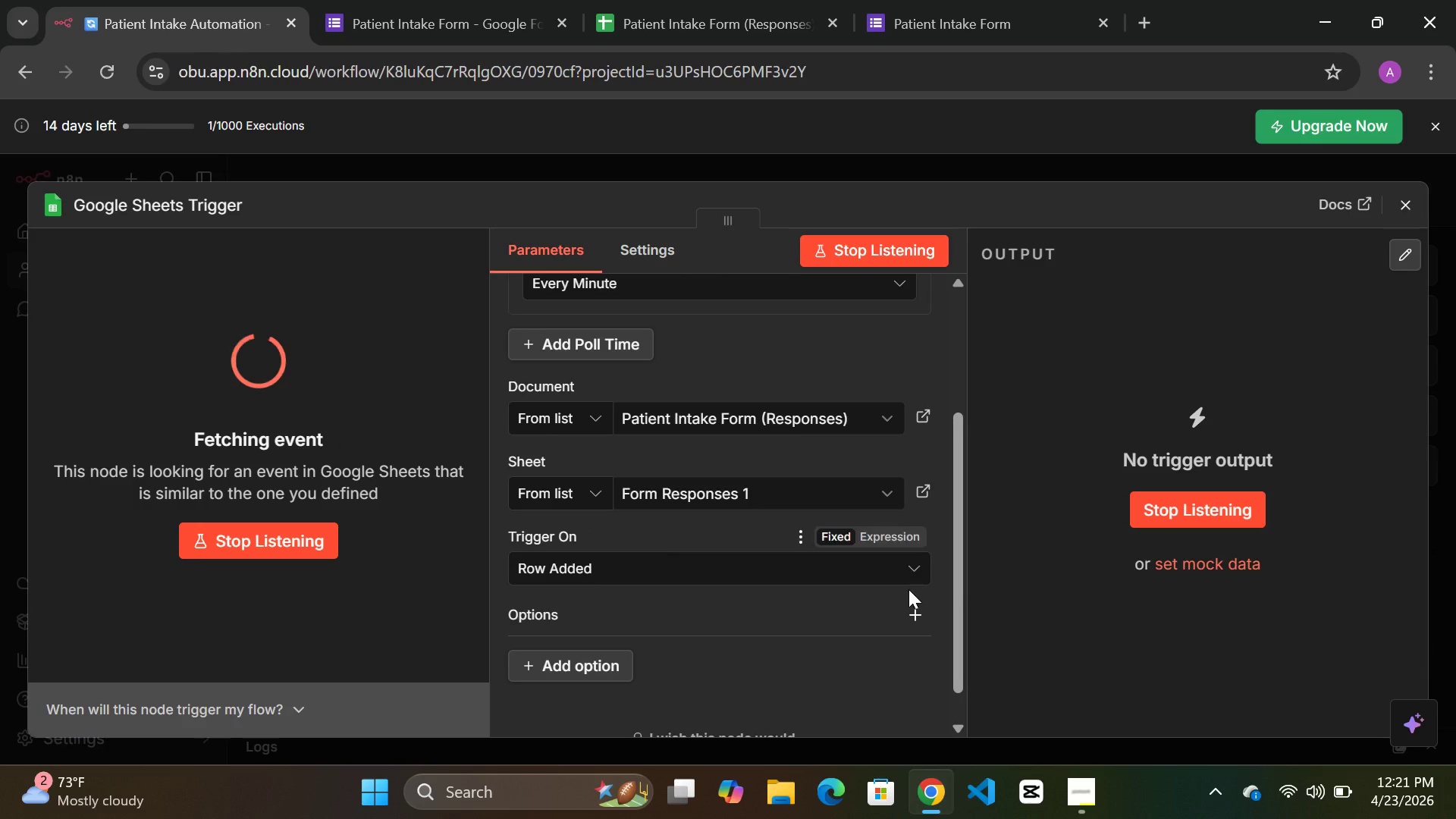 
left_click([921, 164])
 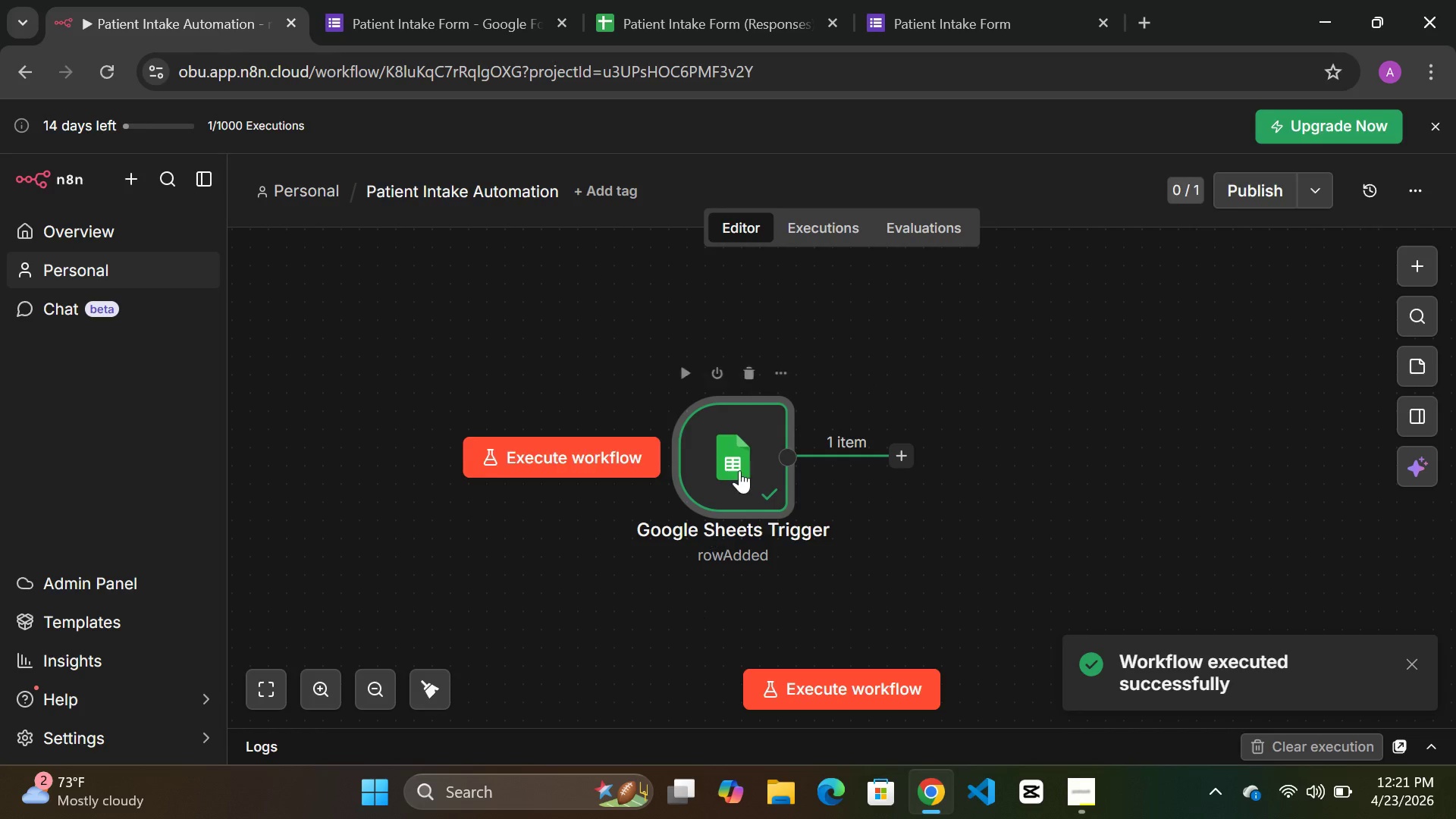 
left_click_drag(start_coordinate=[741, 465], to_coordinate=[504, 488])
 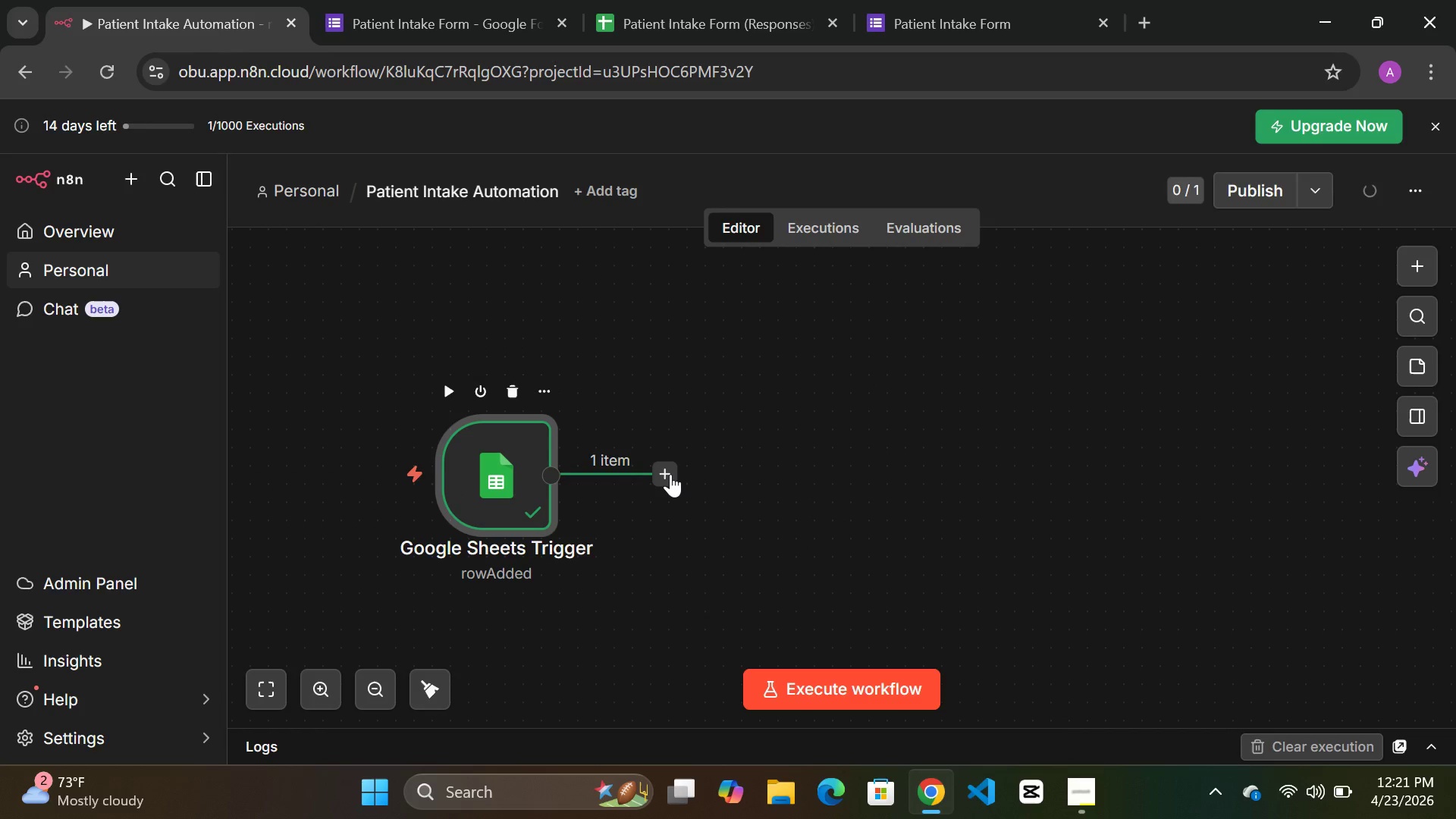 
left_click([670, 474])
 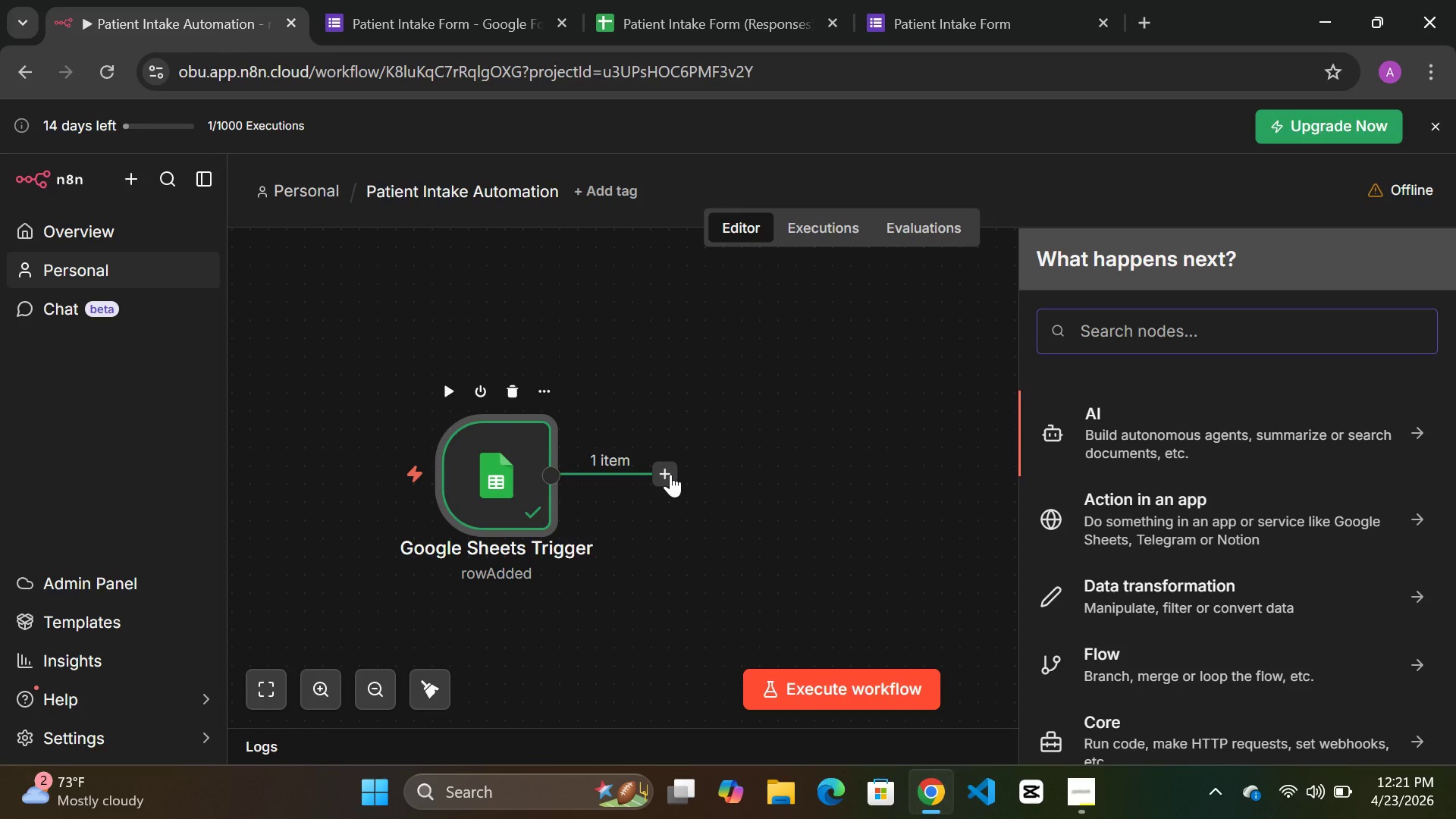 
type(airta)
 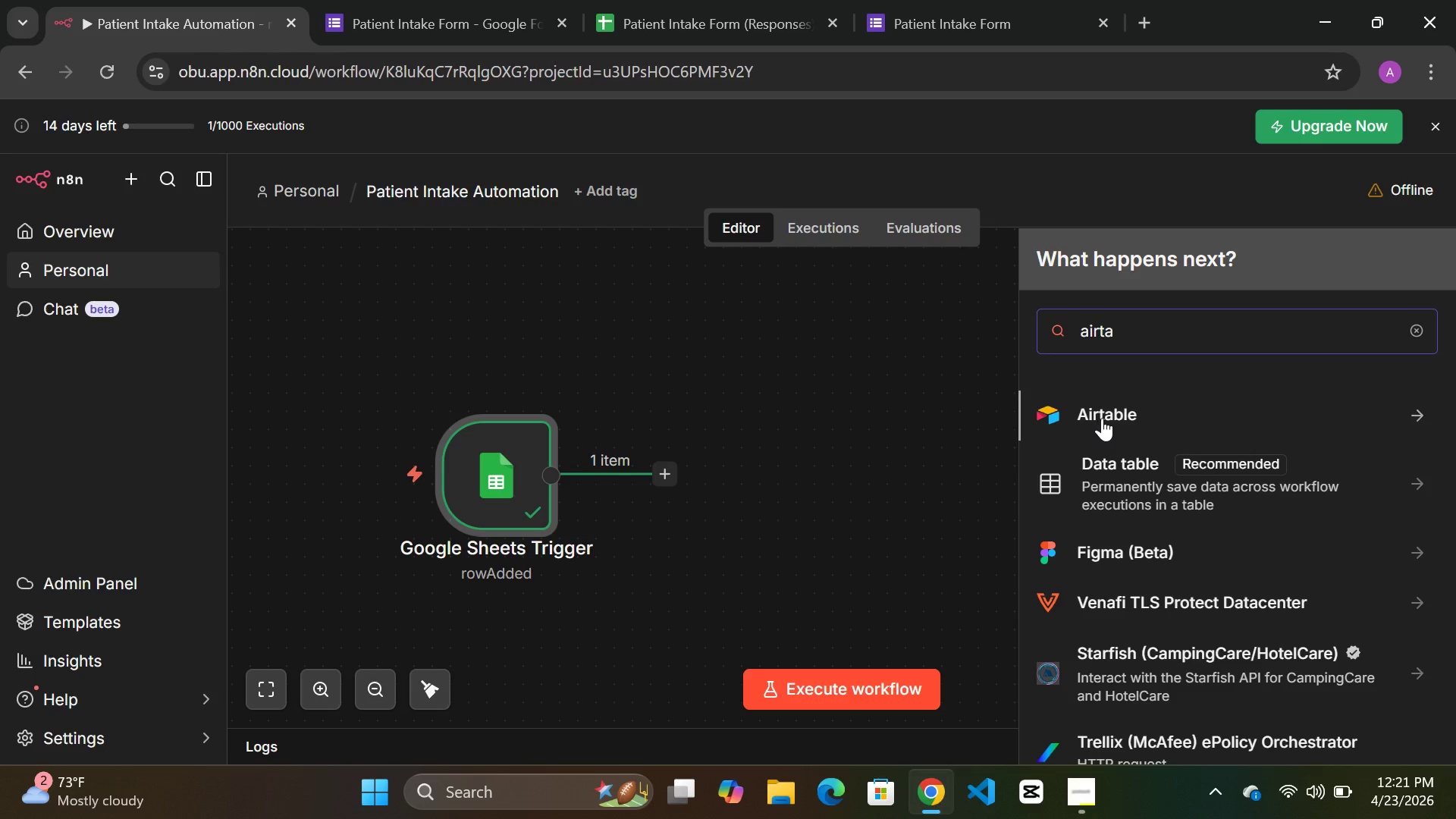 
left_click([1119, 414])
 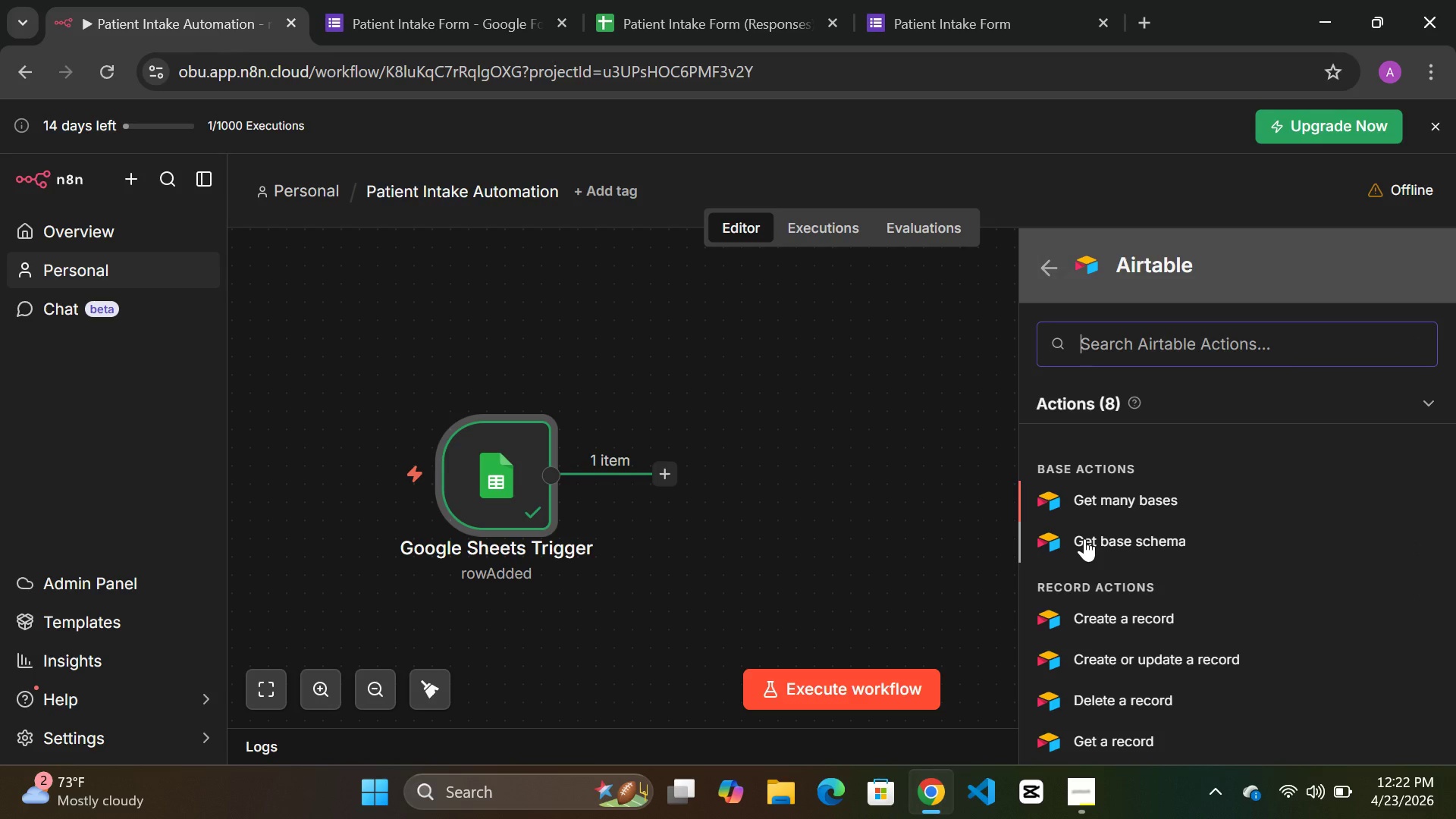 
type(crea)
 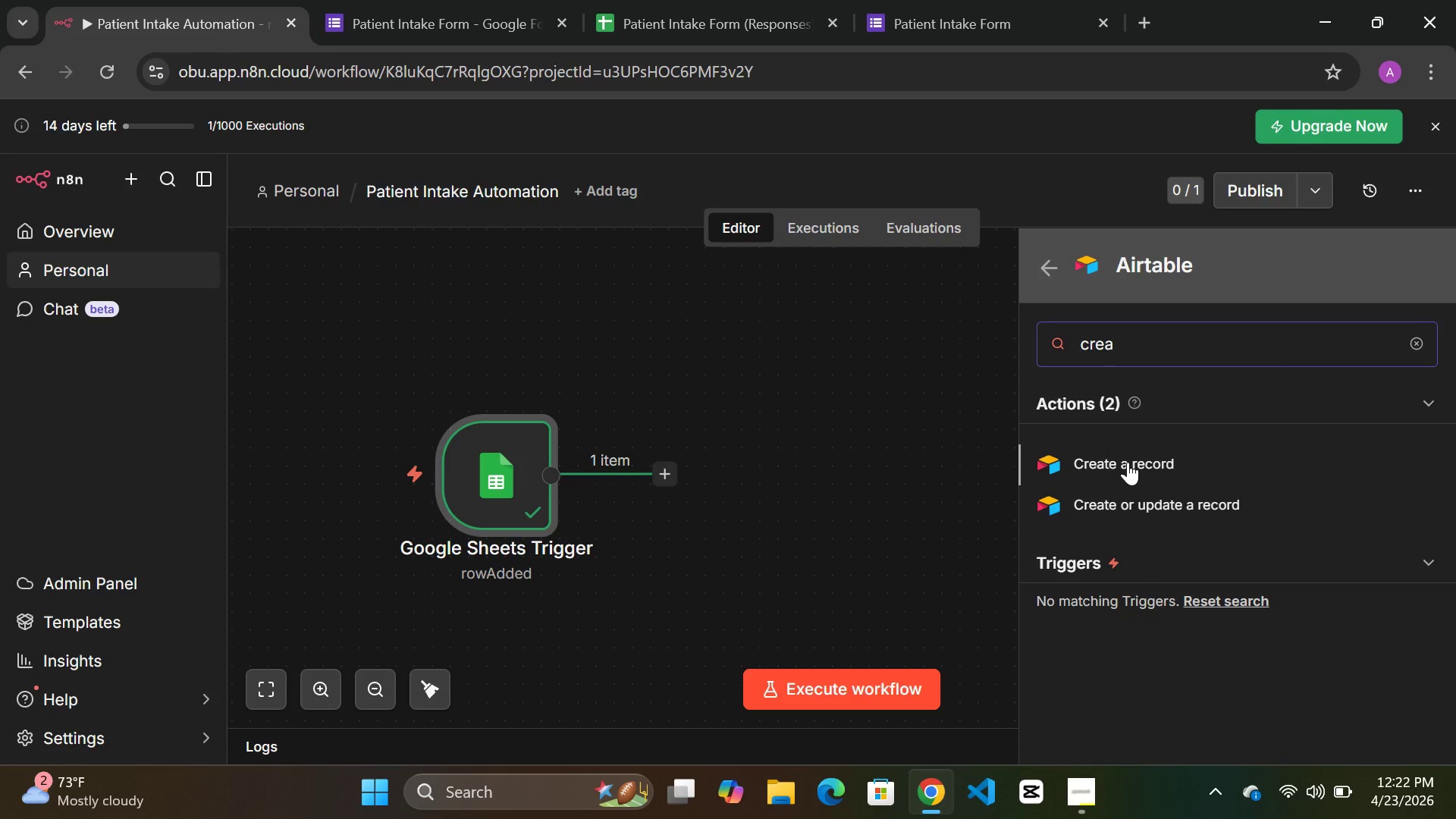 
left_click([1128, 462])
 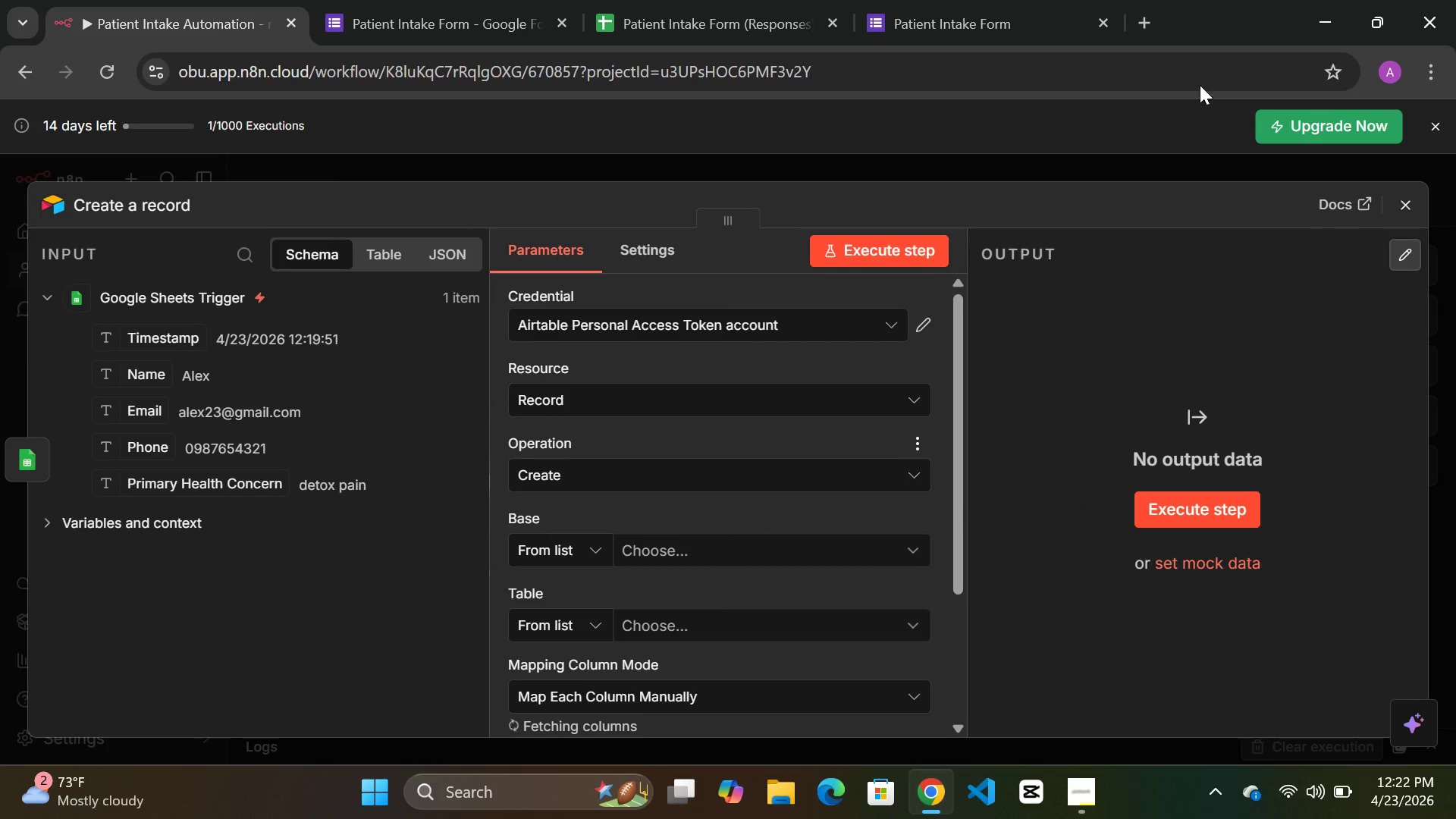 
left_click([1148, 29])
 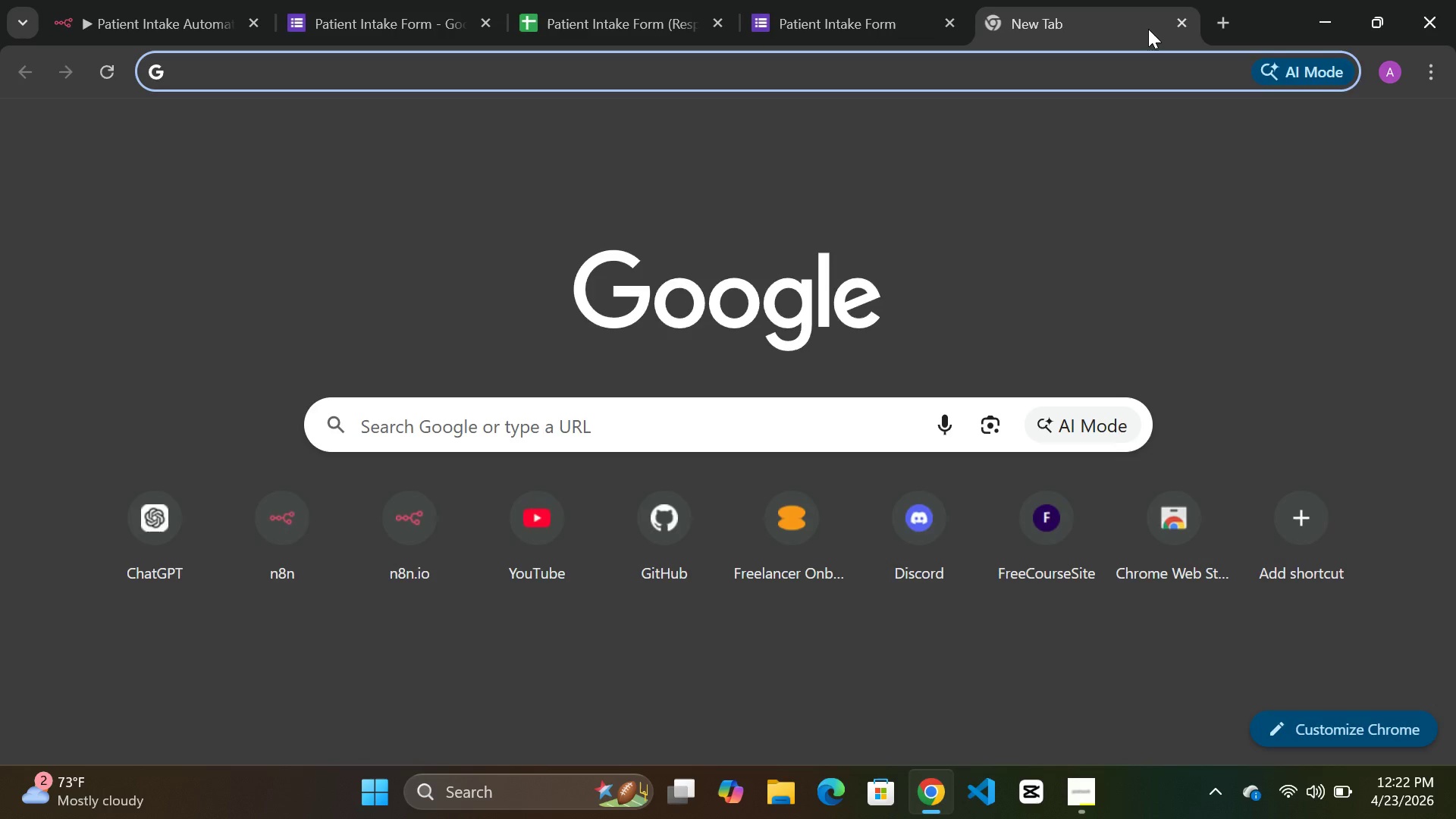 
type(airtable)
 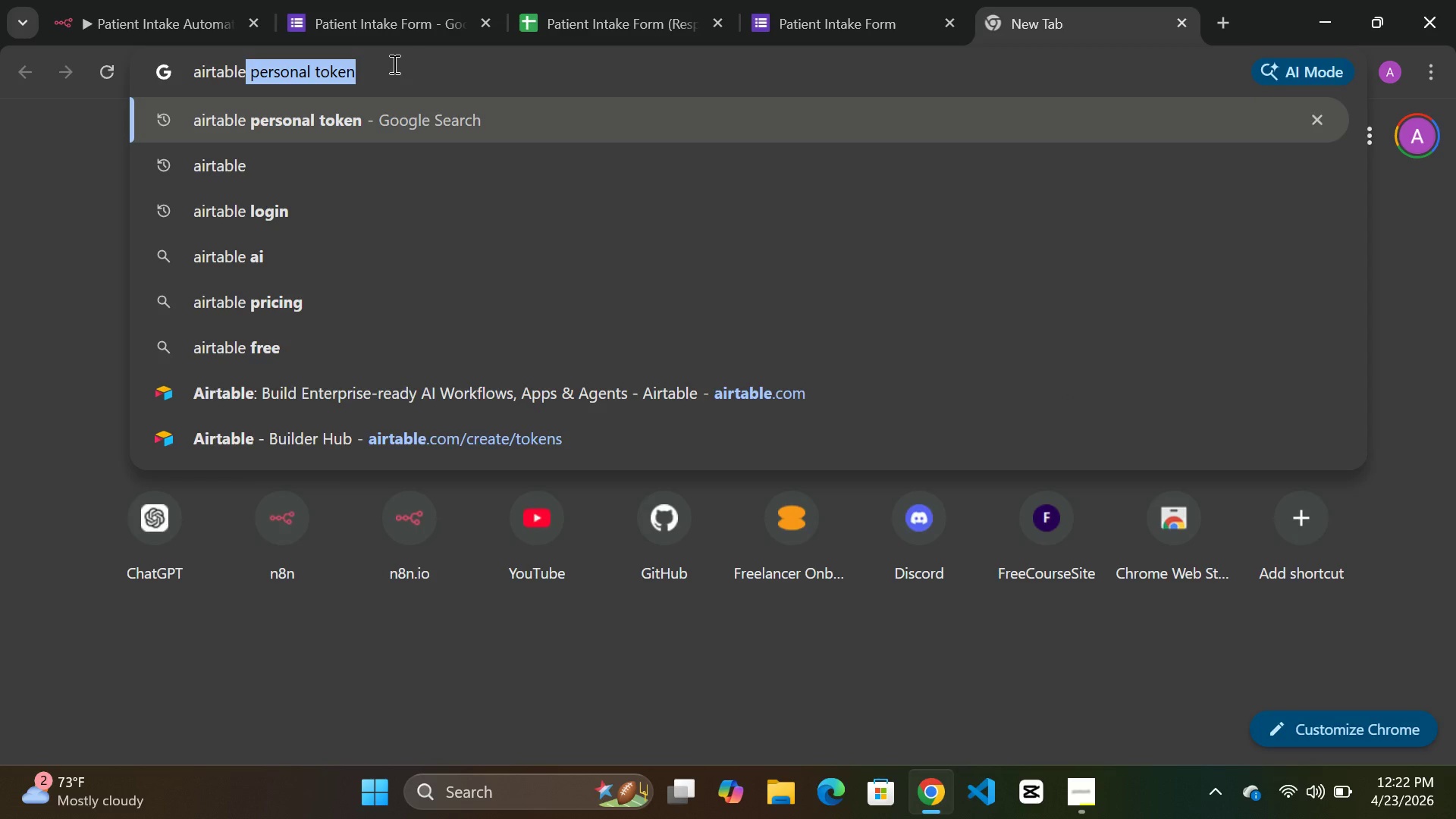 
left_click([273, 166])
 